 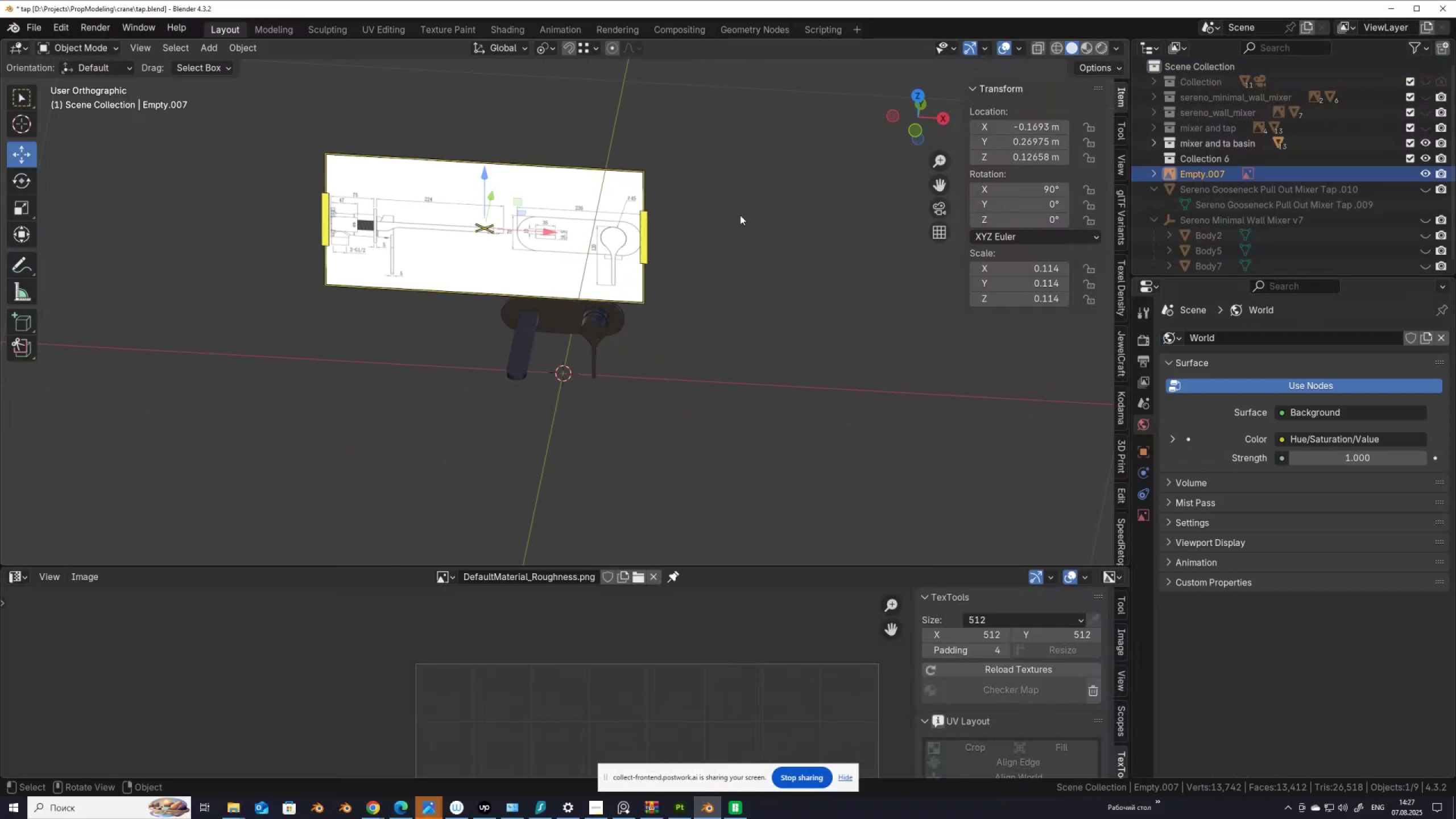 
left_click_drag(start_coordinate=[1200, 173], to_coordinate=[1207, 147])
 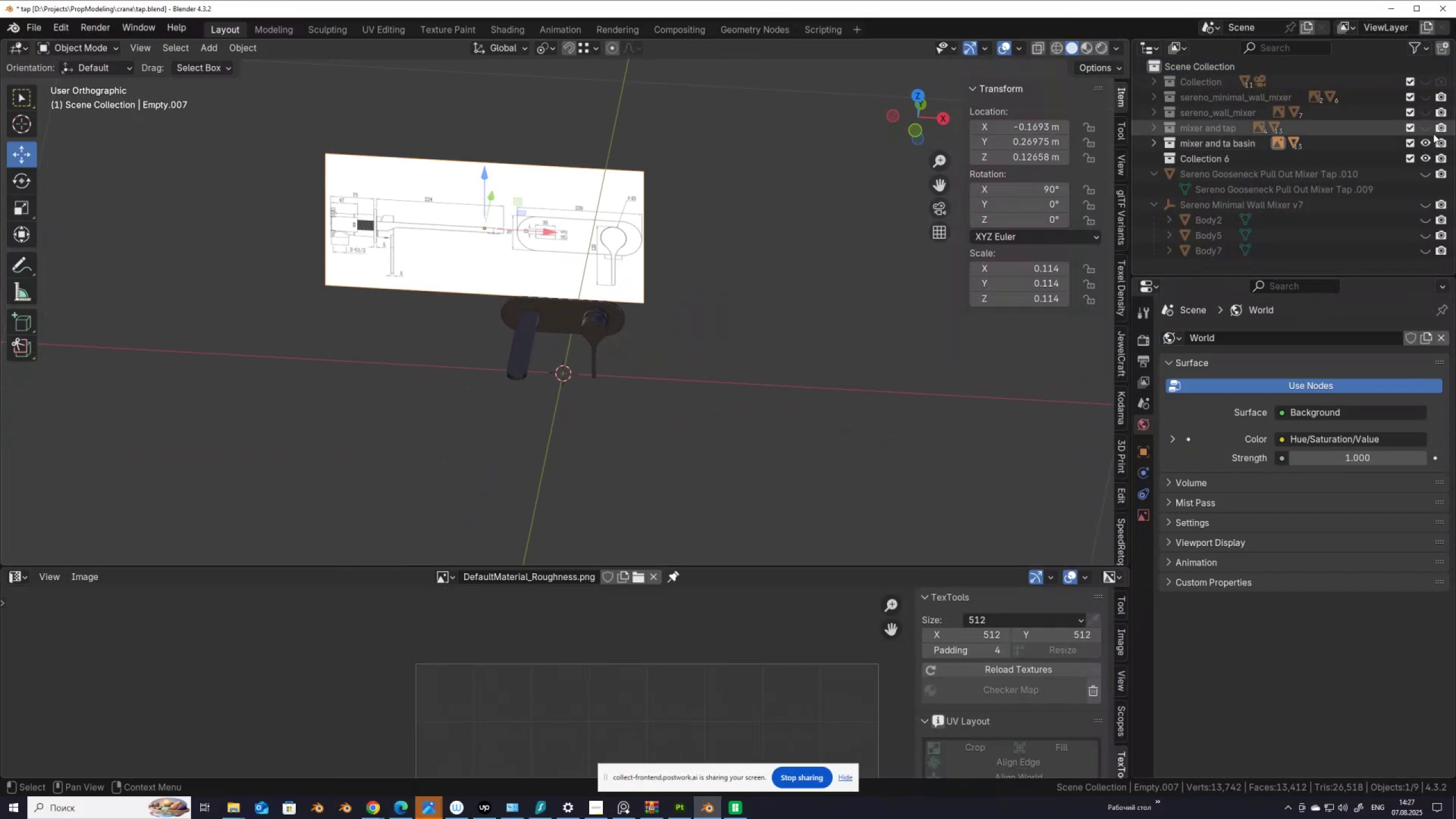 
left_click([1428, 146])
 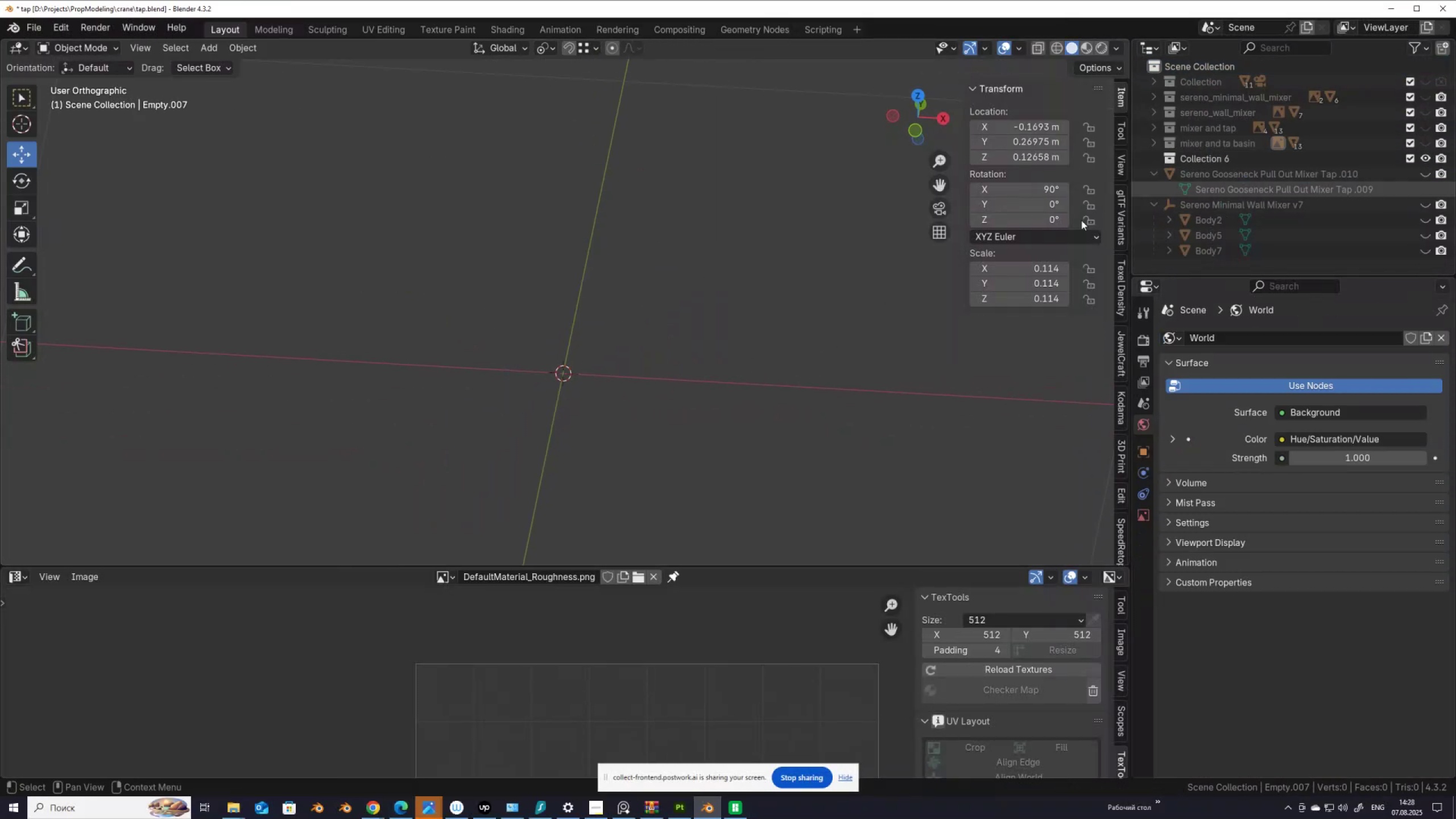 
scroll: coordinate [797, 263], scroll_direction: up, amount: 1.0
 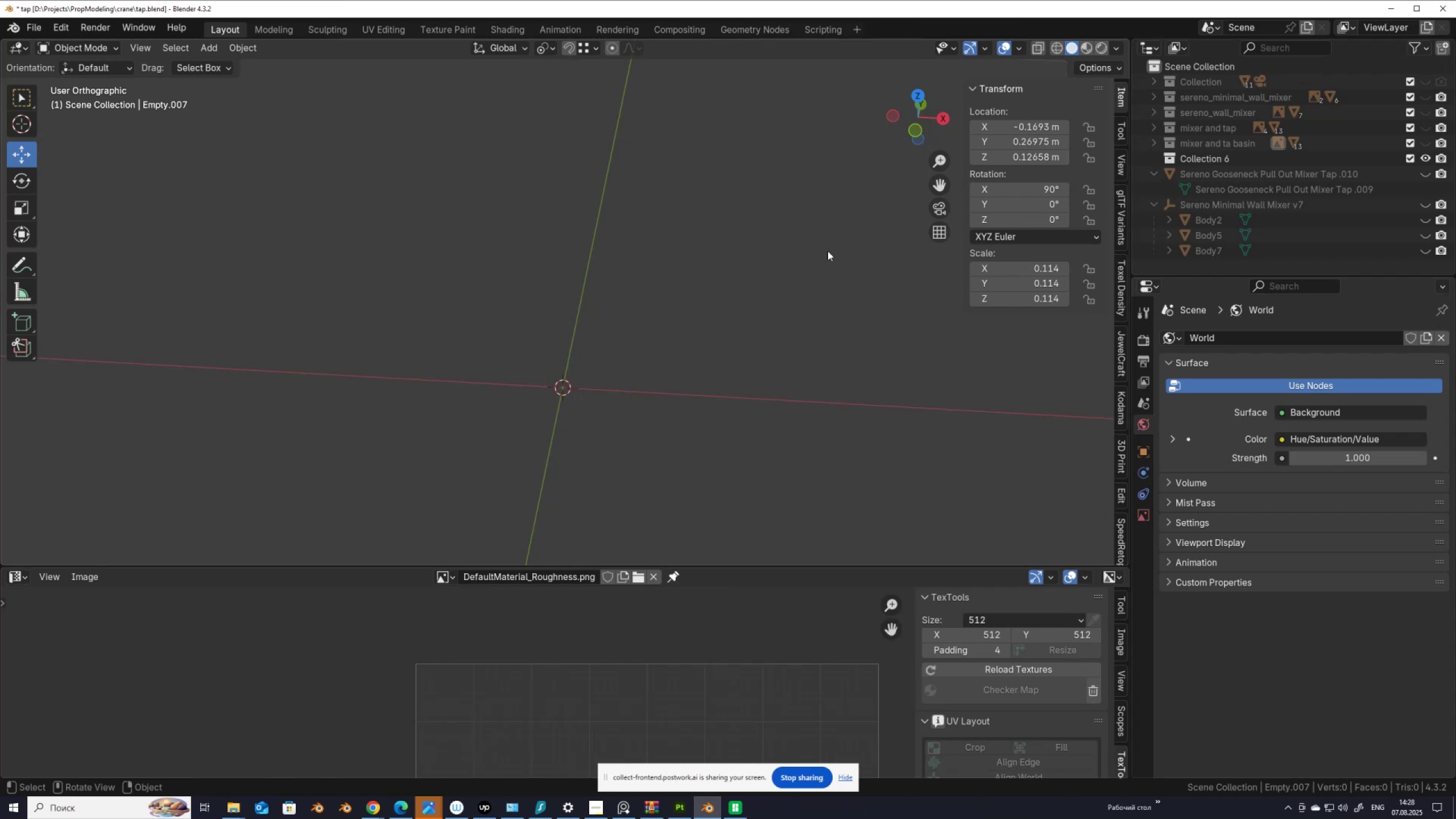 
key(Q)
 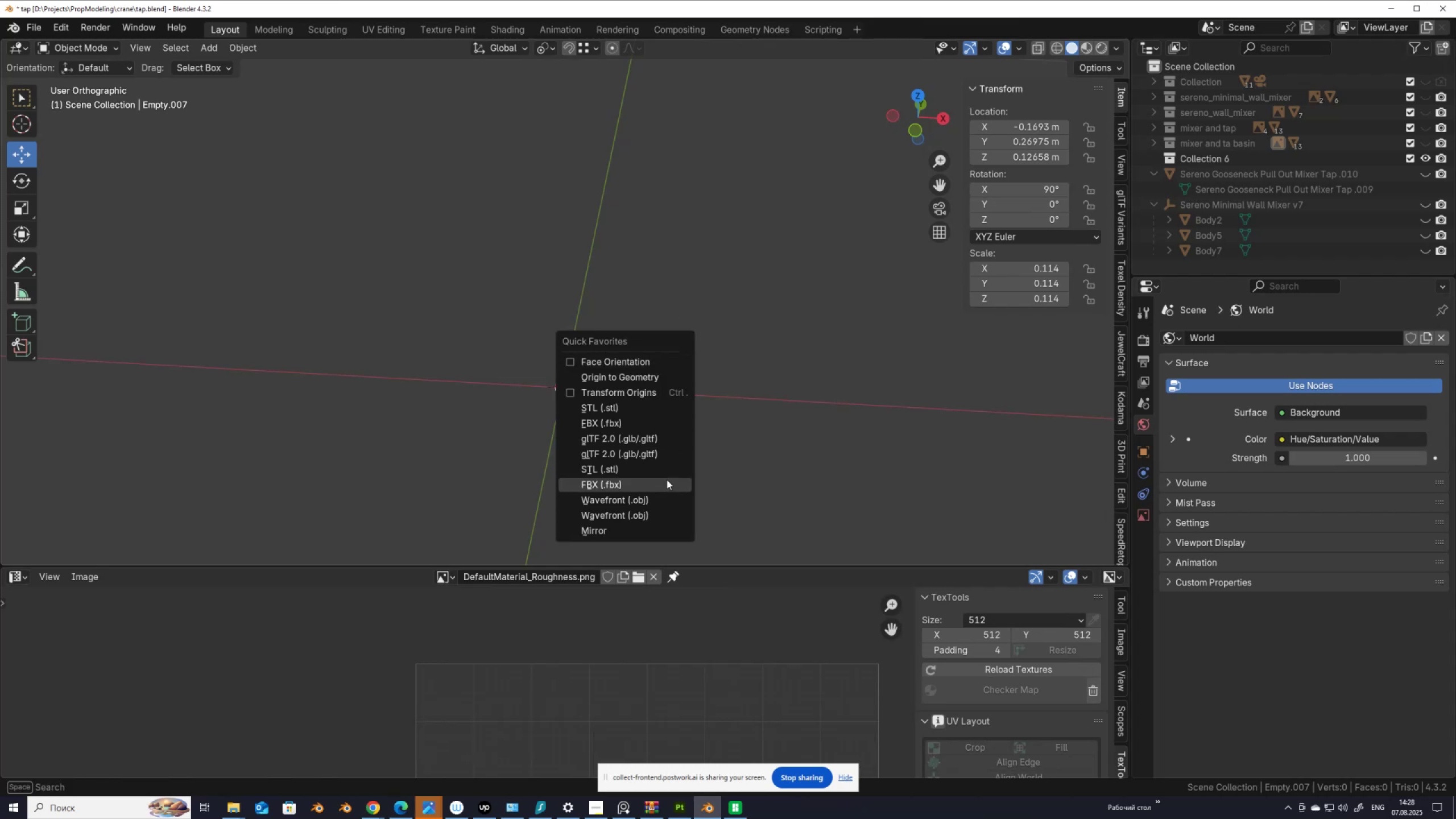 
left_click([675, 470])
 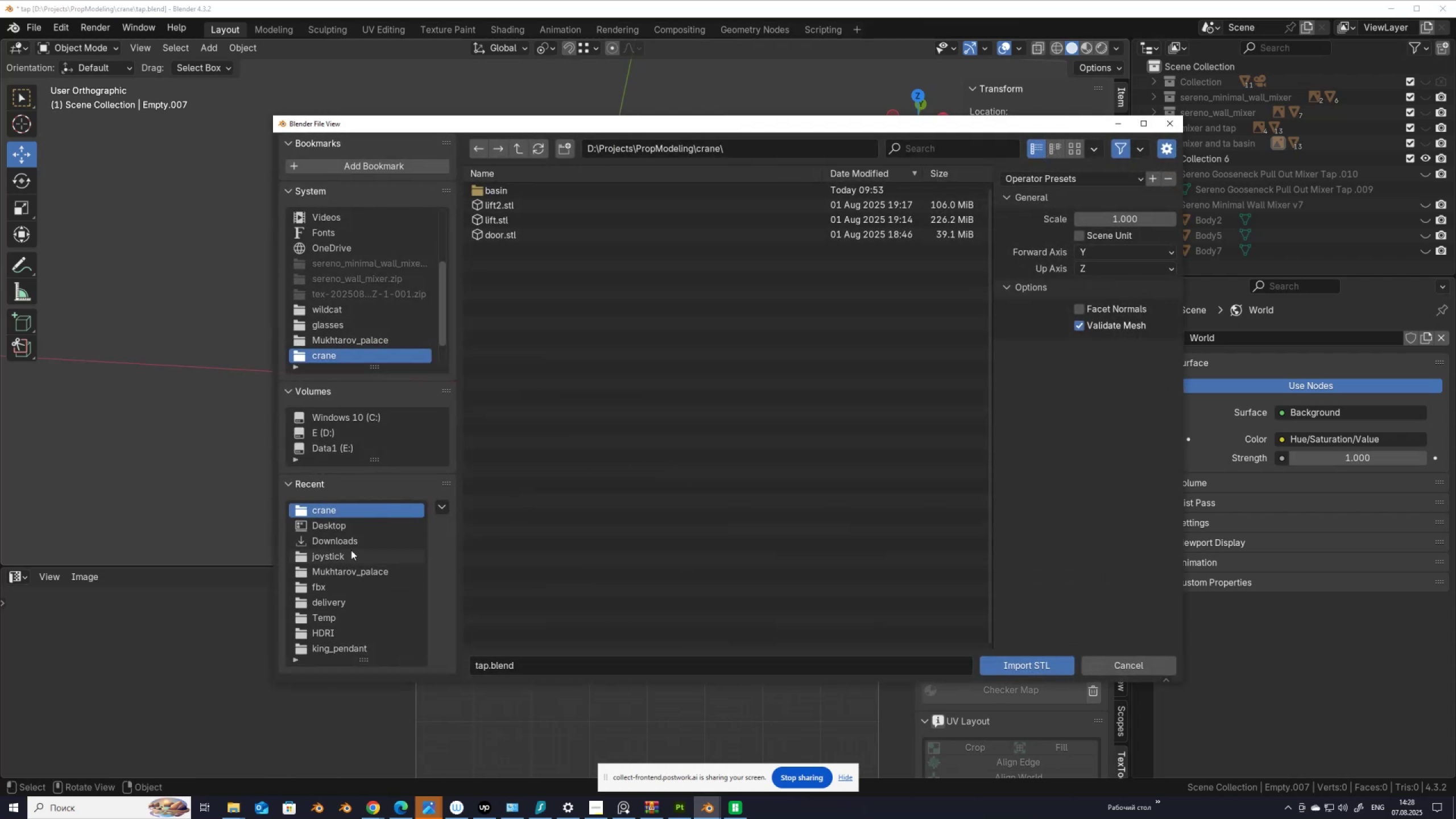 
left_click([355, 544])
 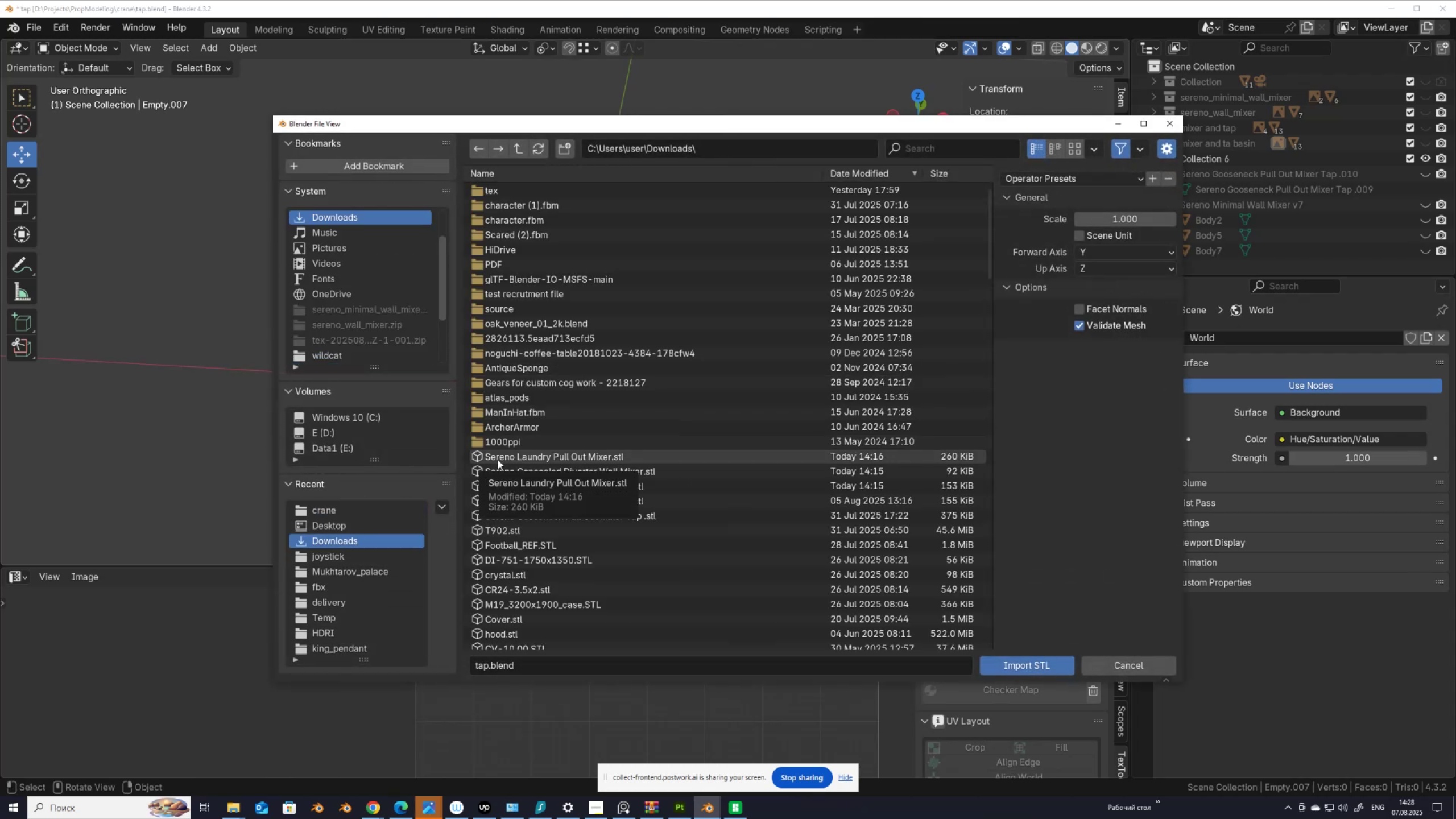 
double_click([498, 460])
 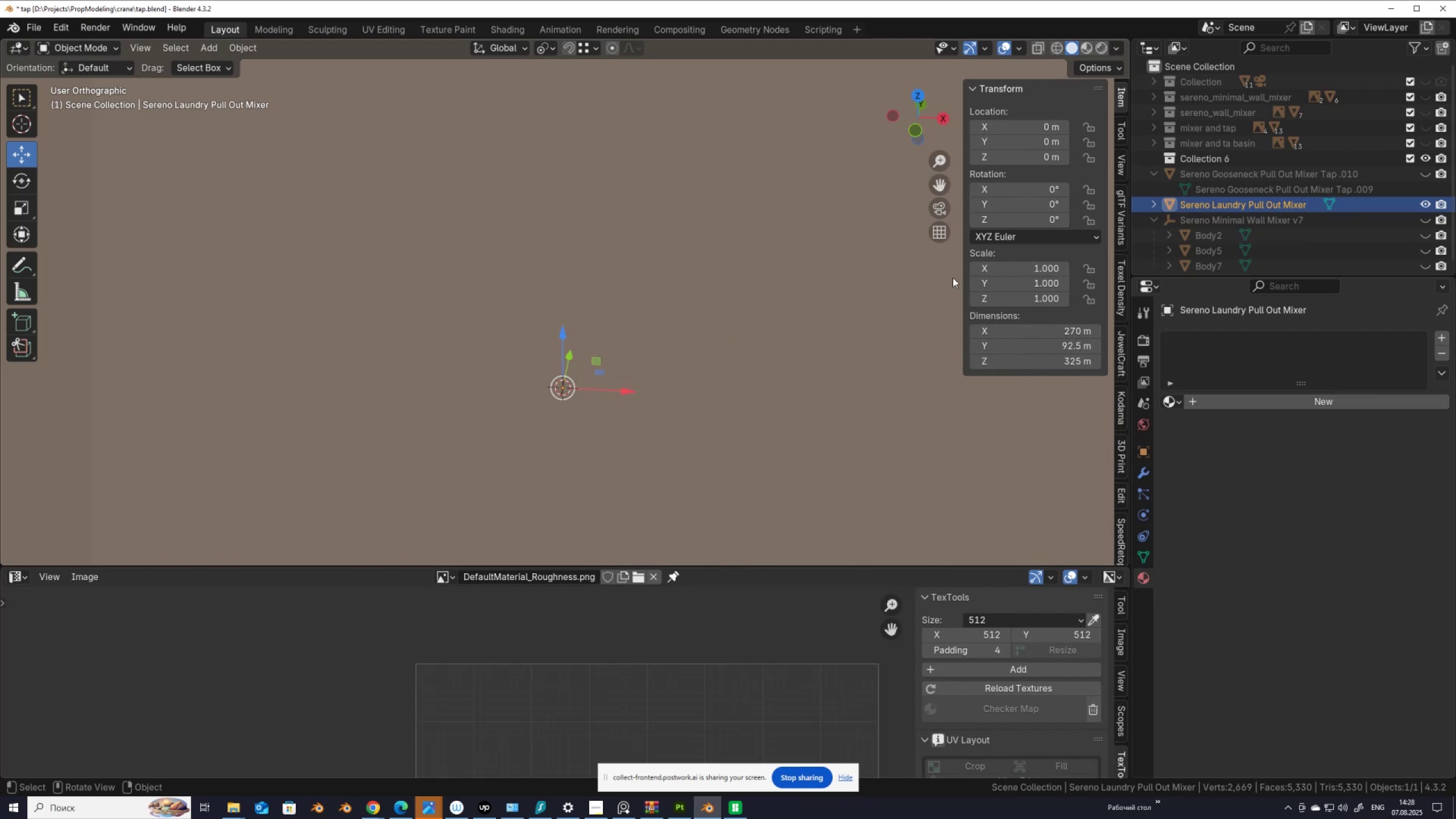 
left_click_drag(start_coordinate=[1011, 270], to_coordinate=[1015, 311])
 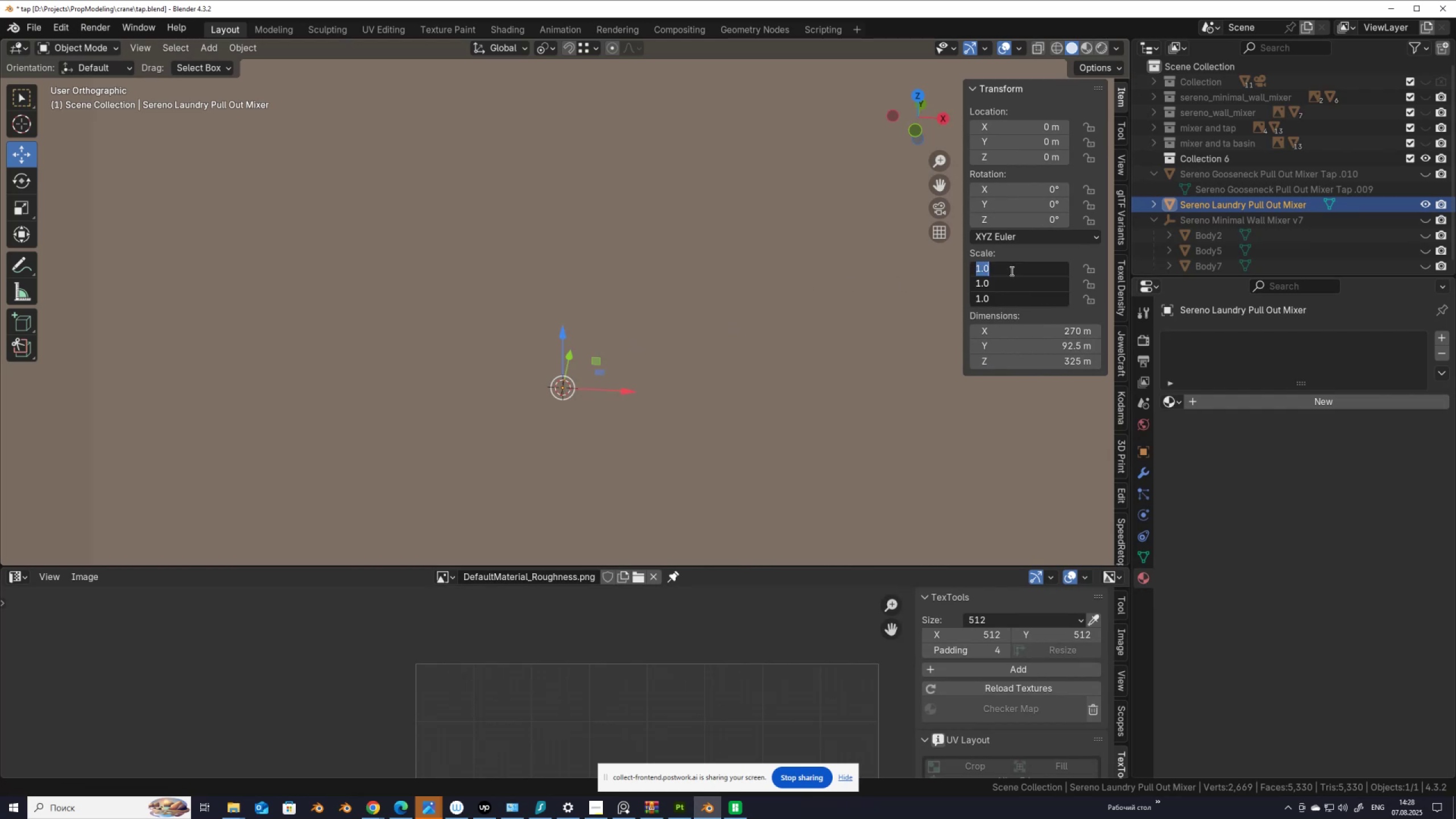 
key(Numpad0)
 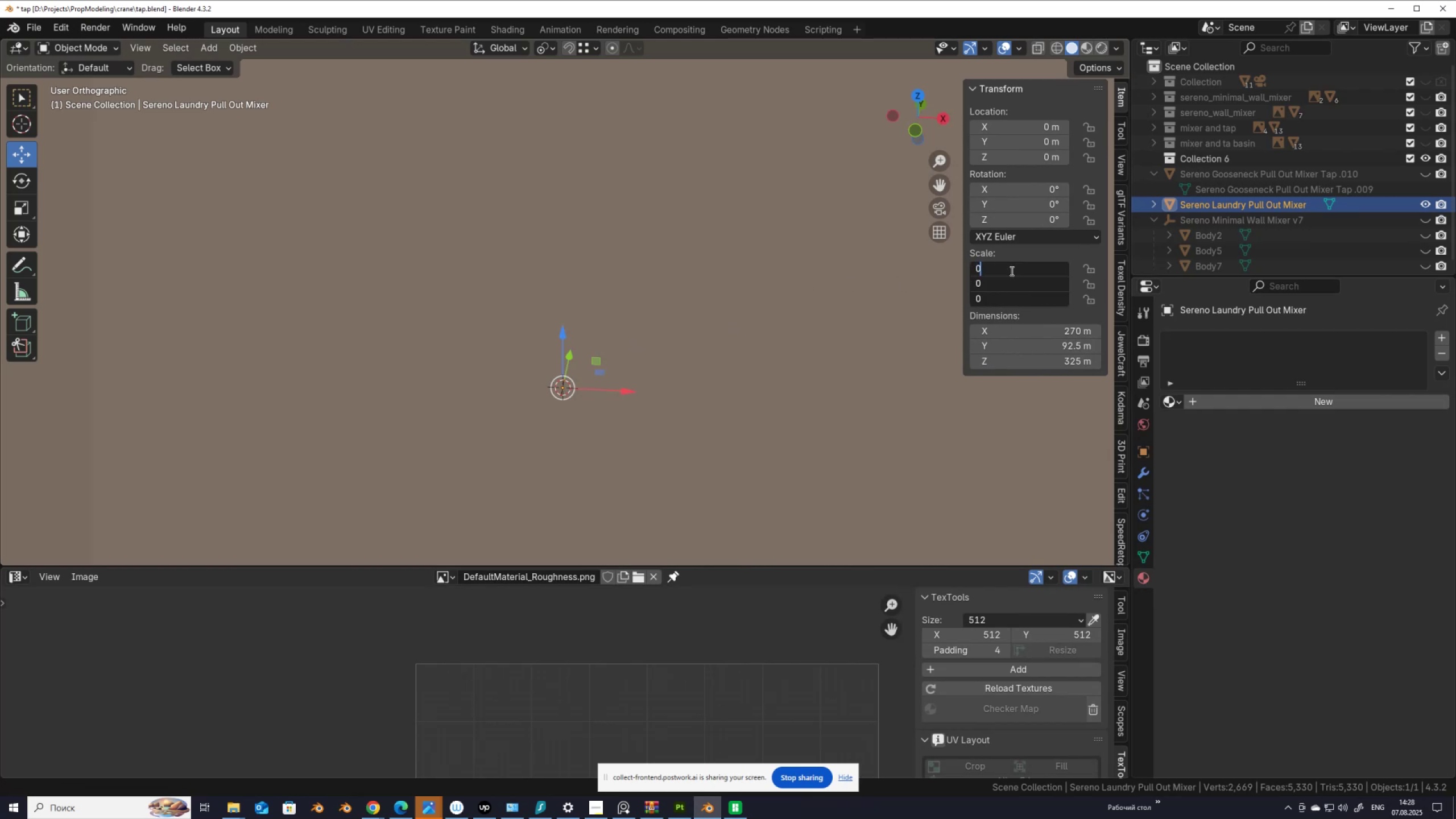 
key(NumpadDecimal)
 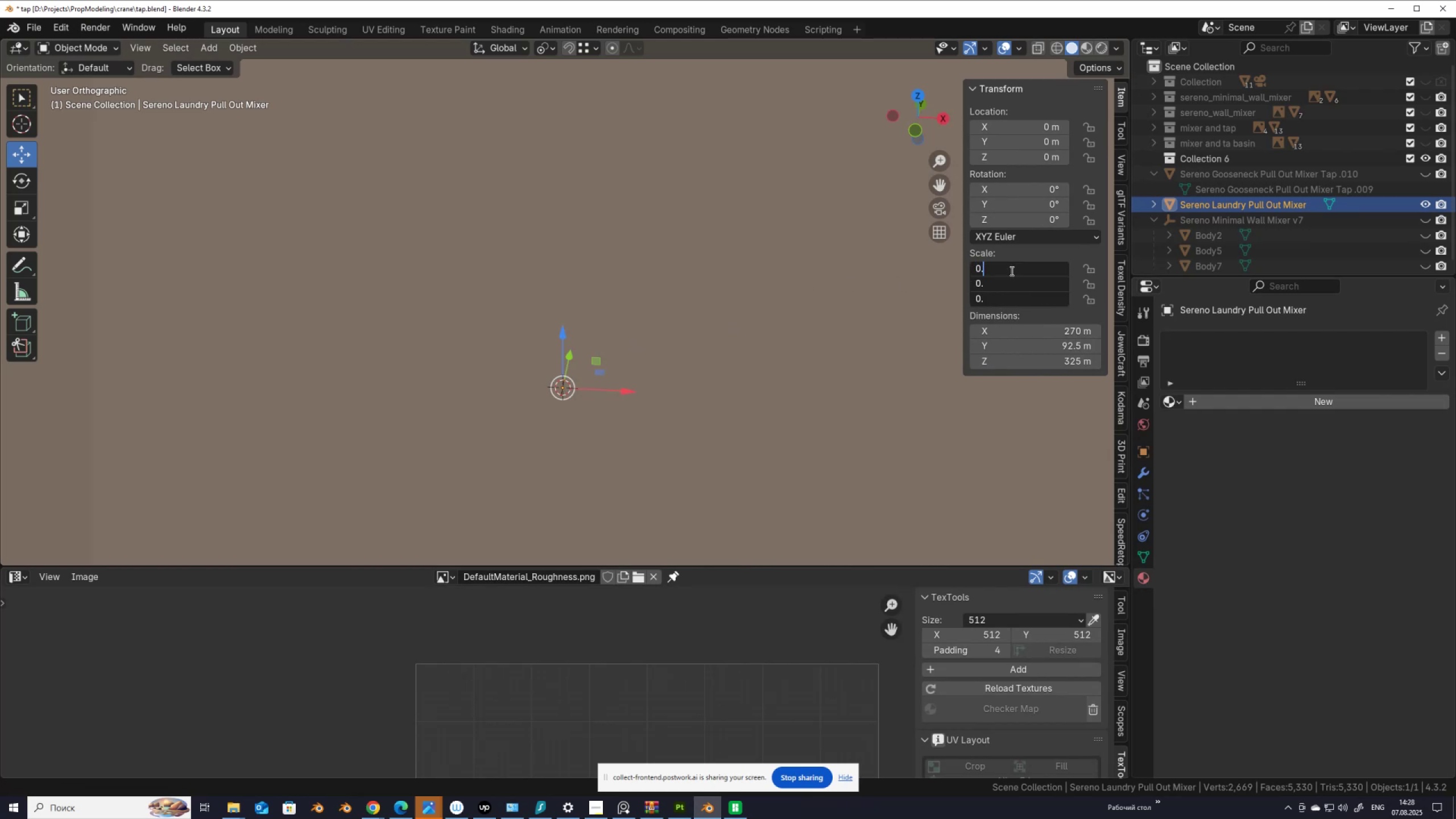 
key(Numpad0)
 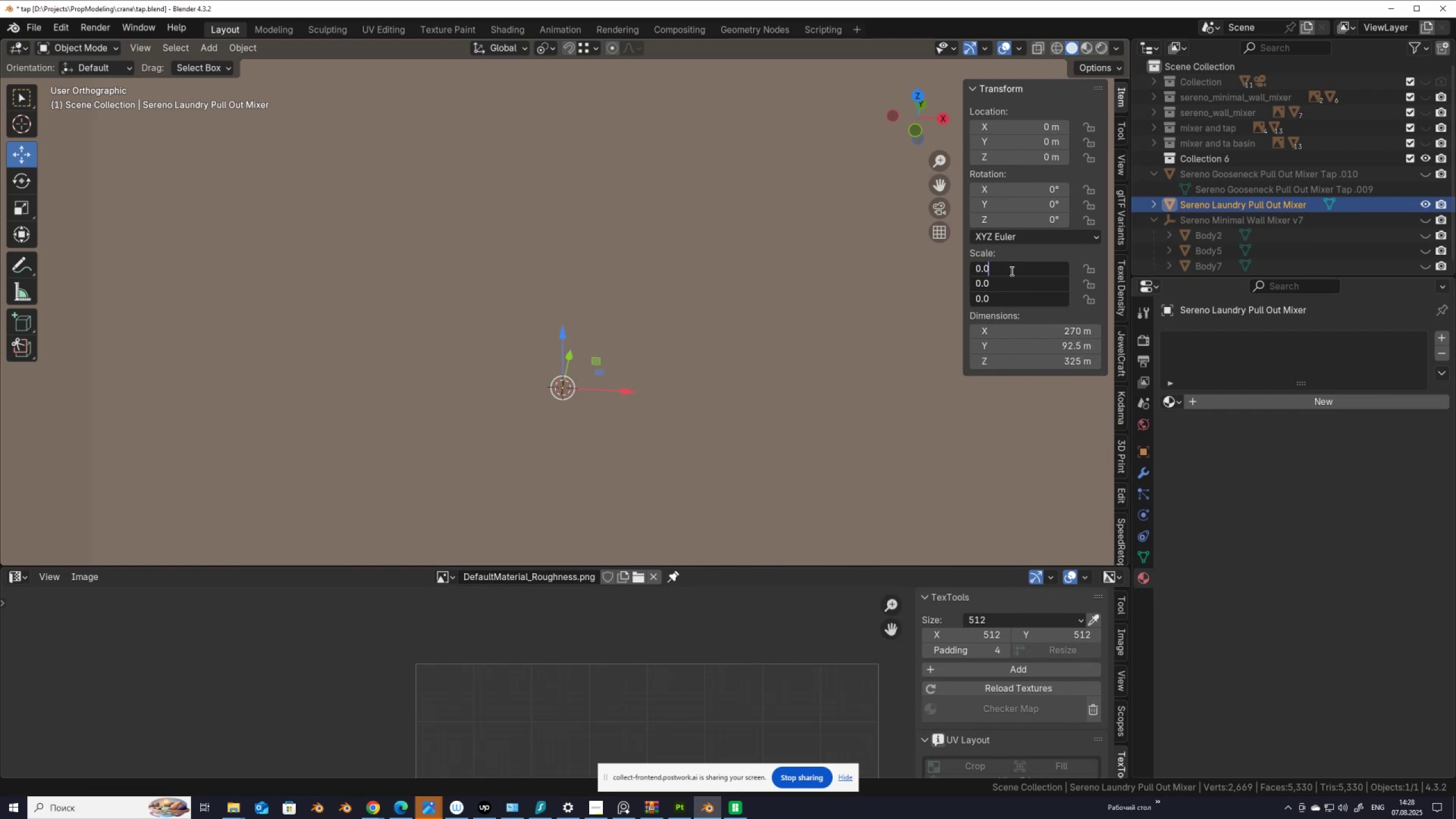 
key(Numpad1)
 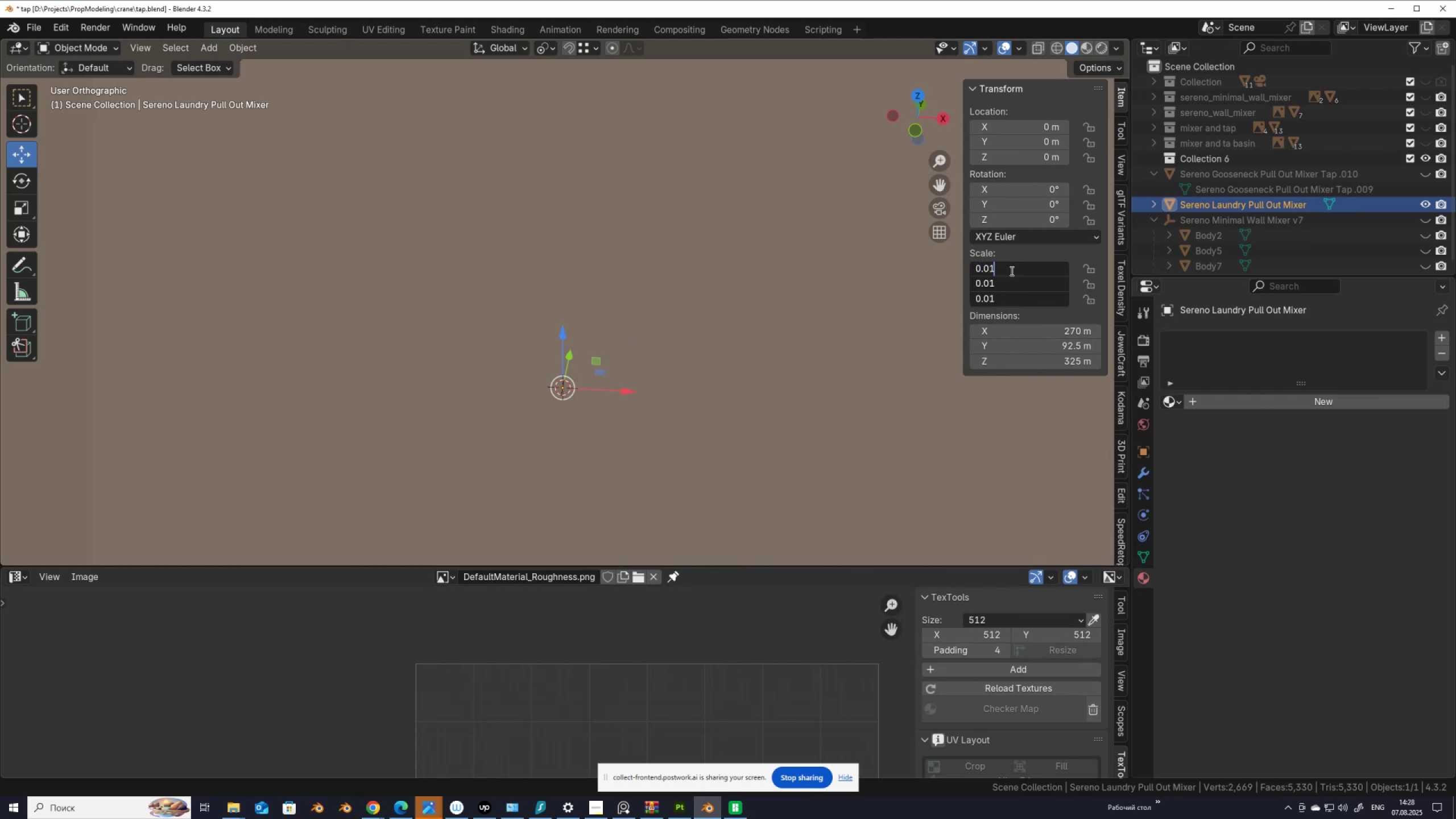 
key(NumpadEnter)
 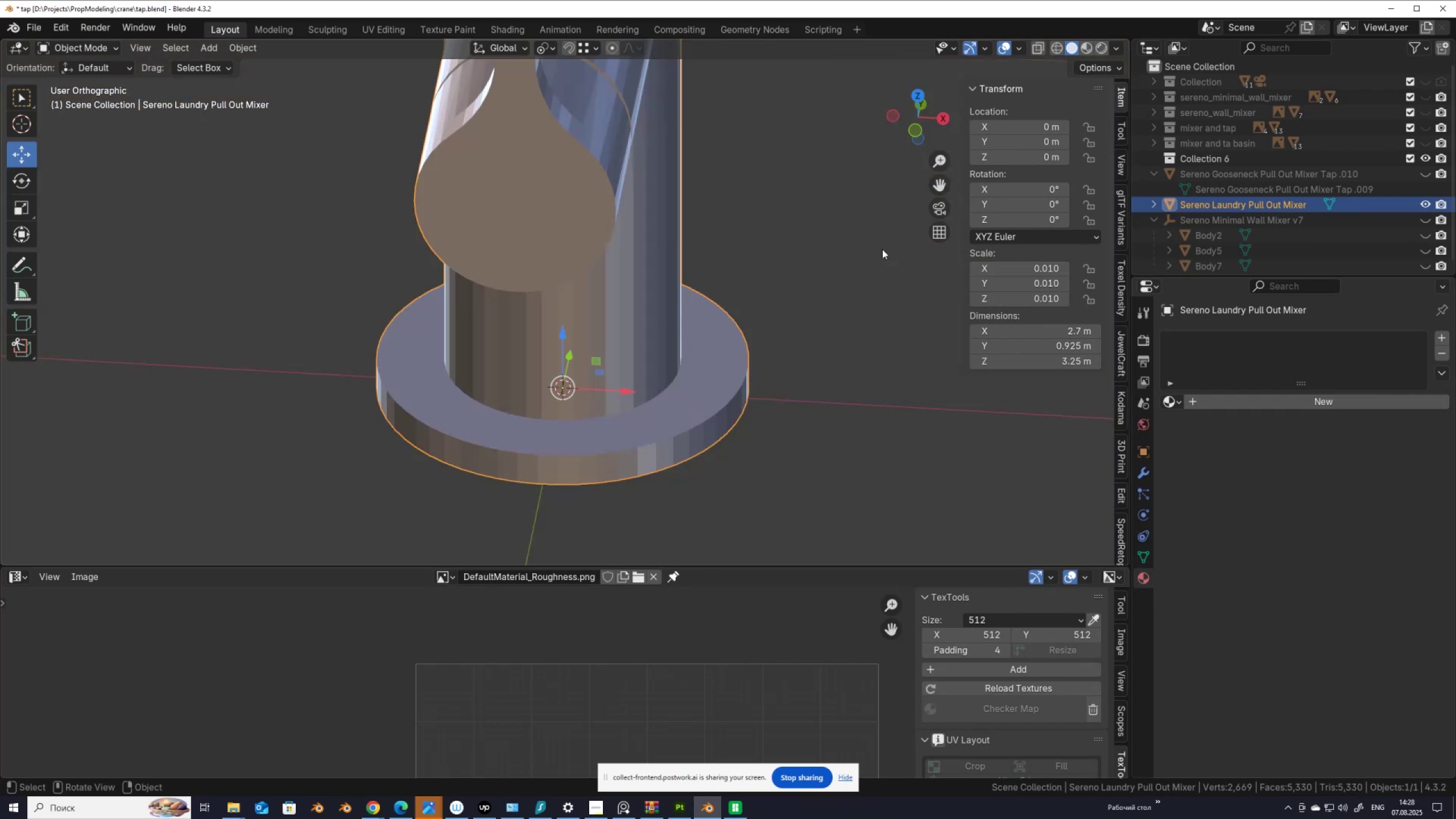 
scroll: coordinate [665, 280], scroll_direction: down, amount: 11.0
 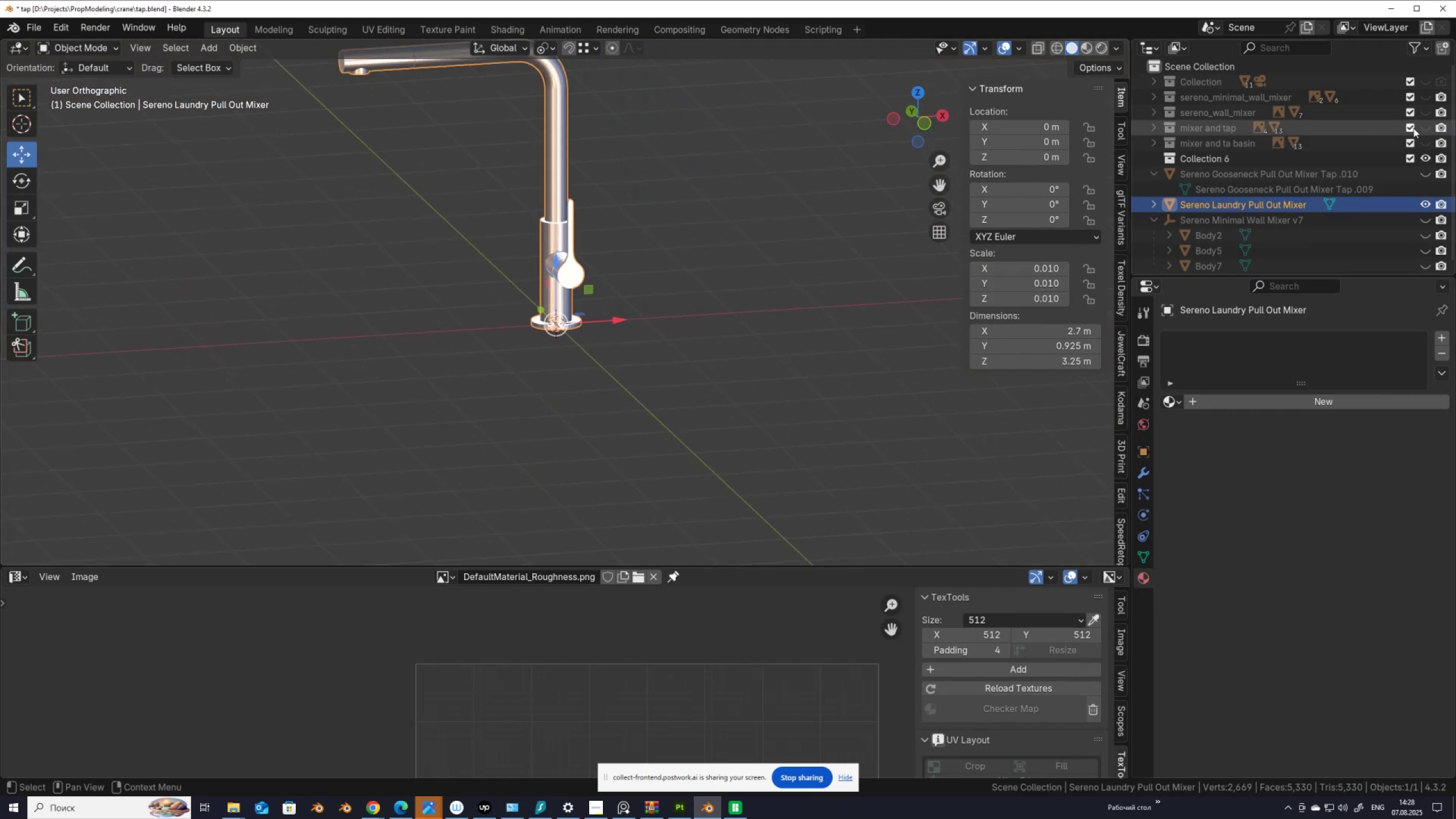 
left_click([1428, 127])
 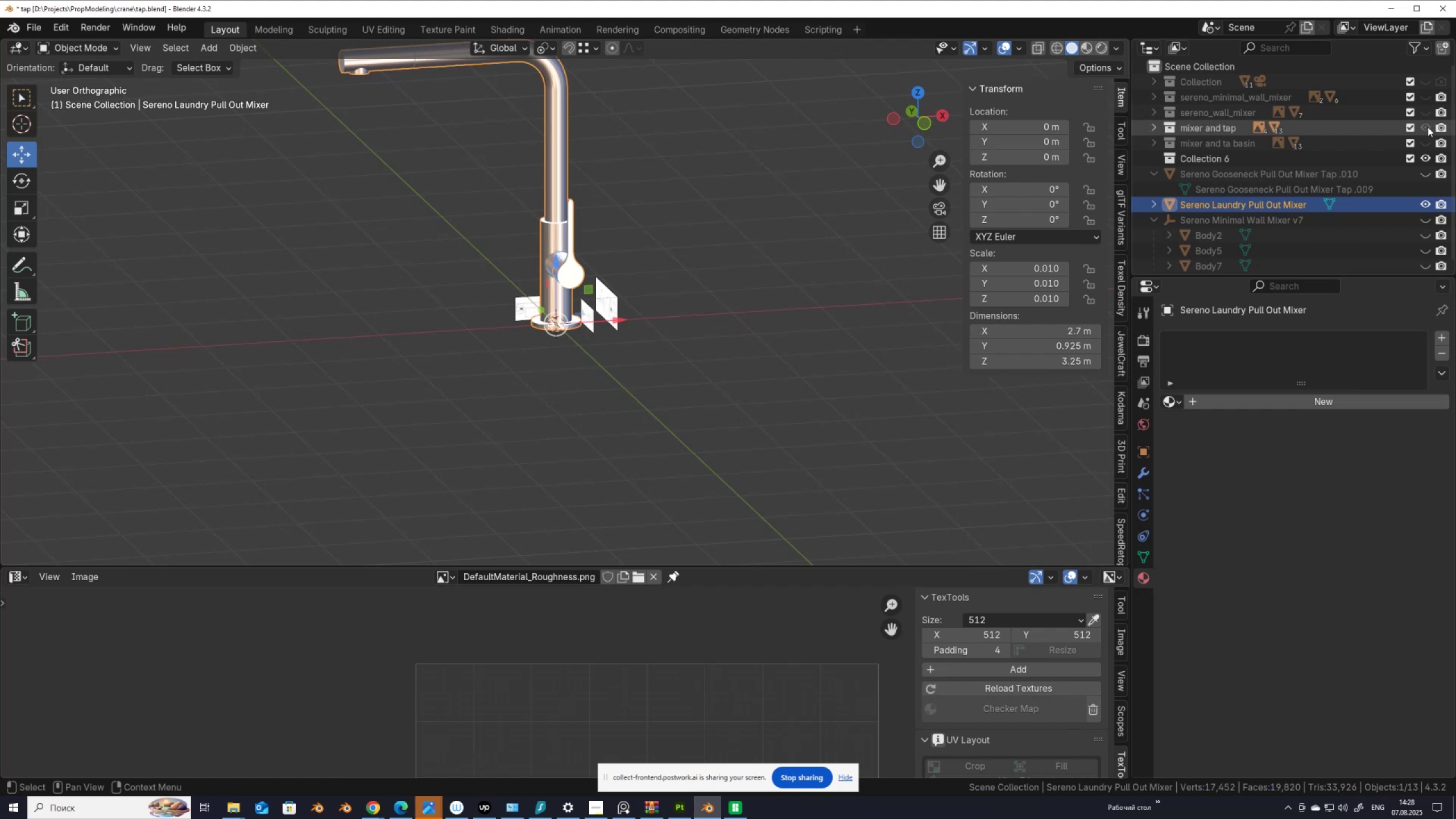 
left_click([1428, 127])
 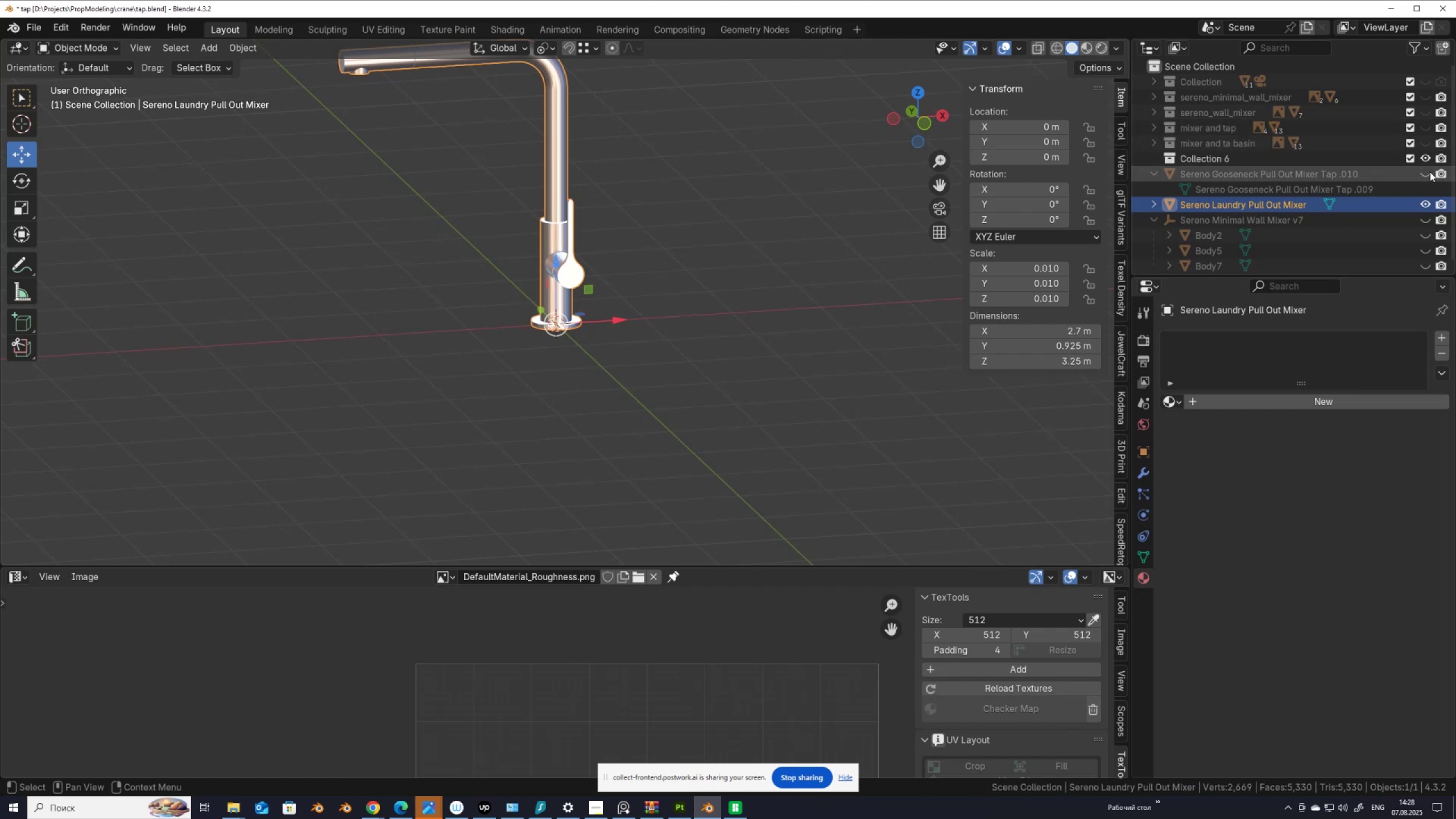 
left_click([1428, 173])
 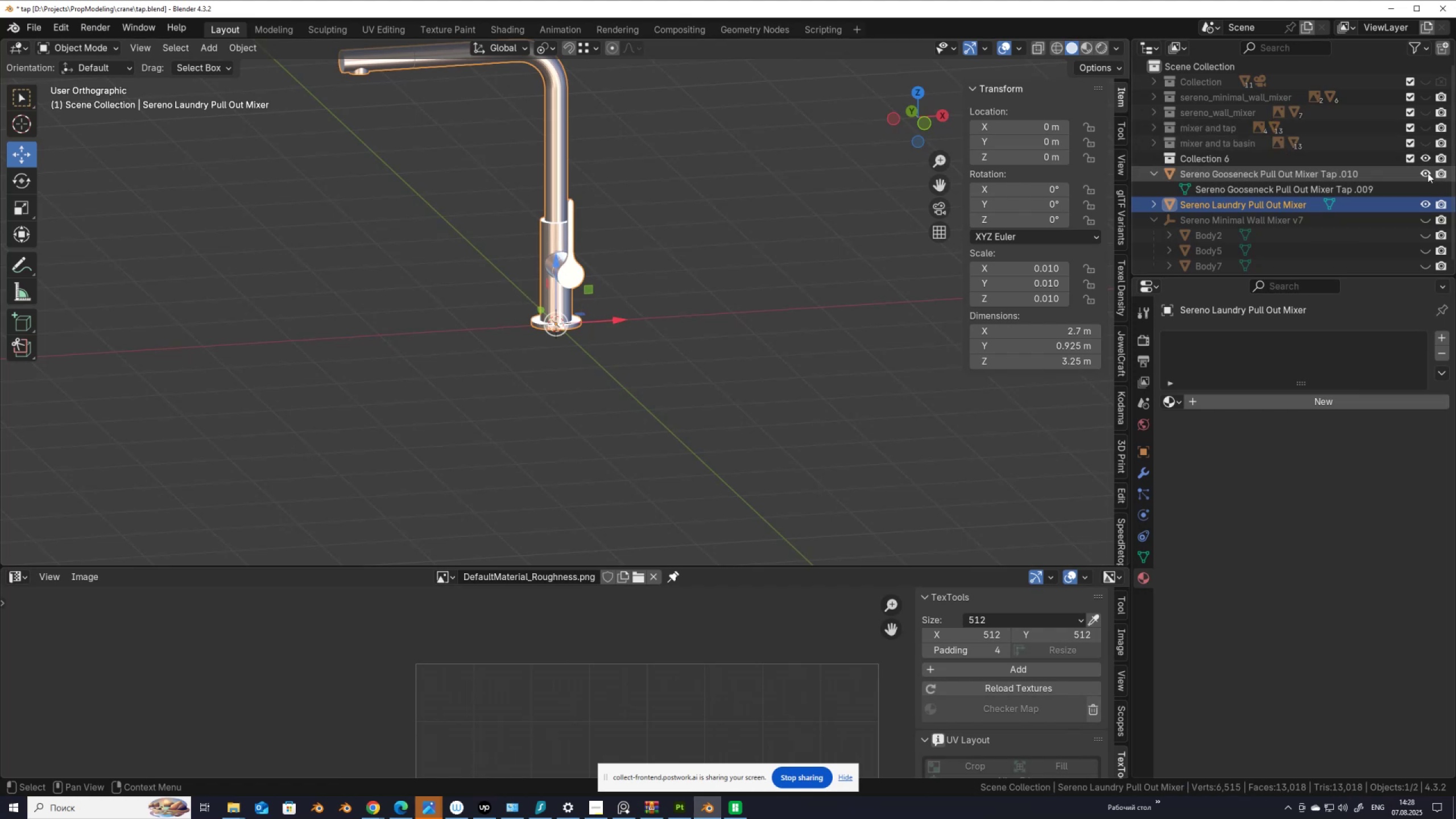 
left_click([1428, 173])
 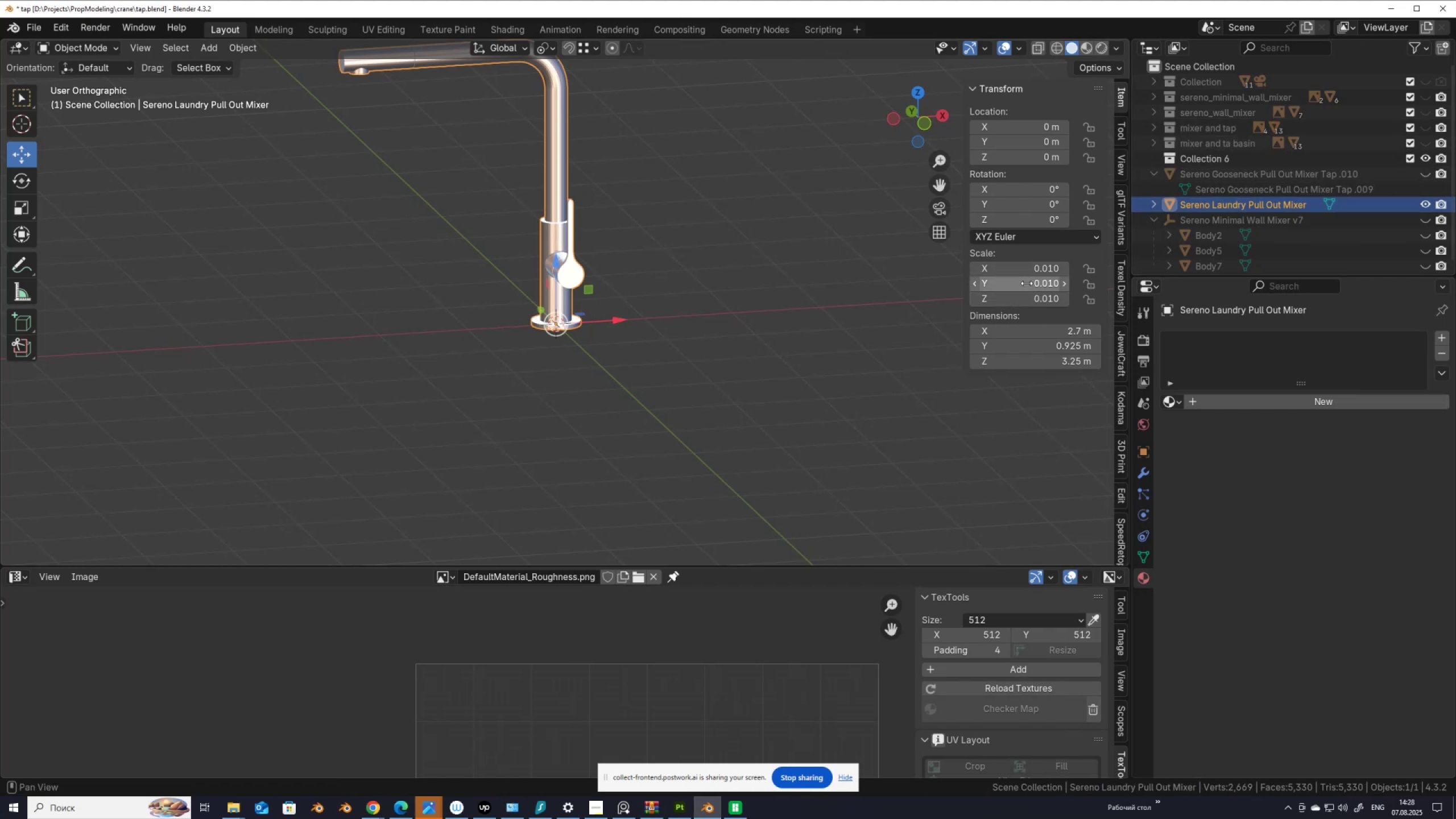 
left_click_drag(start_coordinate=[1035, 272], to_coordinate=[1051, 336])
 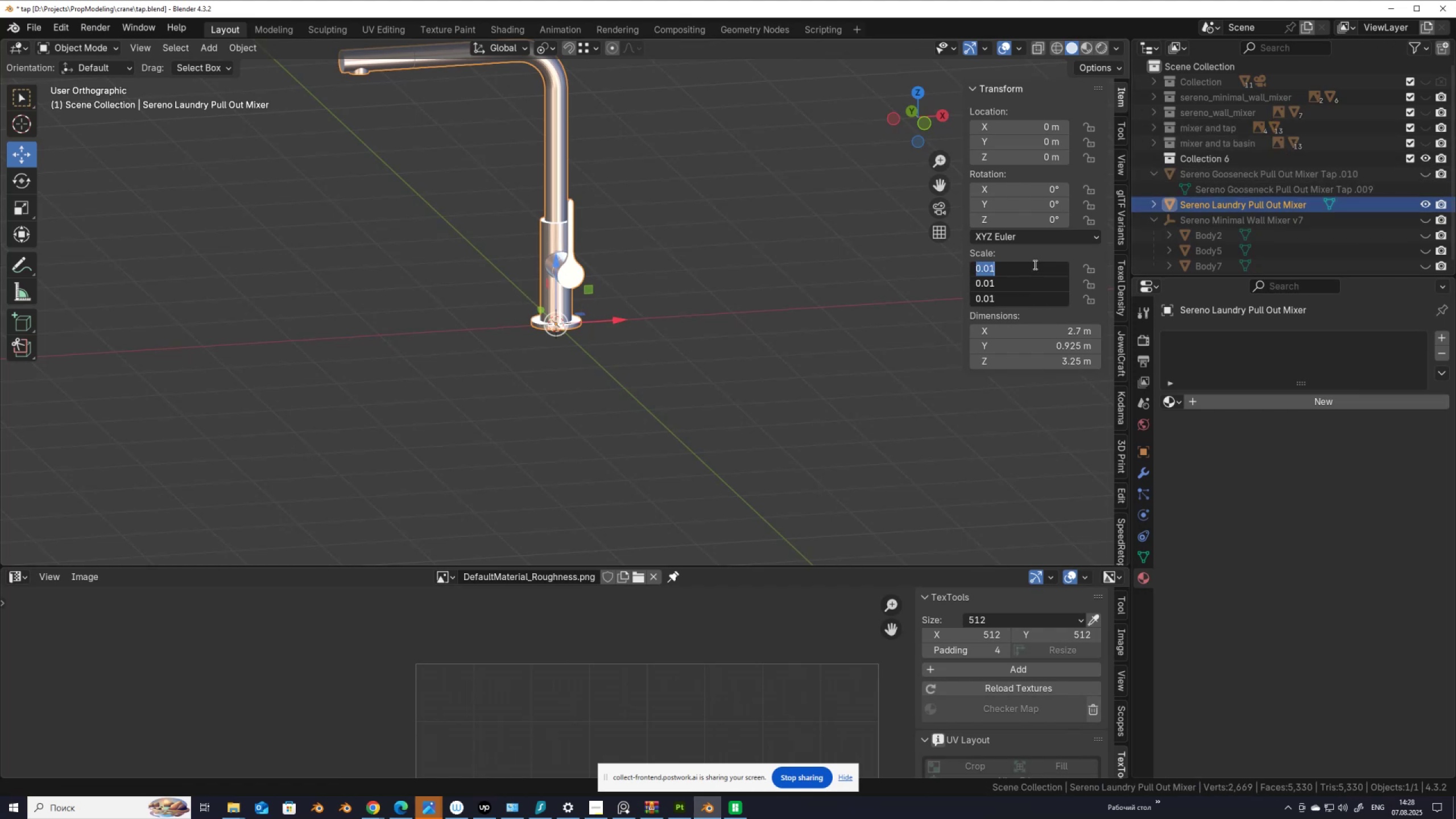 
key(Numpad0)
 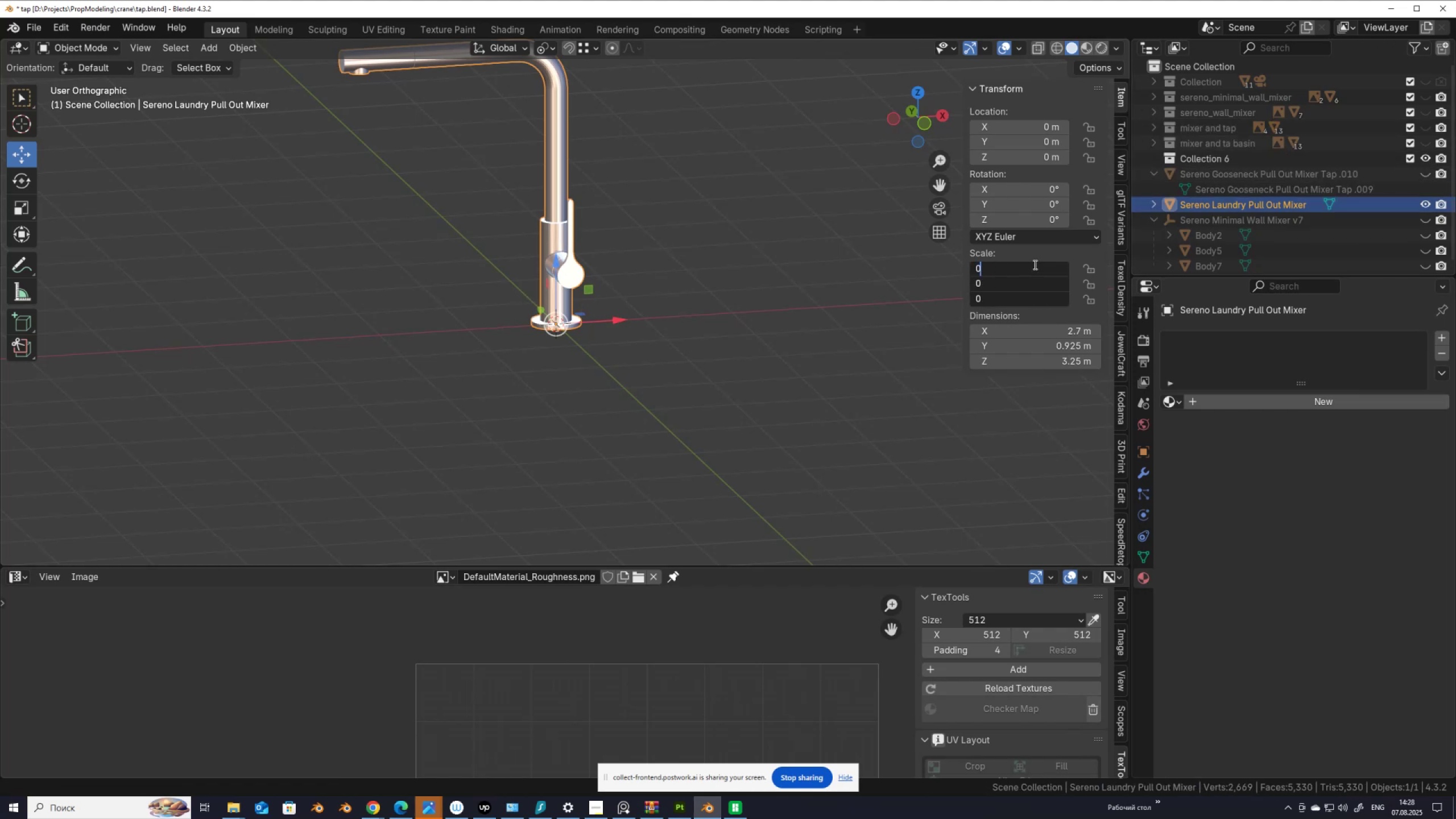 
key(NumpadDecimal)
 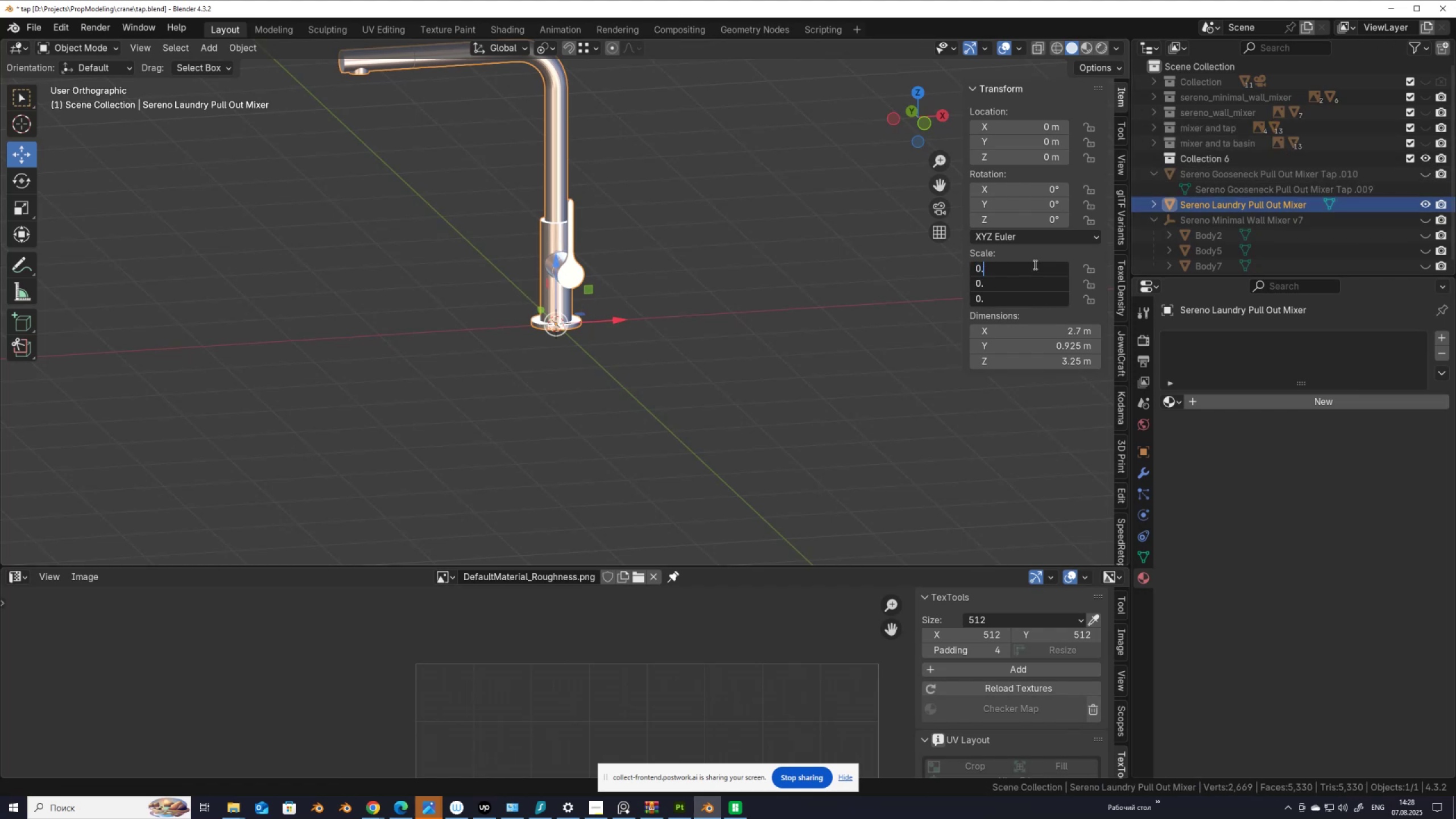 
key(Numpad0)
 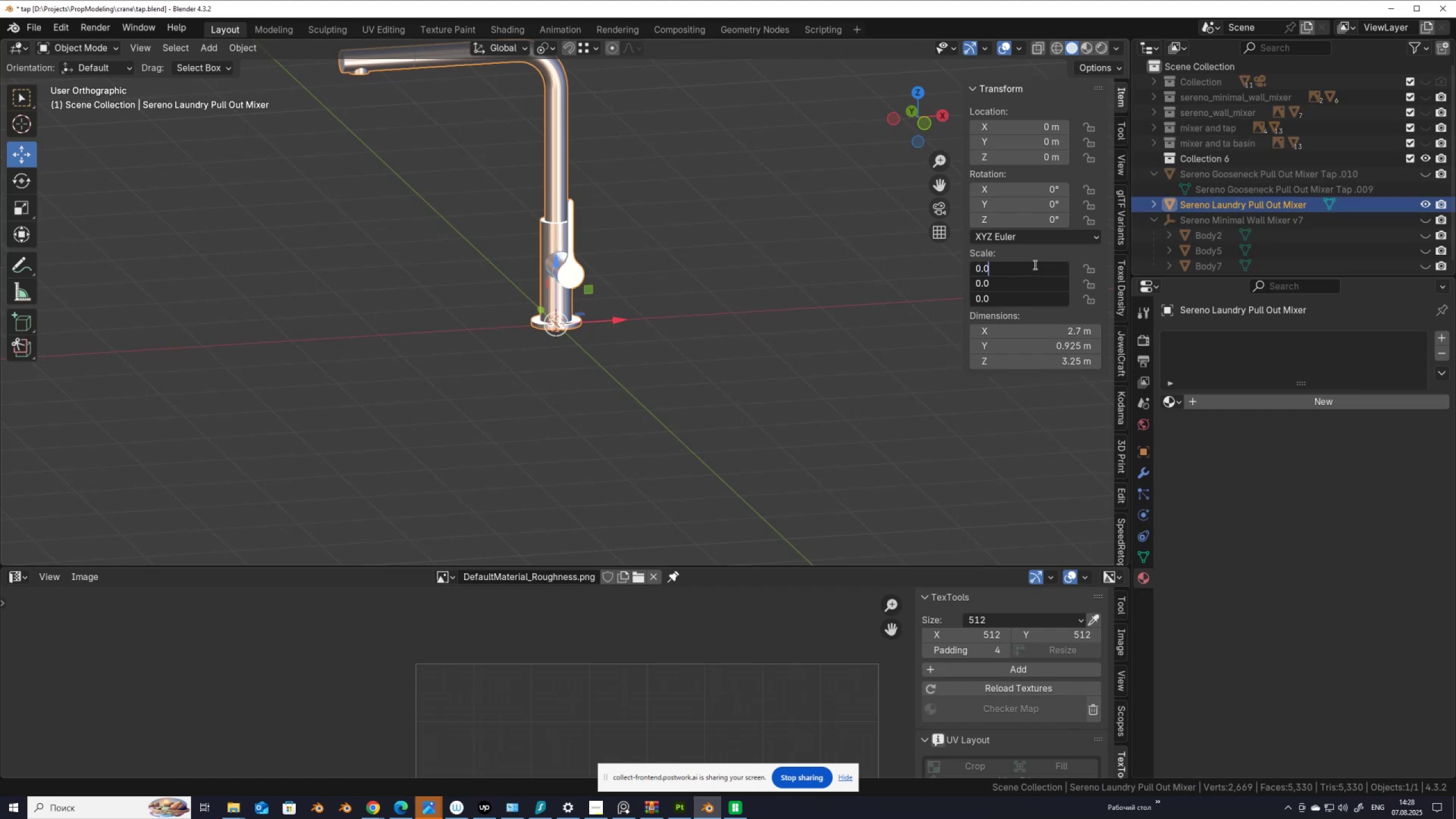 
key(Numpad0)
 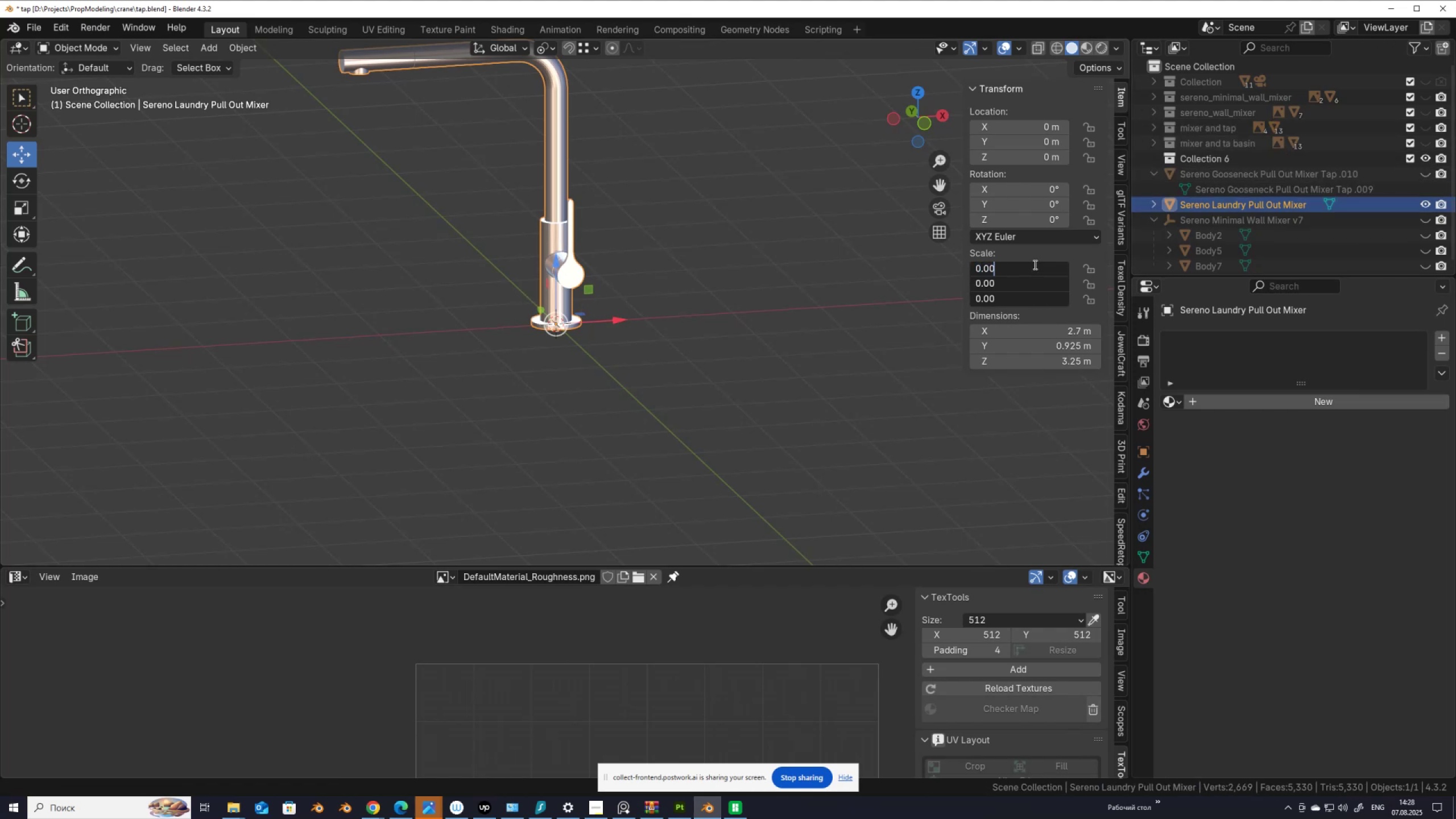 
key(Numpad1)
 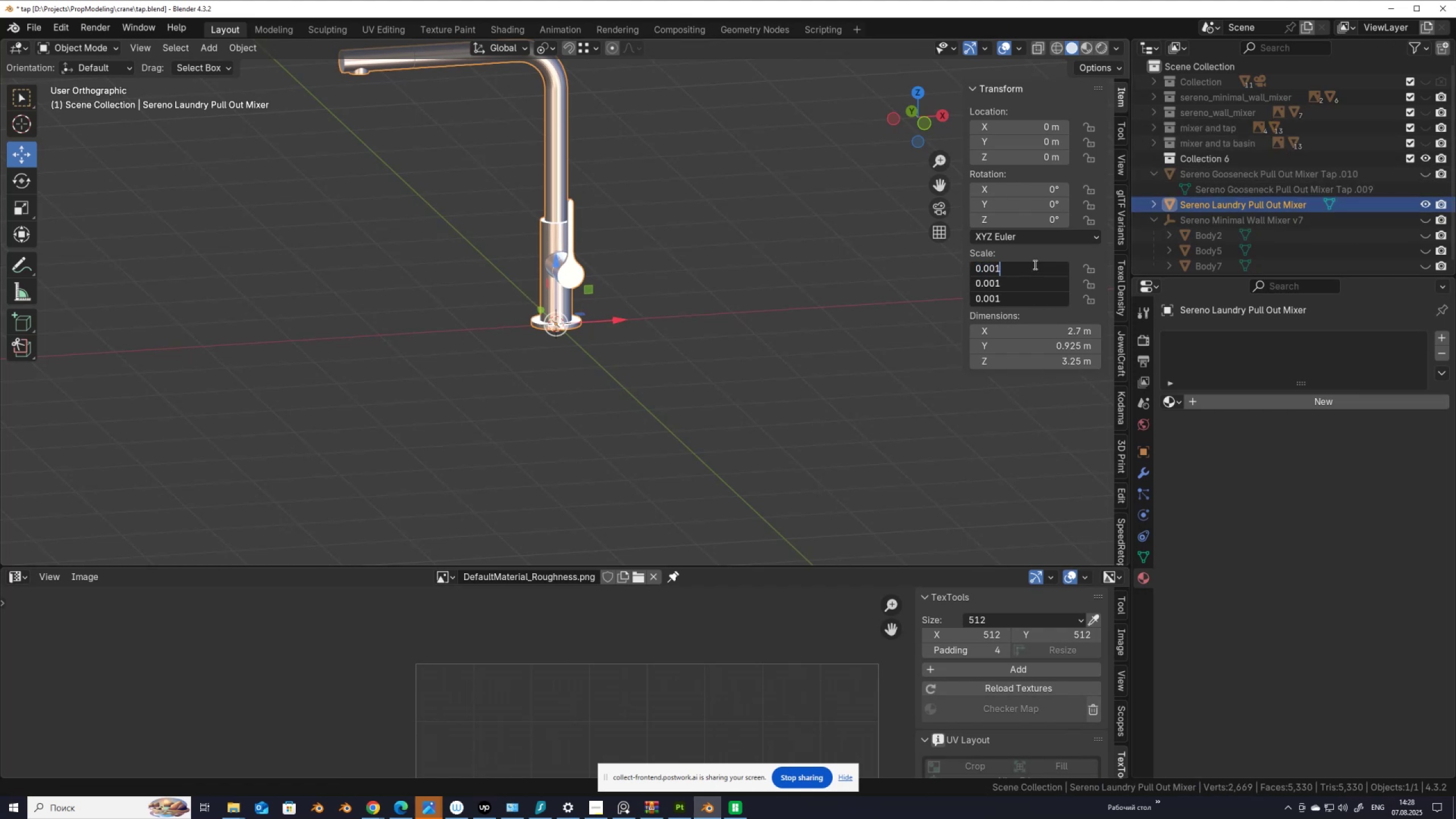 
key(NumpadEnter)
 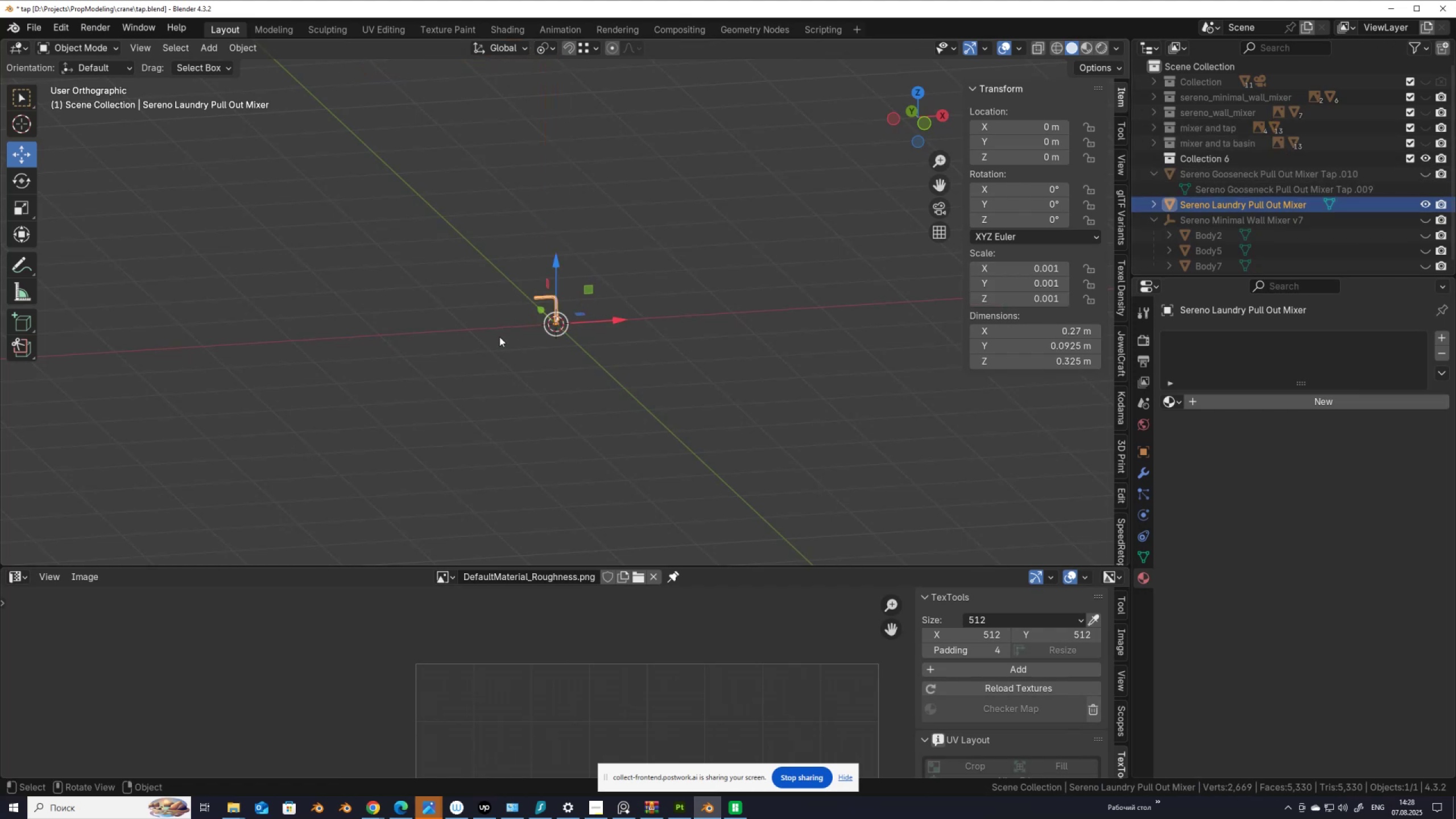 
key(NumpadDecimal)
 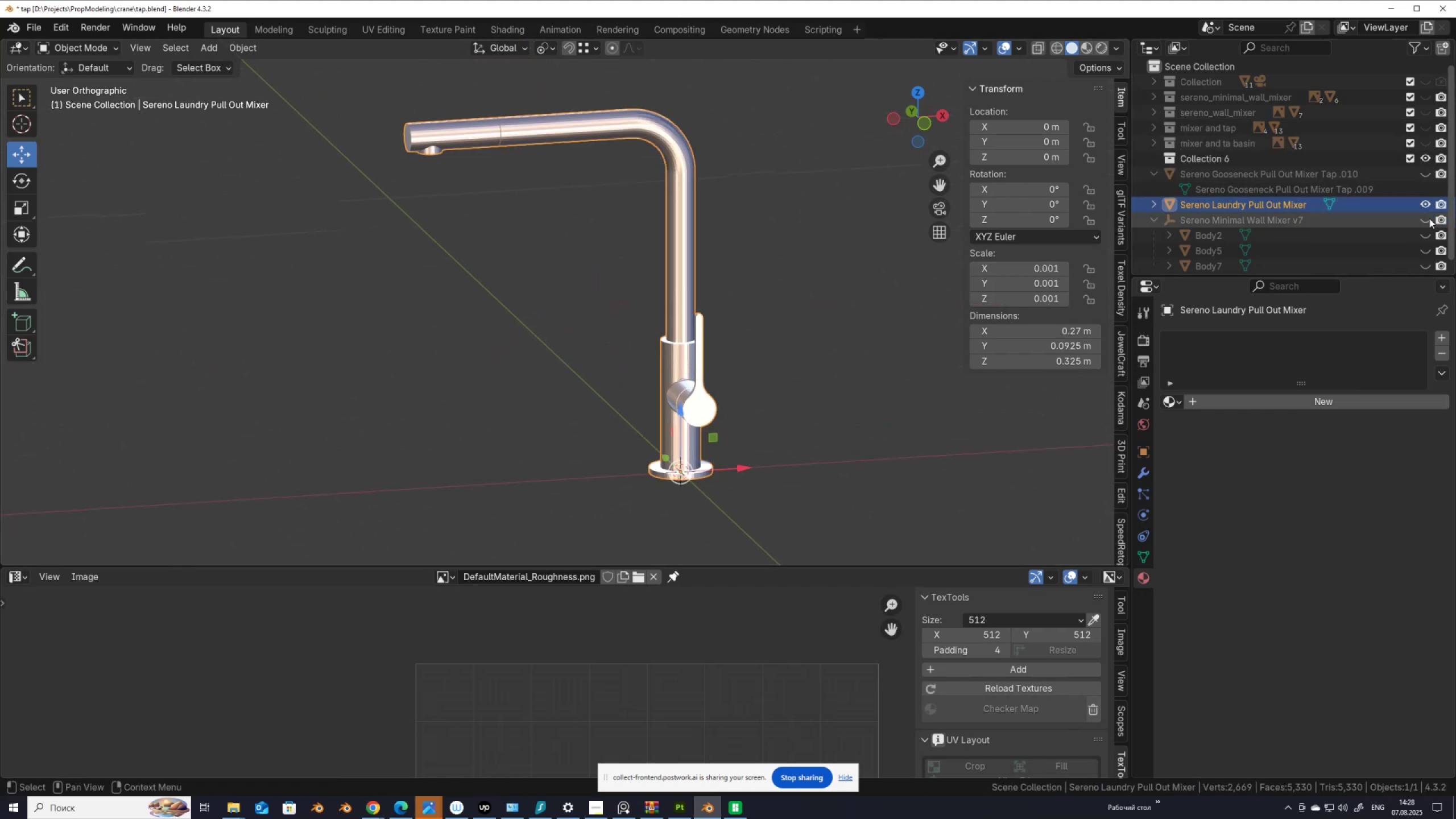 
left_click([1425, 205])
 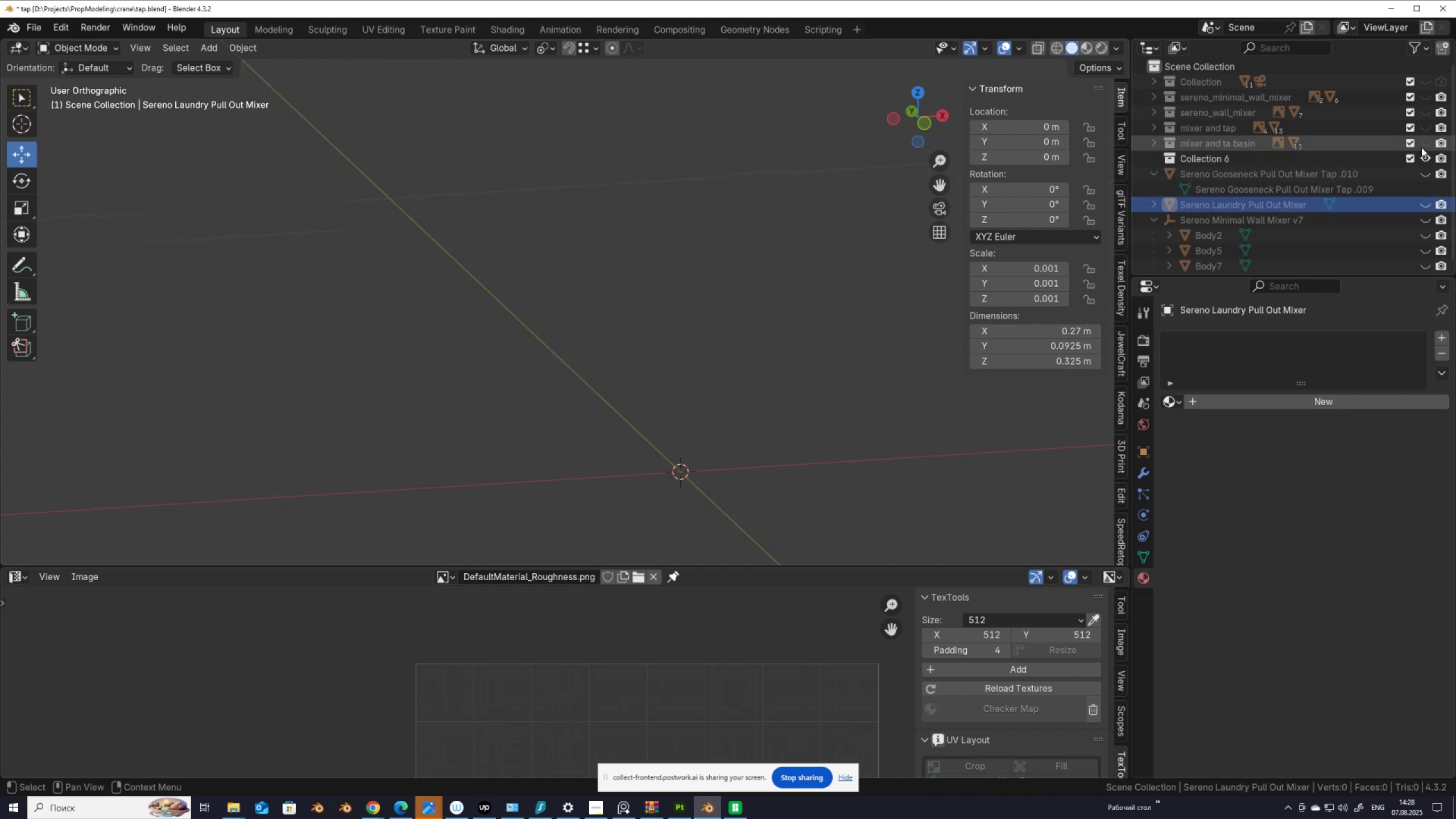 
left_click([1425, 142])
 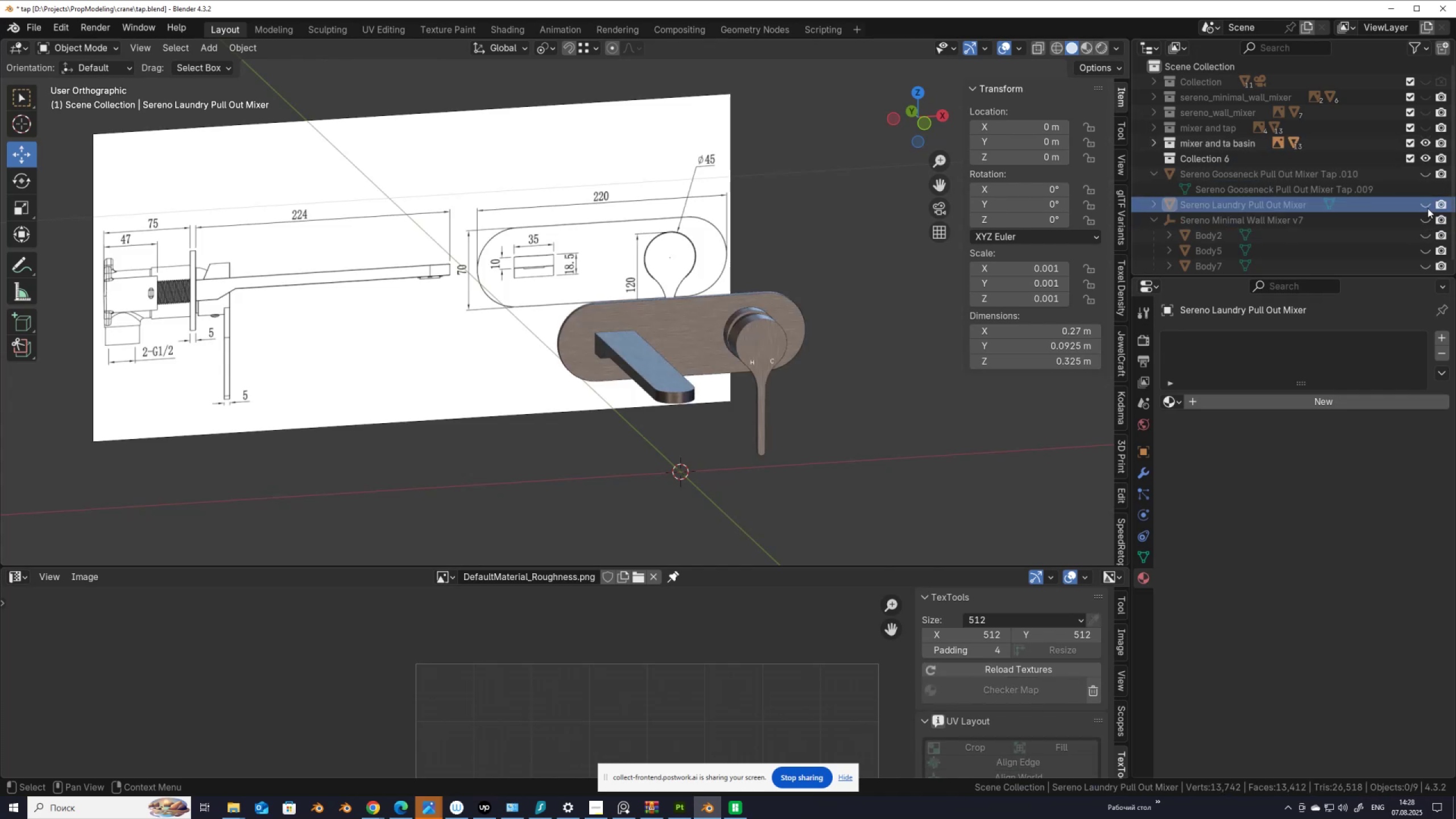 
left_click([1429, 204])
 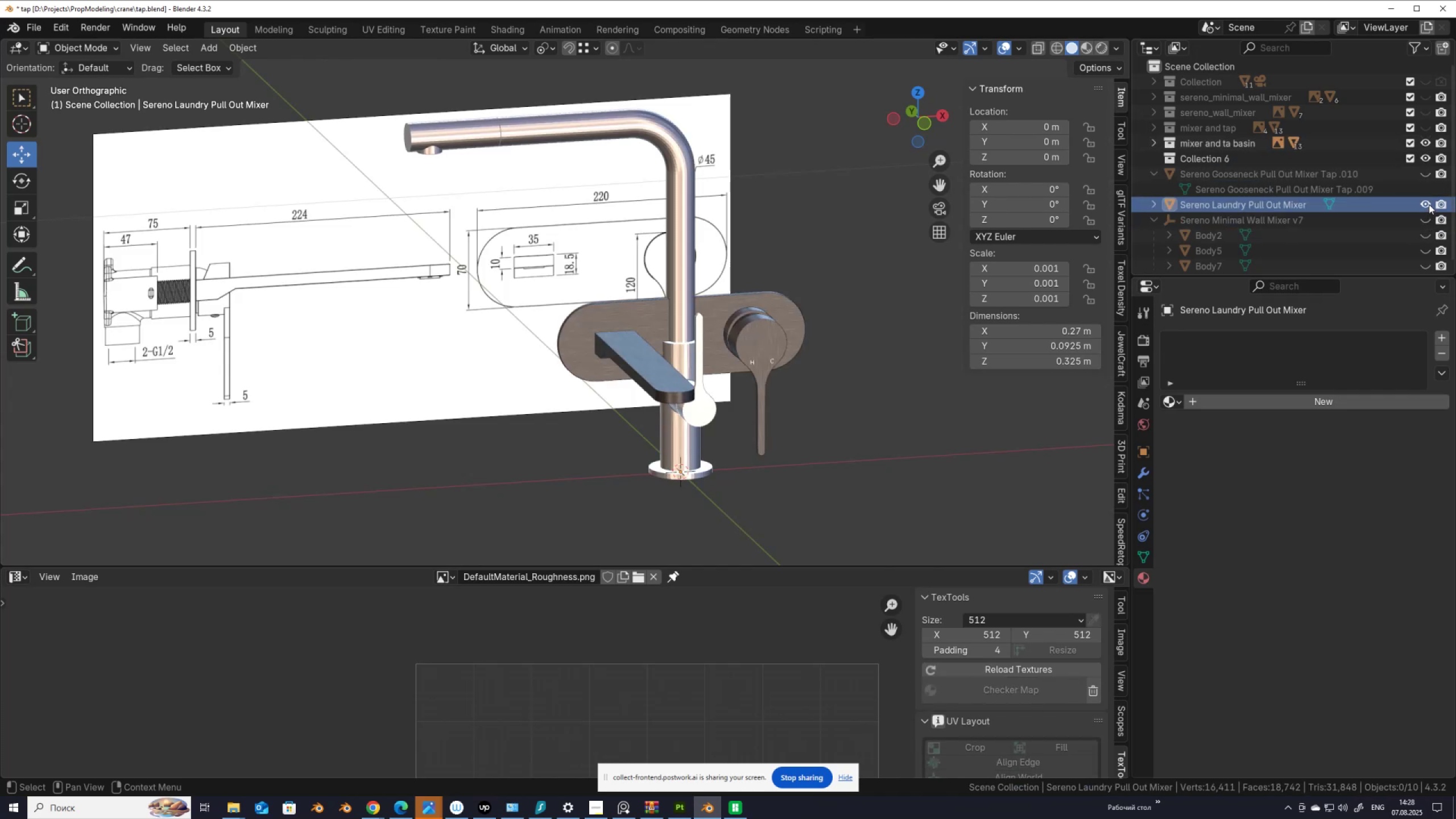 
left_click([1429, 204])
 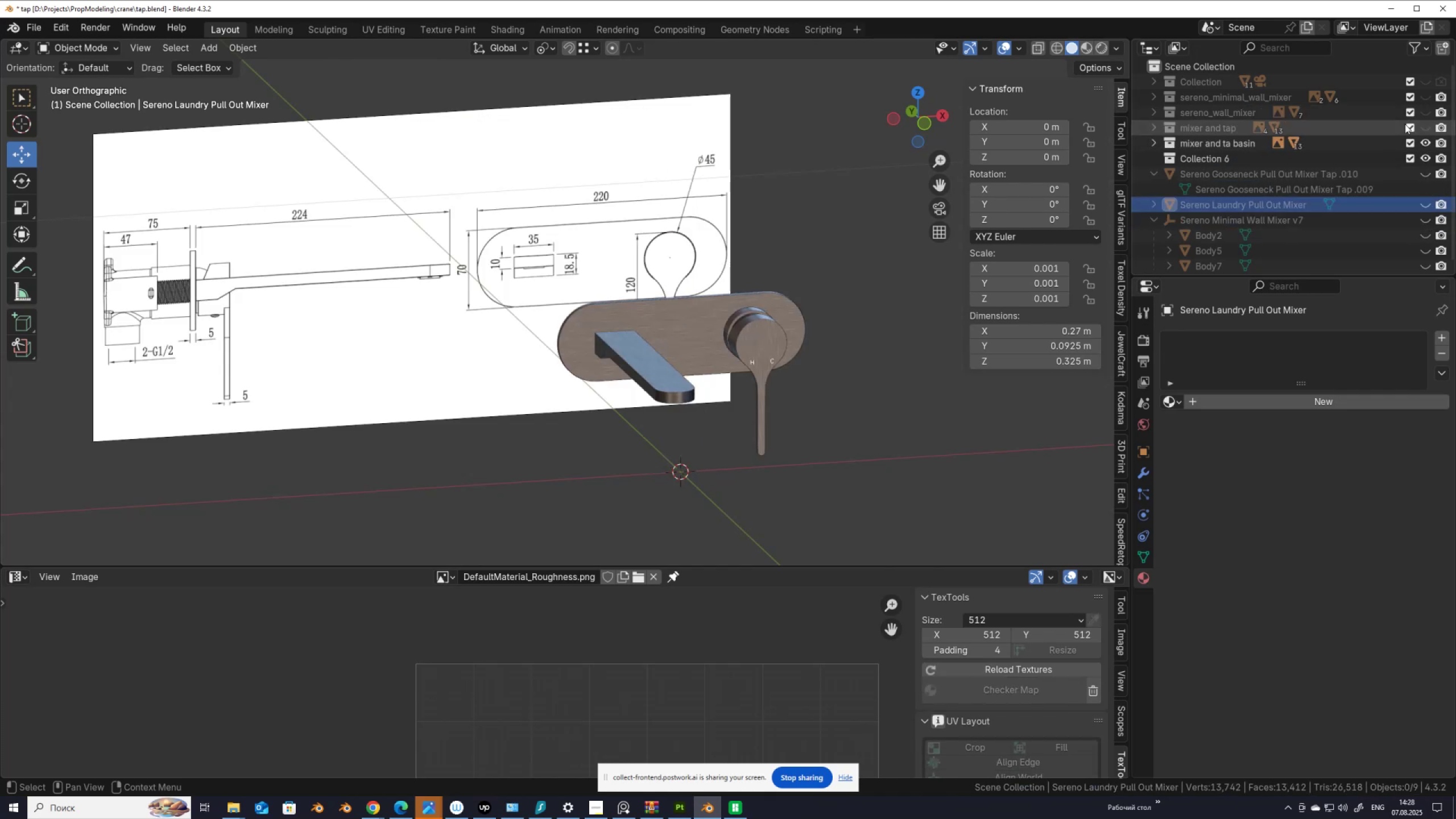 
mouse_move([1421, 151])
 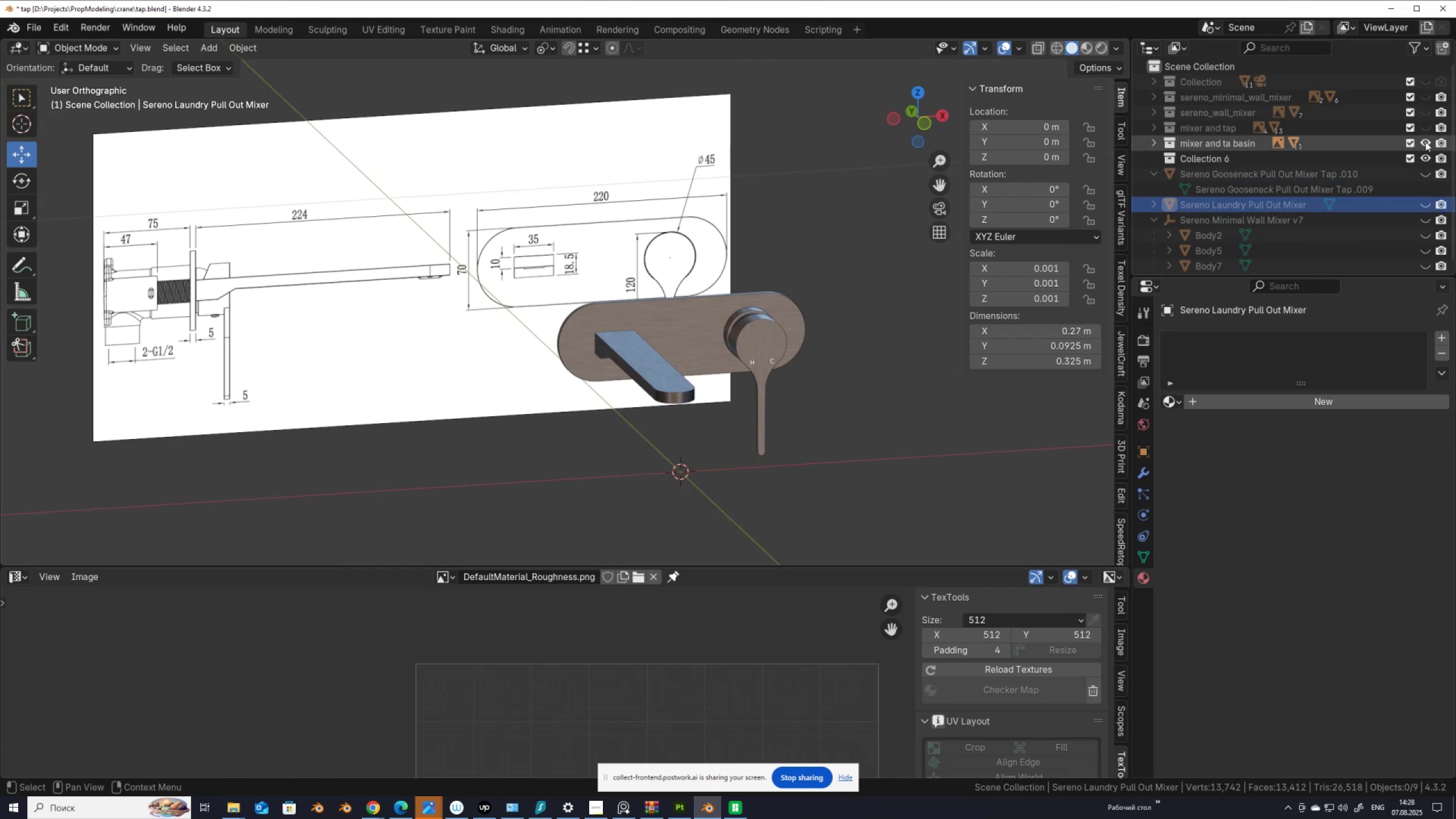 
left_click([1426, 142])
 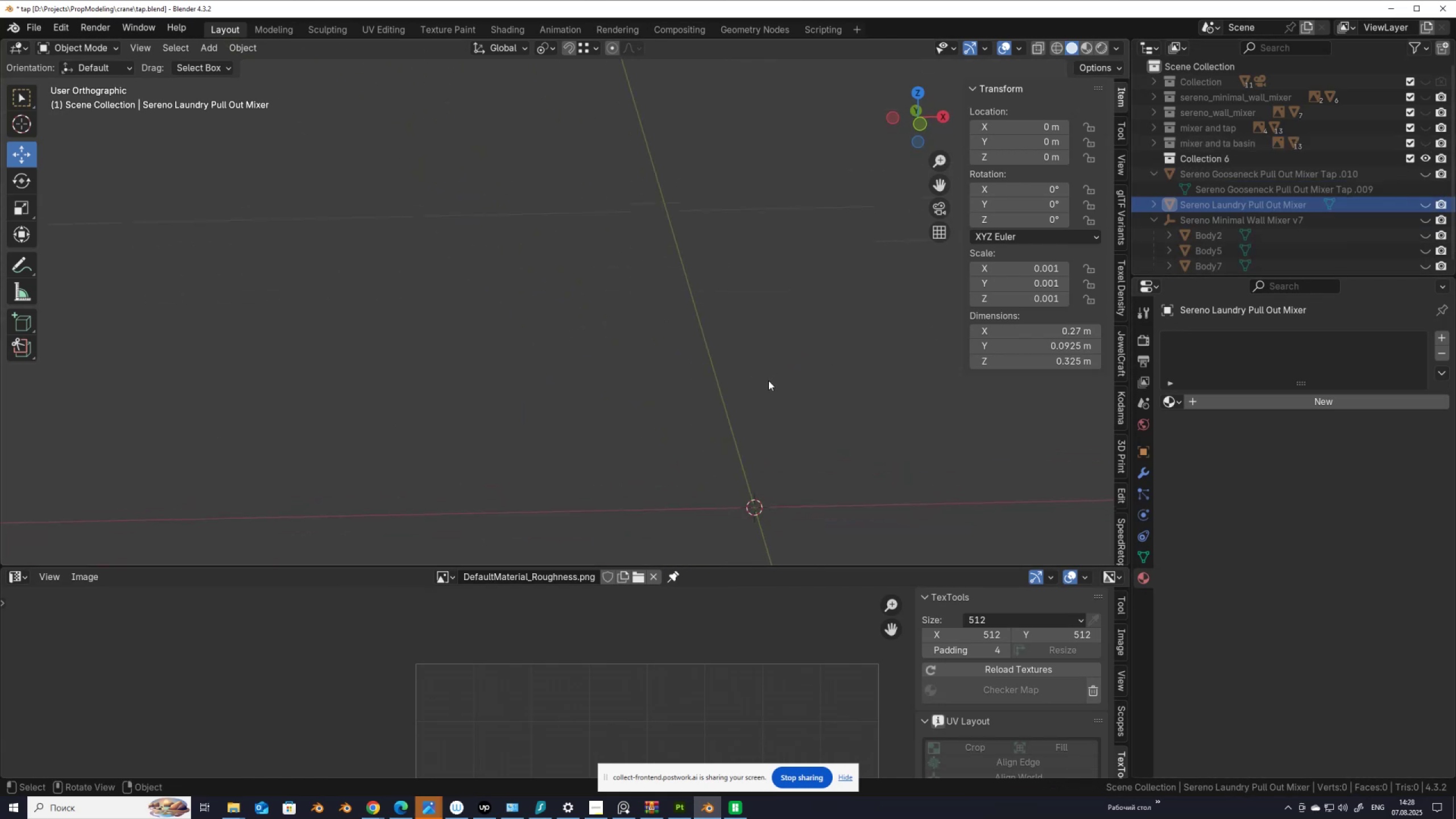 
wait(5.66)
 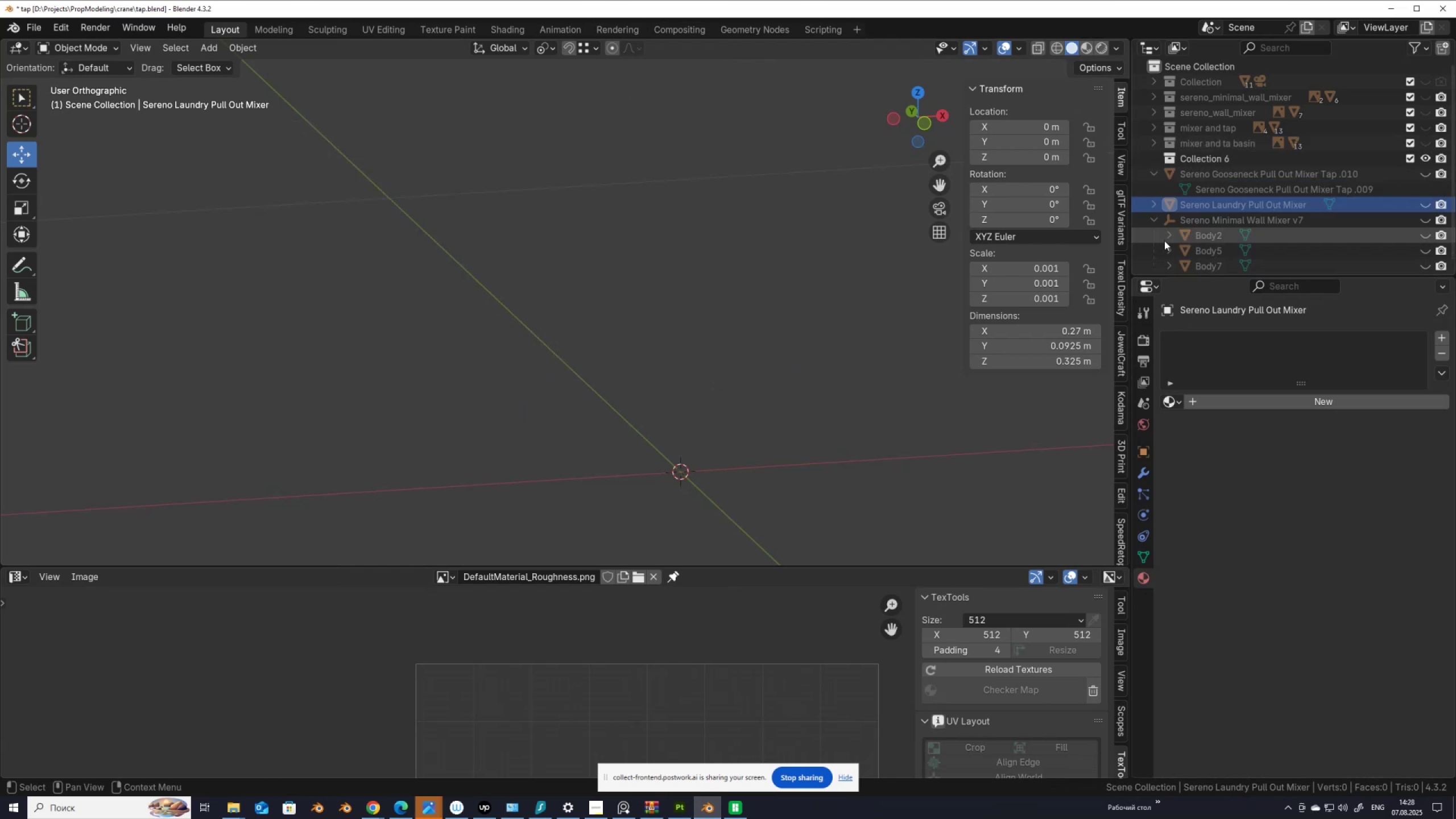 
left_click([1426, 204])
 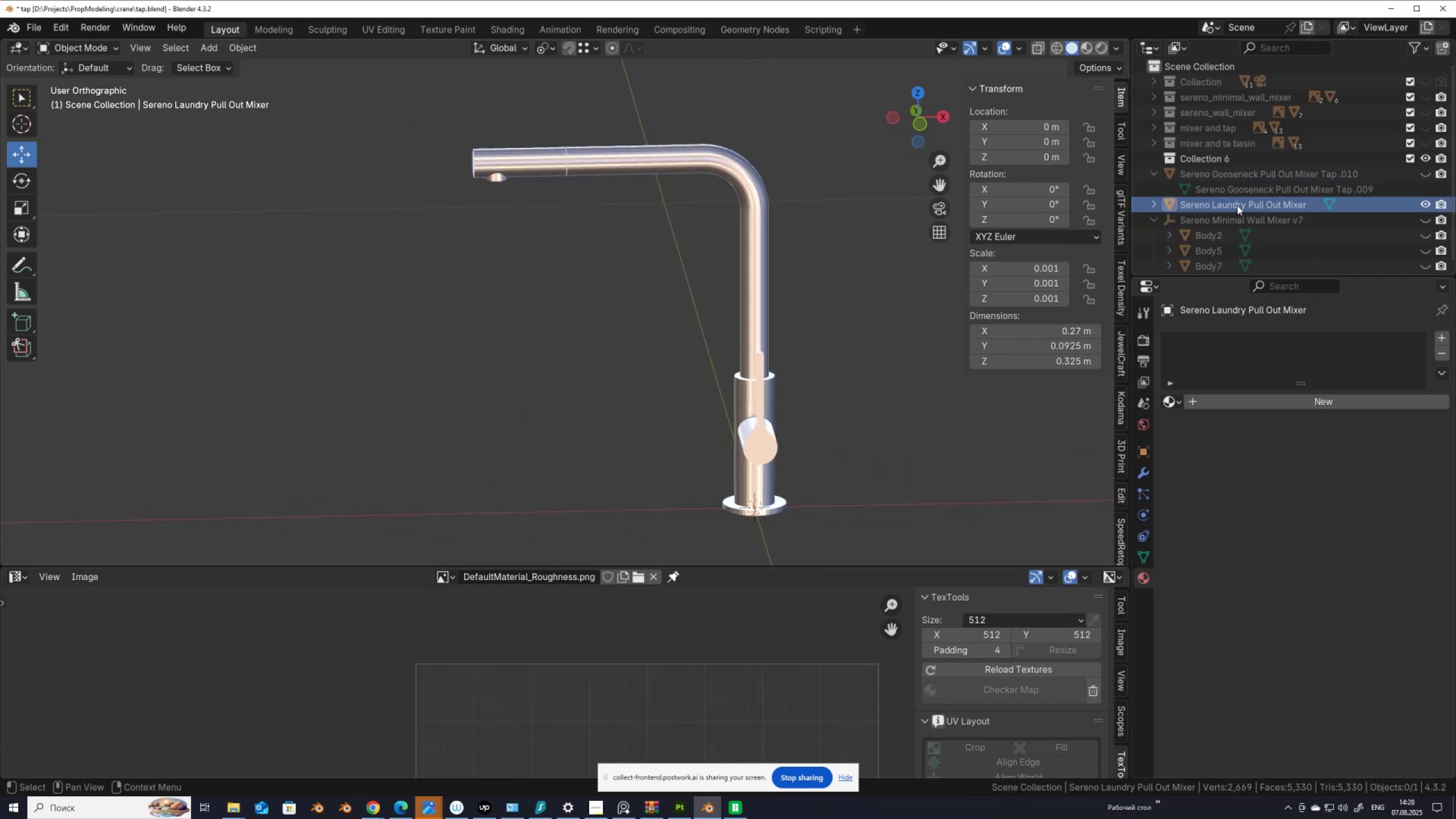 
left_click([1237, 205])
 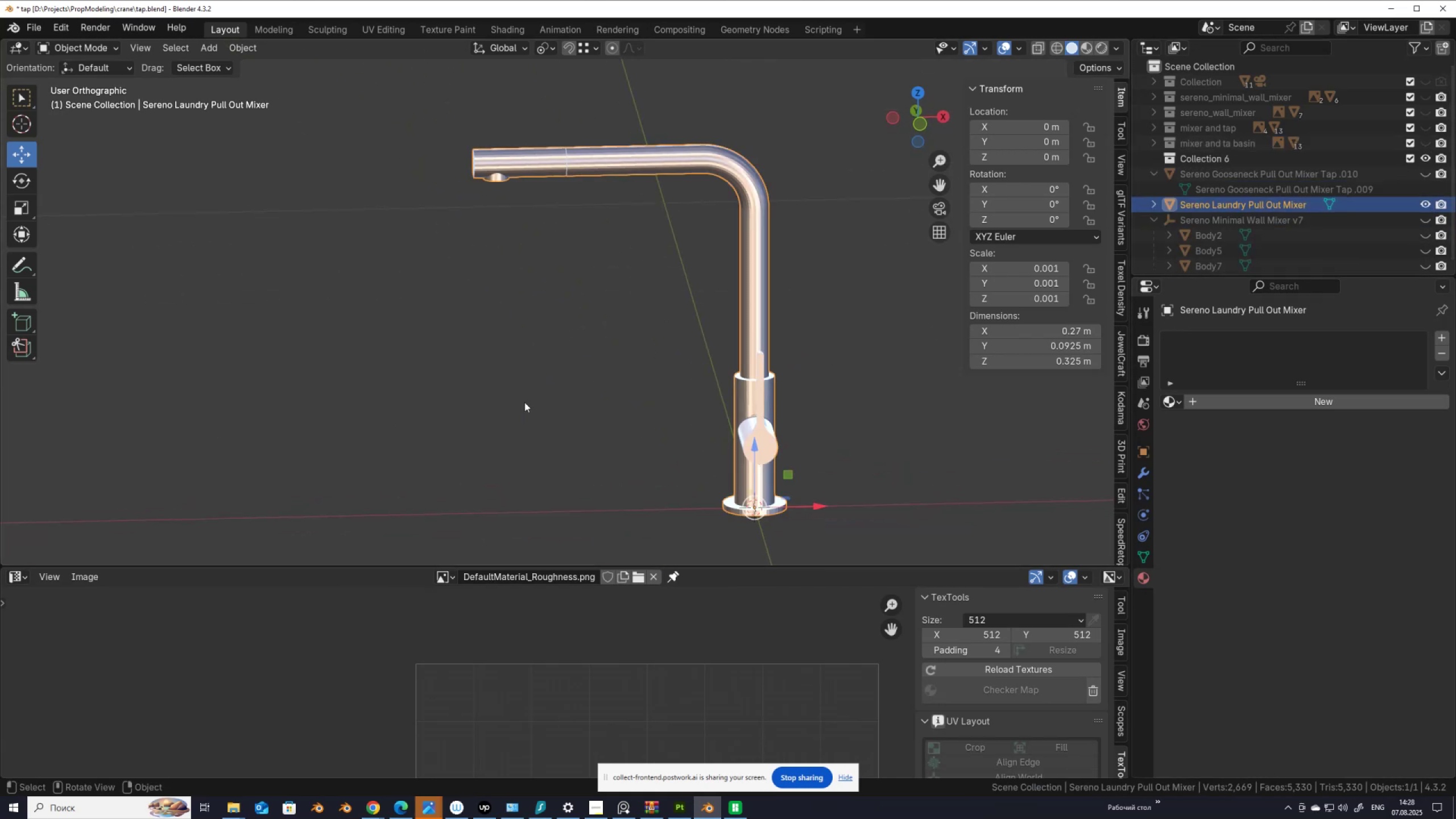 
type(.1Aq)
 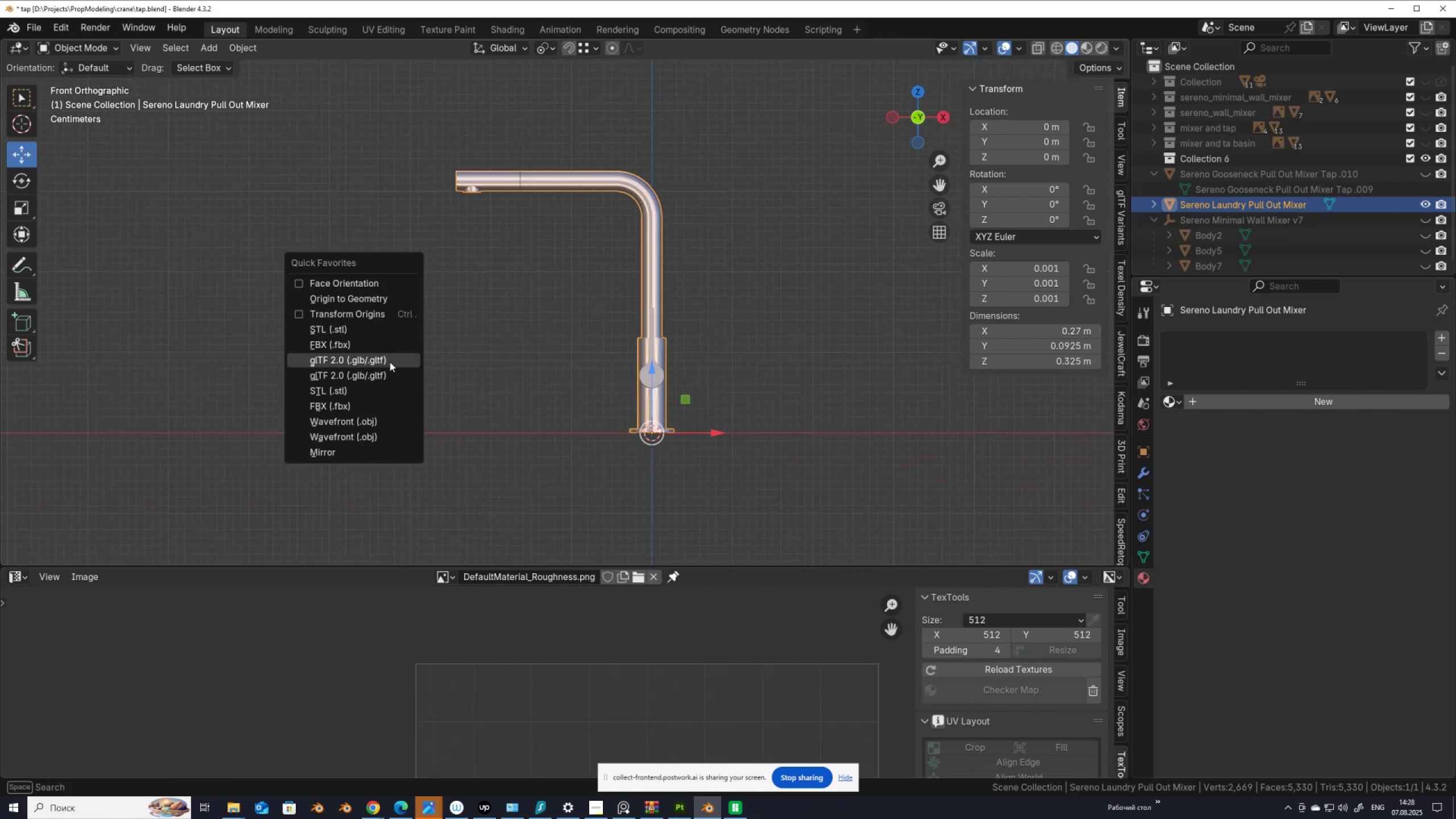 
scroll: coordinate [726, 446], scroll_direction: down, amount: 2.0
 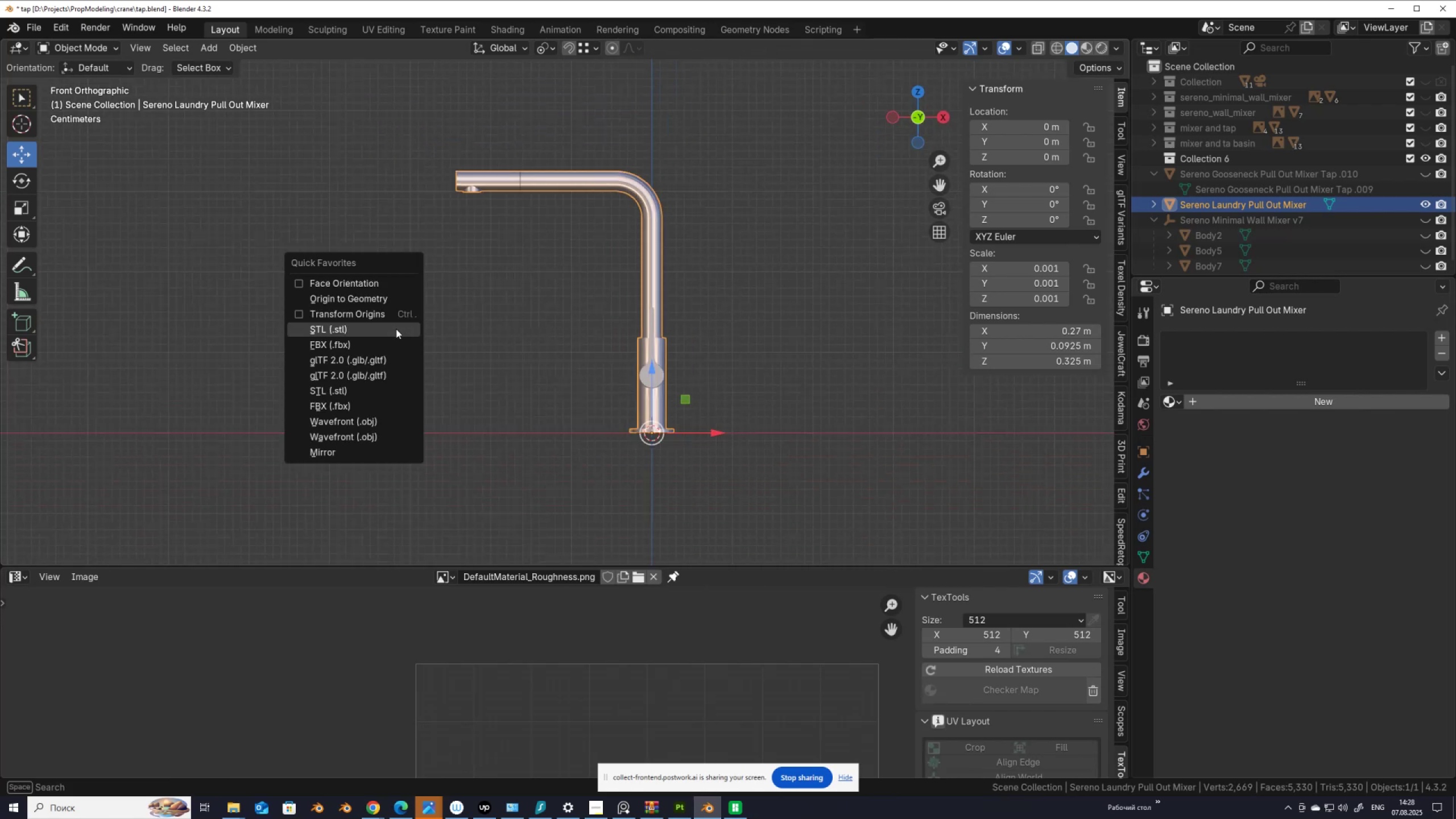 
left_click([389, 390])
 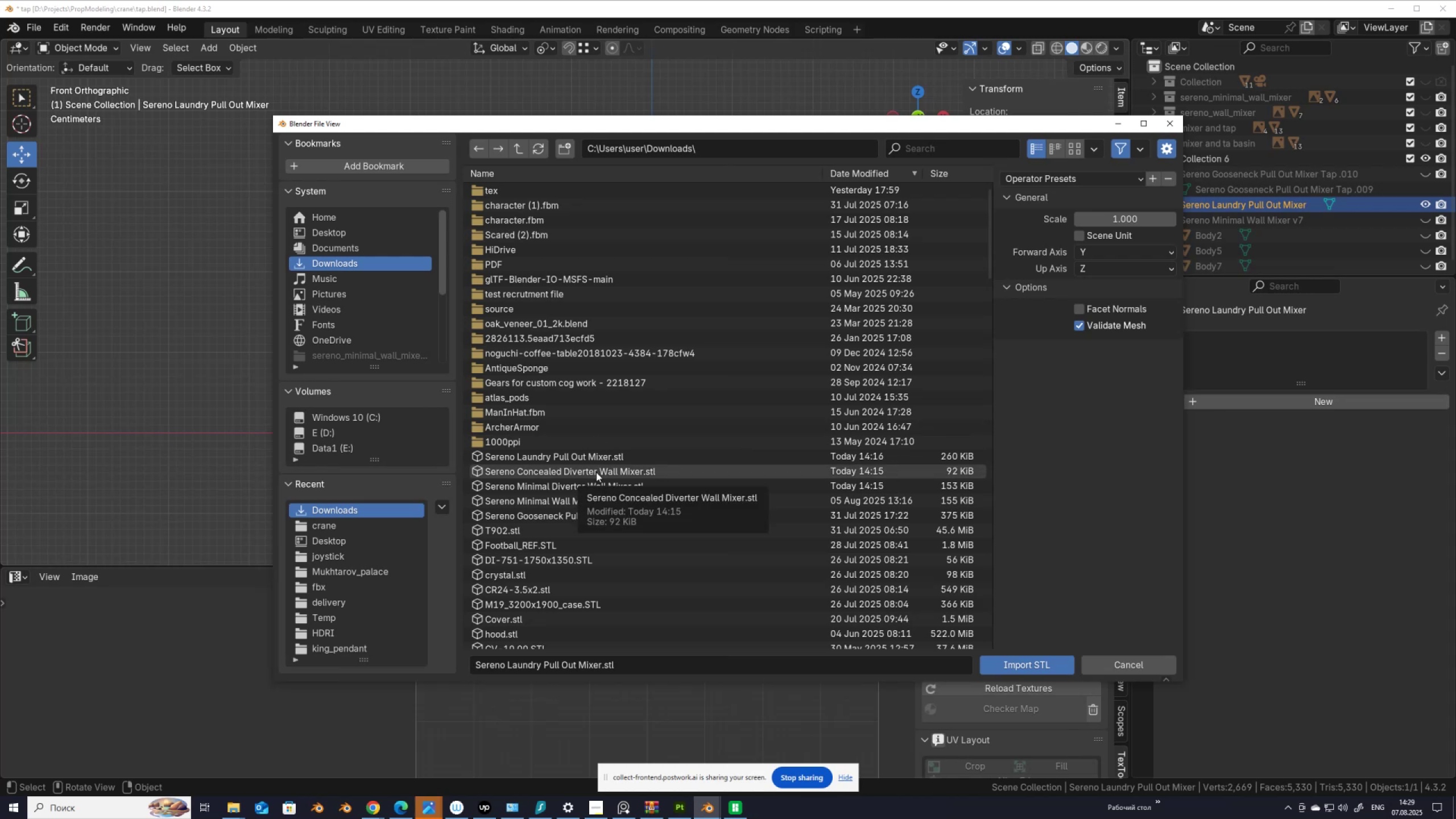 
wait(7.9)
 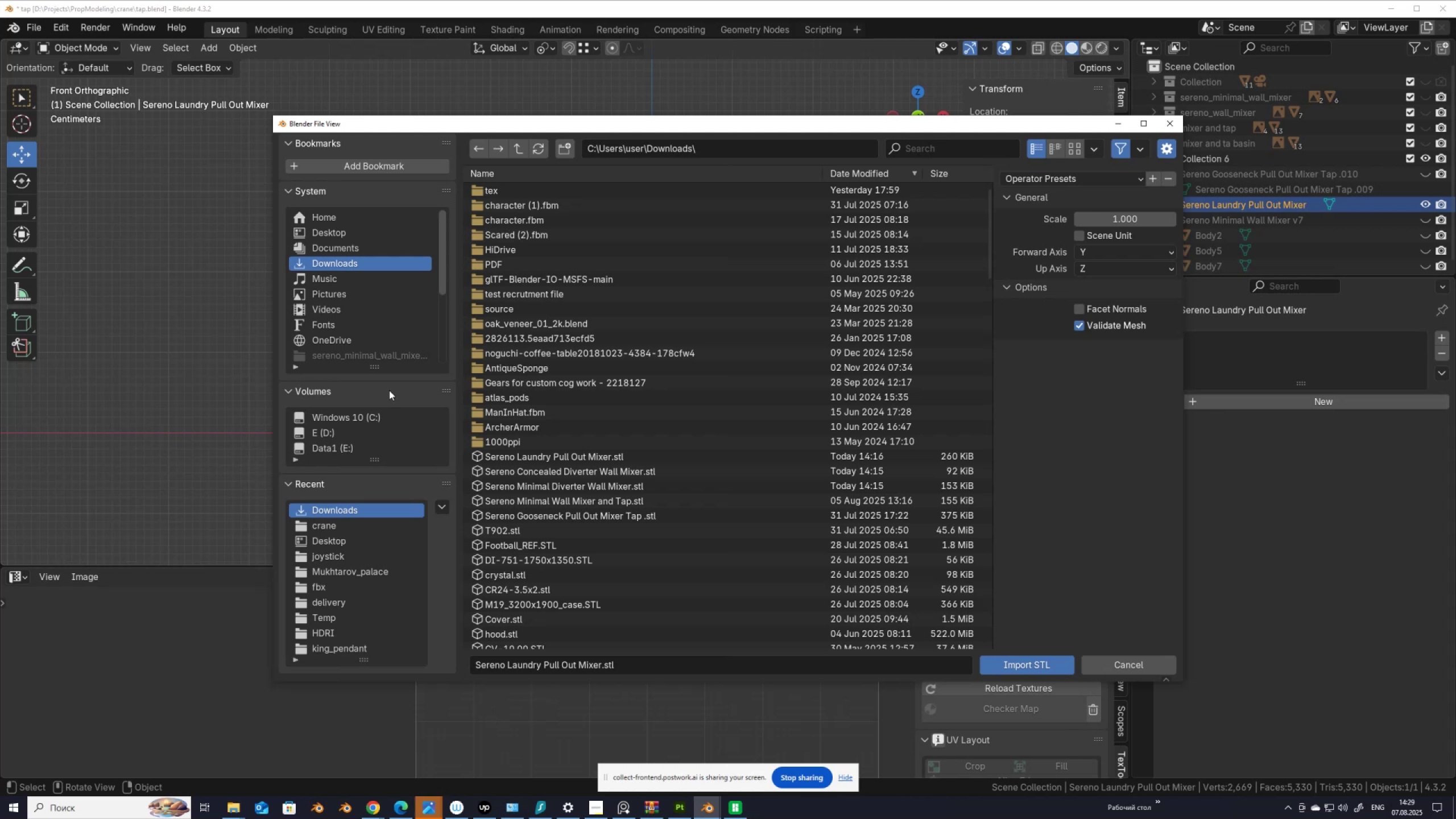 
double_click([596, 472])
 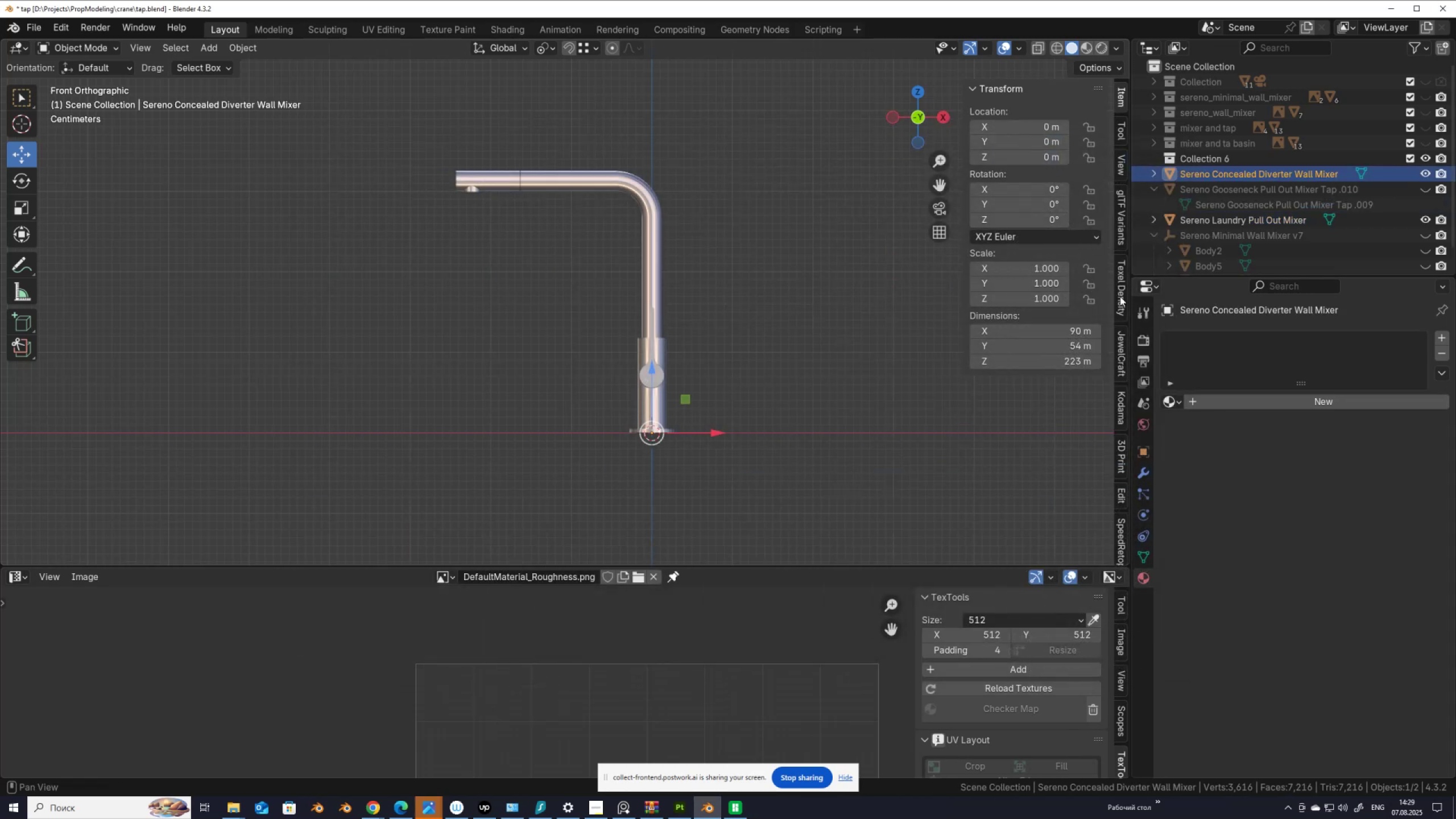 
left_click_drag(start_coordinate=[1029, 271], to_coordinate=[1032, 325])
 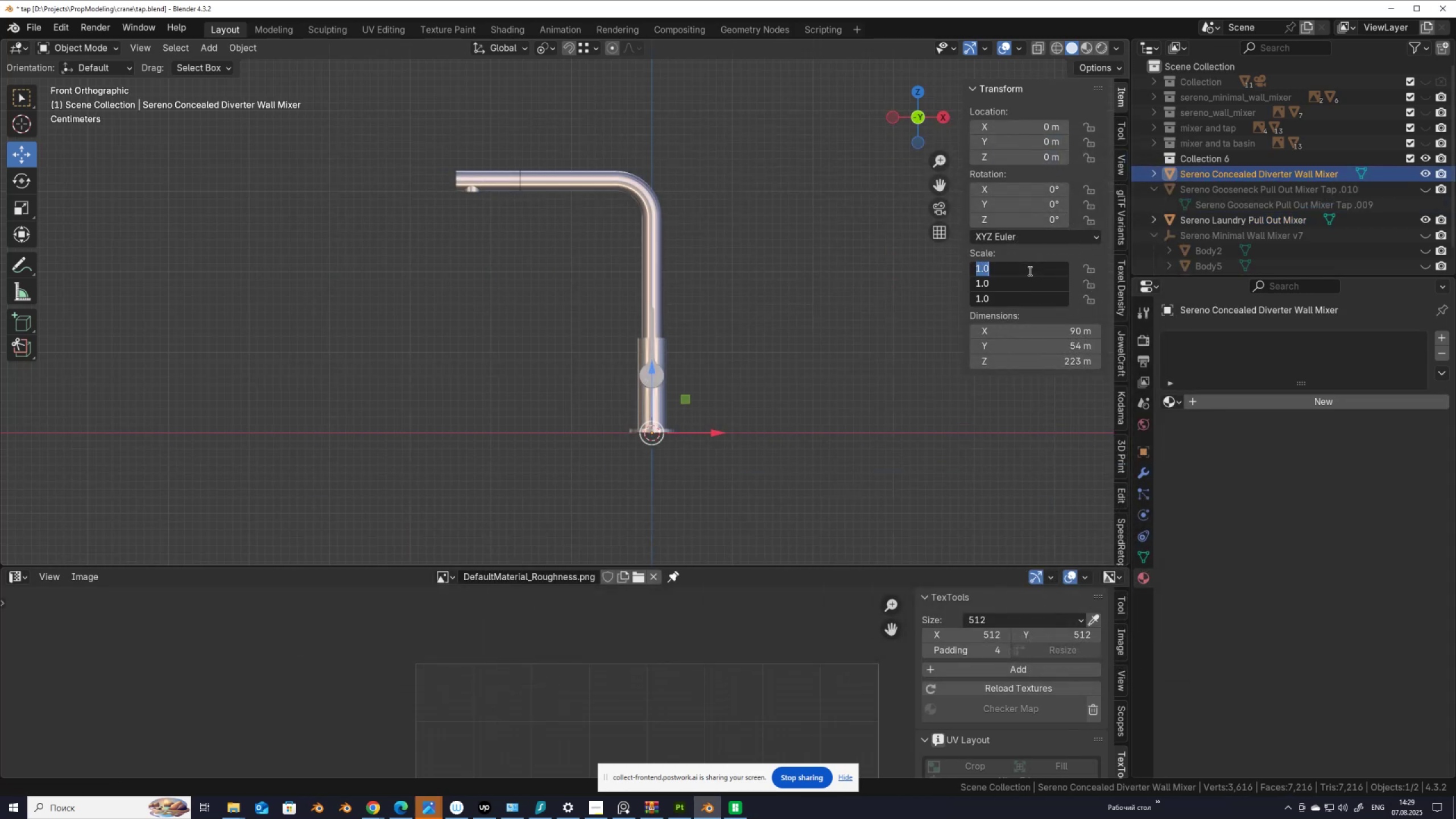 
key(Numpad0)
 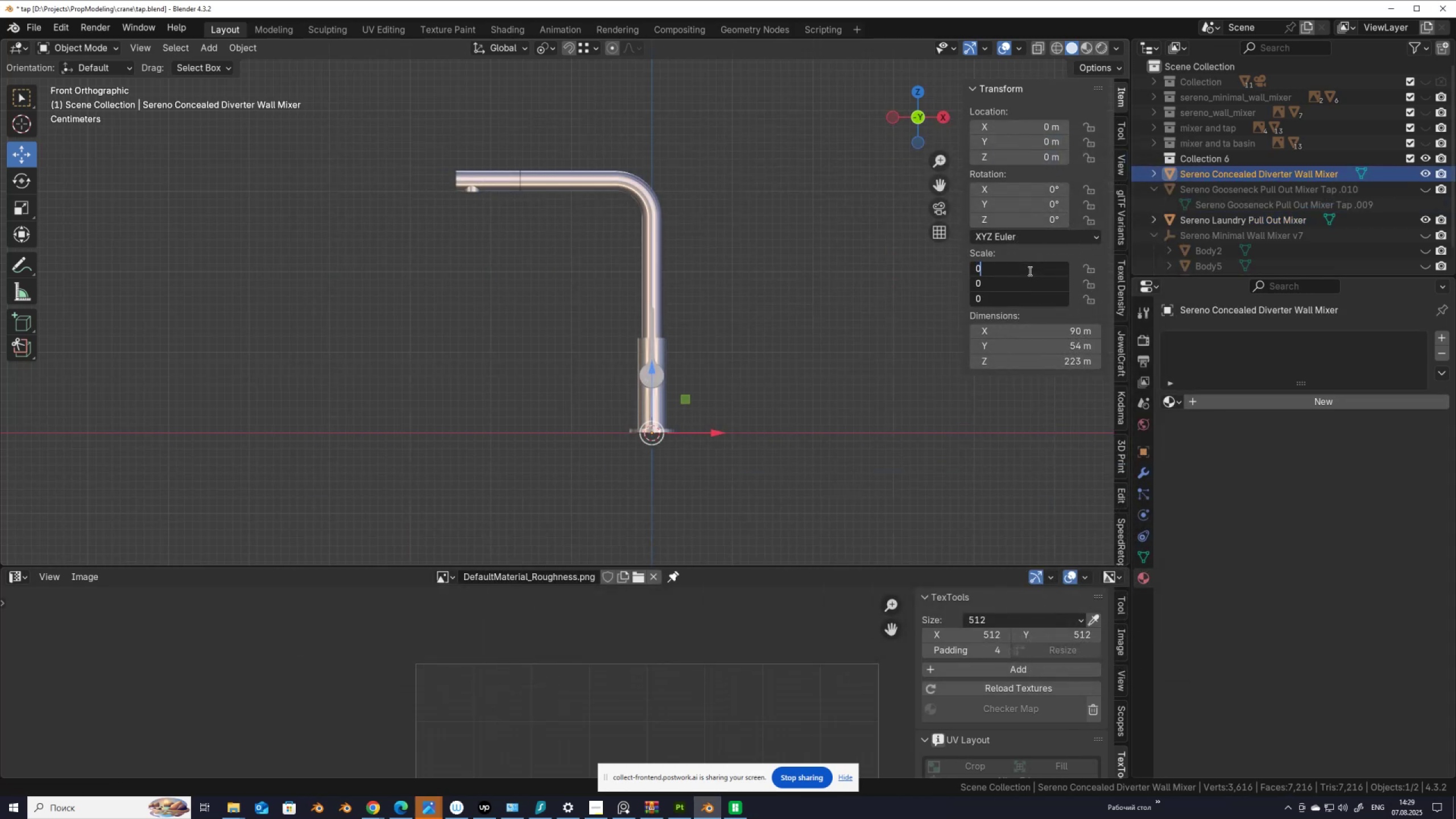 
key(NumpadDecimal)
 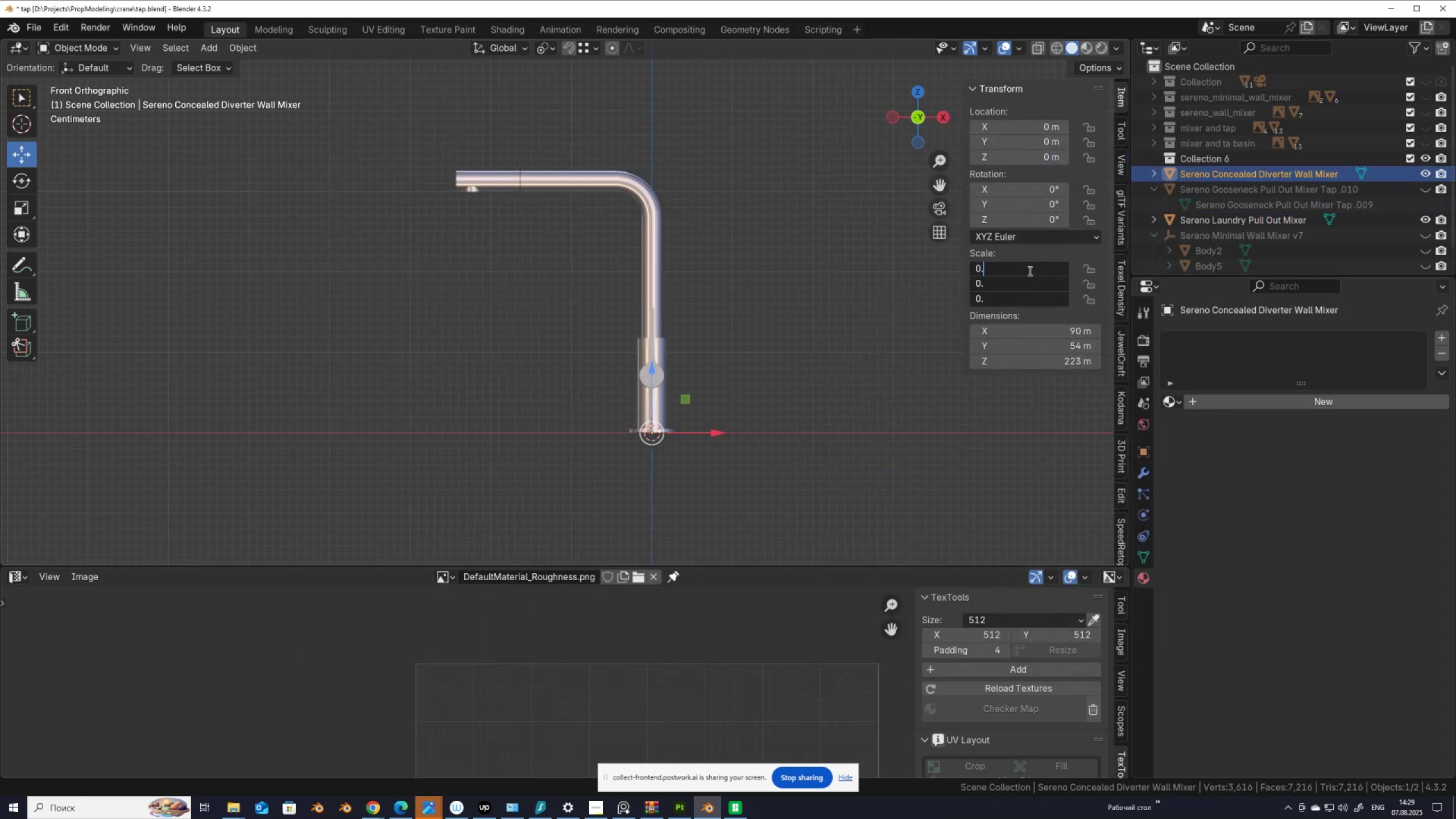 
key(Numpad0)
 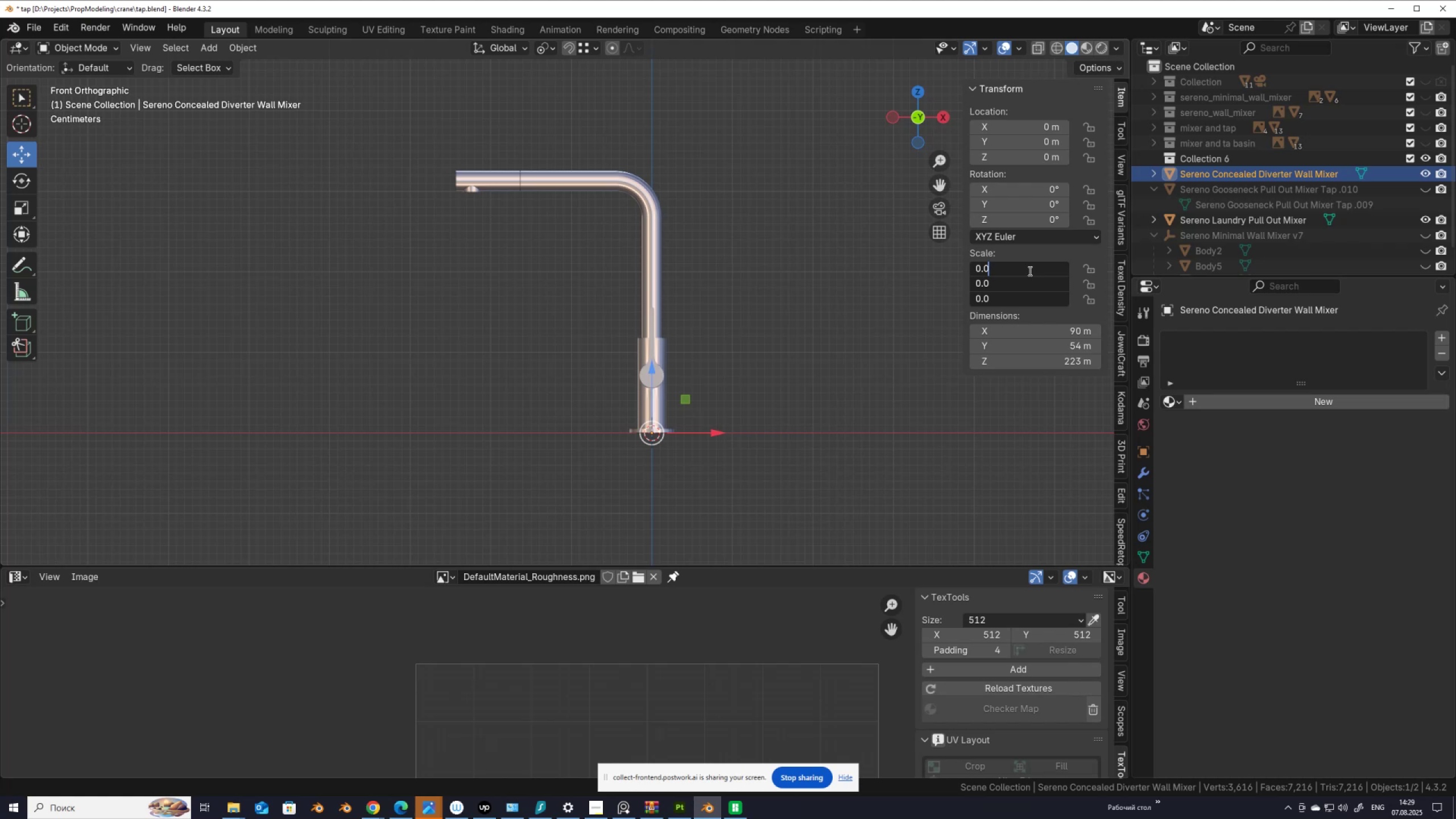 
key(Numpad0)
 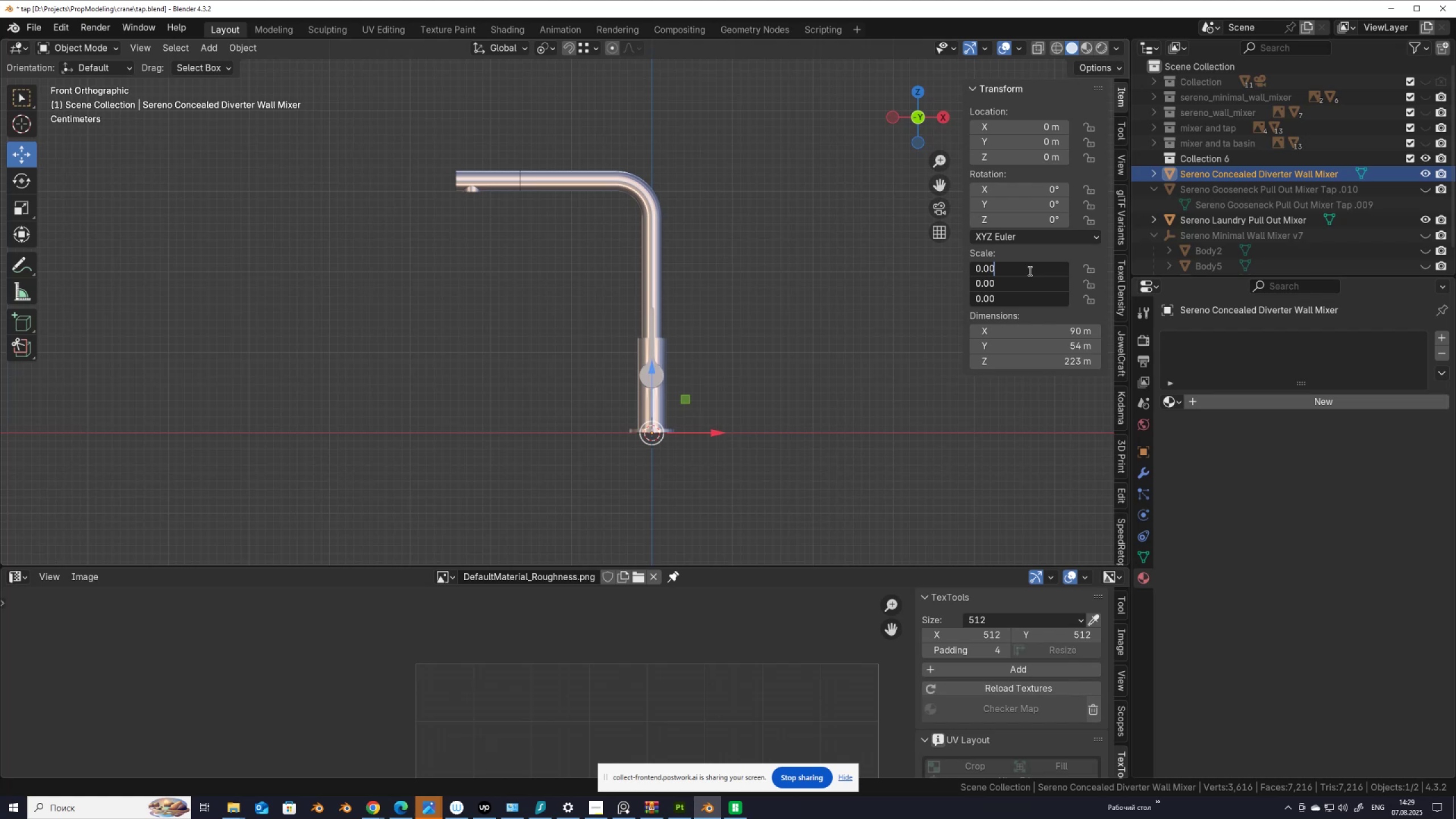 
key(Numpad1)
 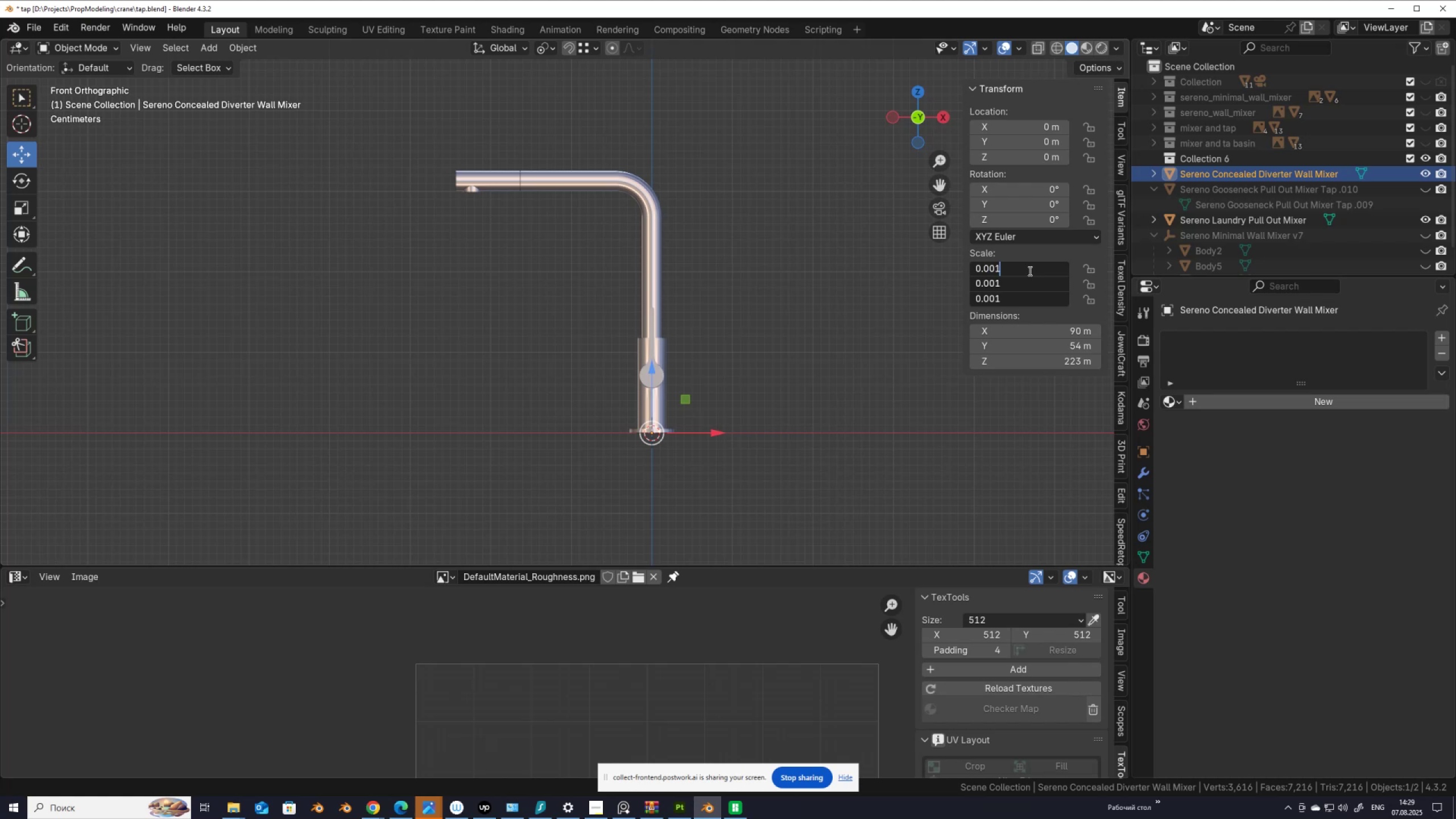 
key(NumpadEnter)
 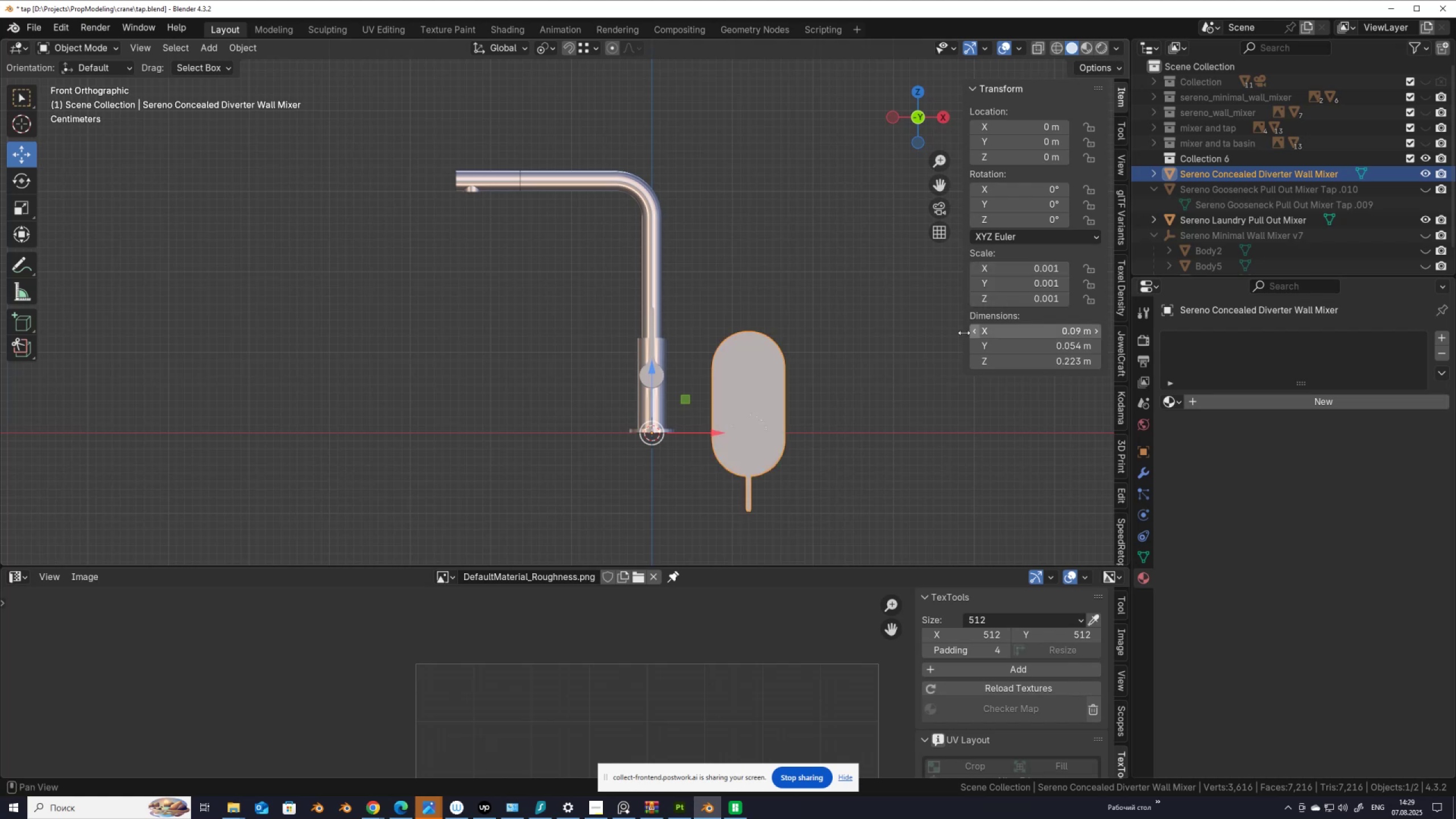 
scroll: coordinate [717, 452], scroll_direction: up, amount: 2.0
 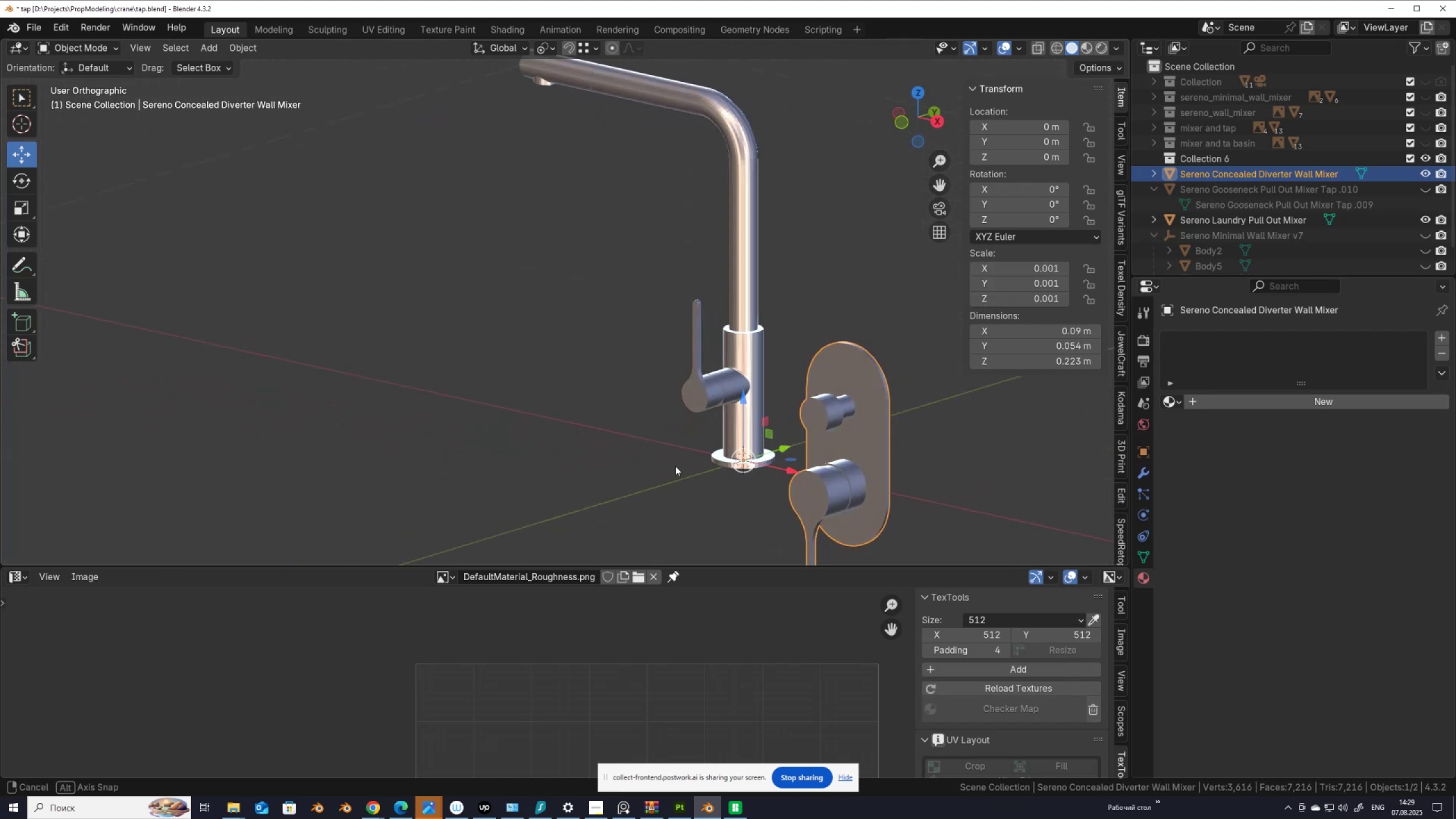 
hold_key(key=ShiftLeft, duration=0.39)
 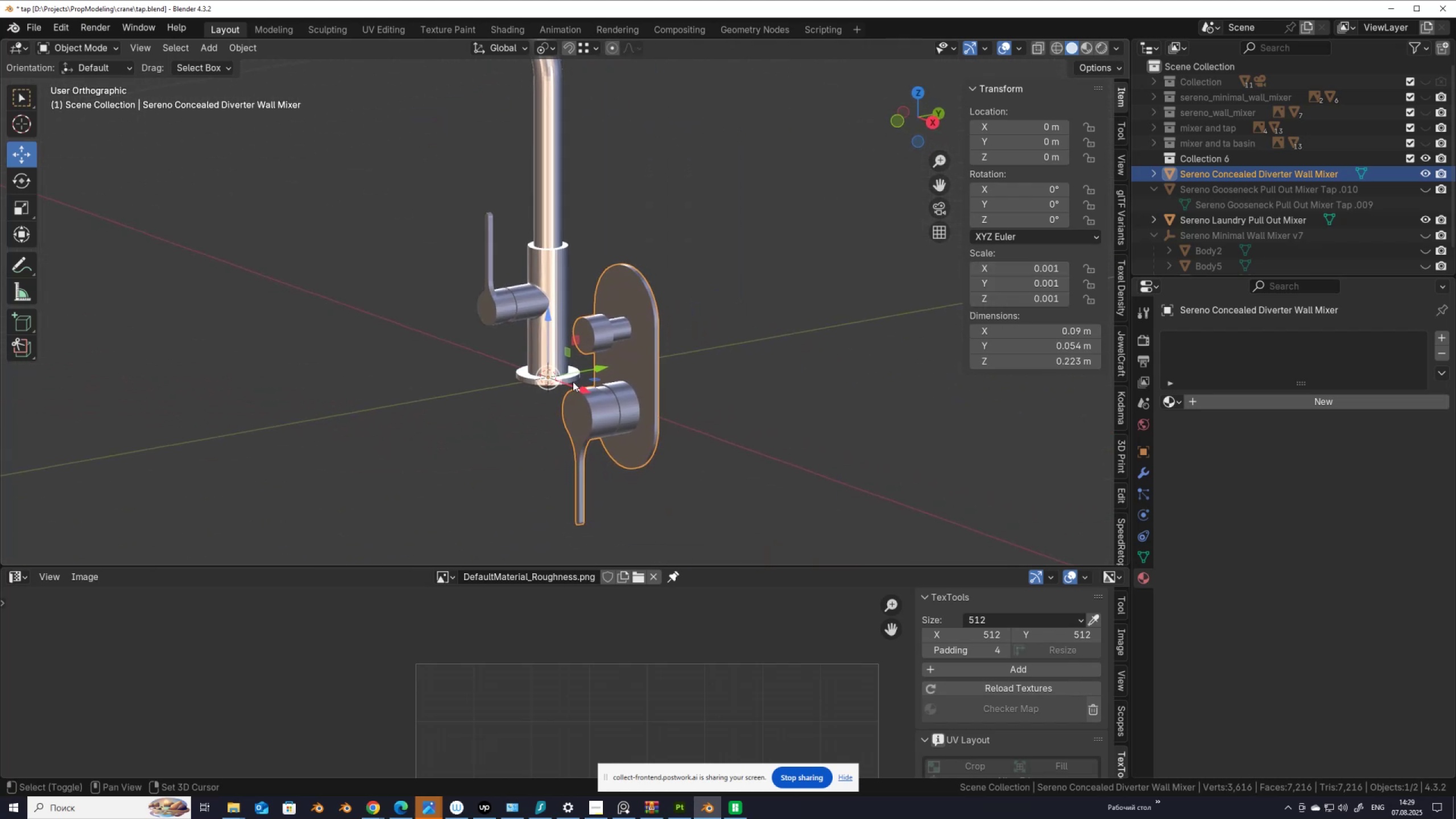 
scroll: coordinate [578, 381], scroll_direction: none, amount: 0.0
 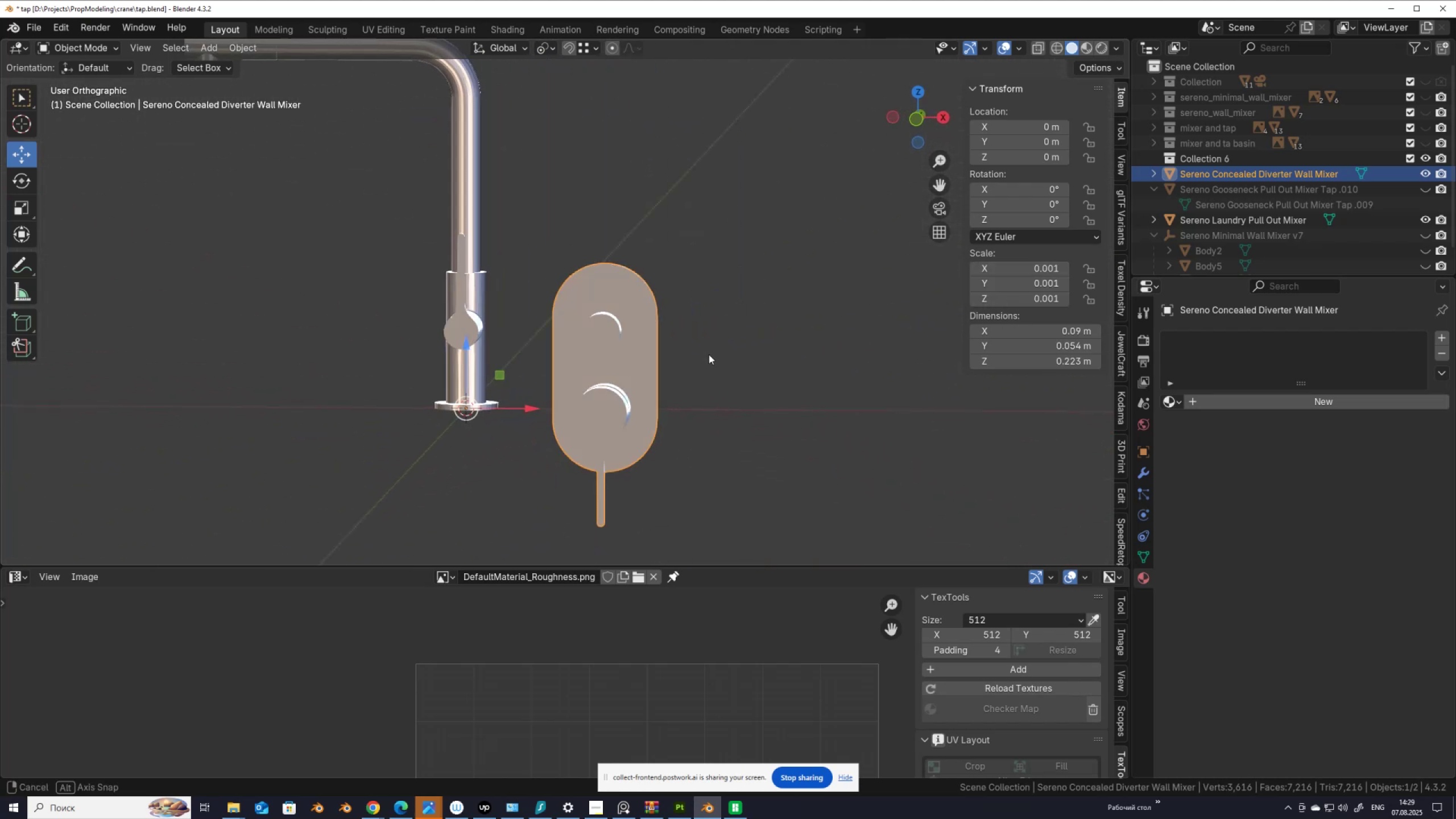 
hold_key(key=AltLeft, duration=0.47)
 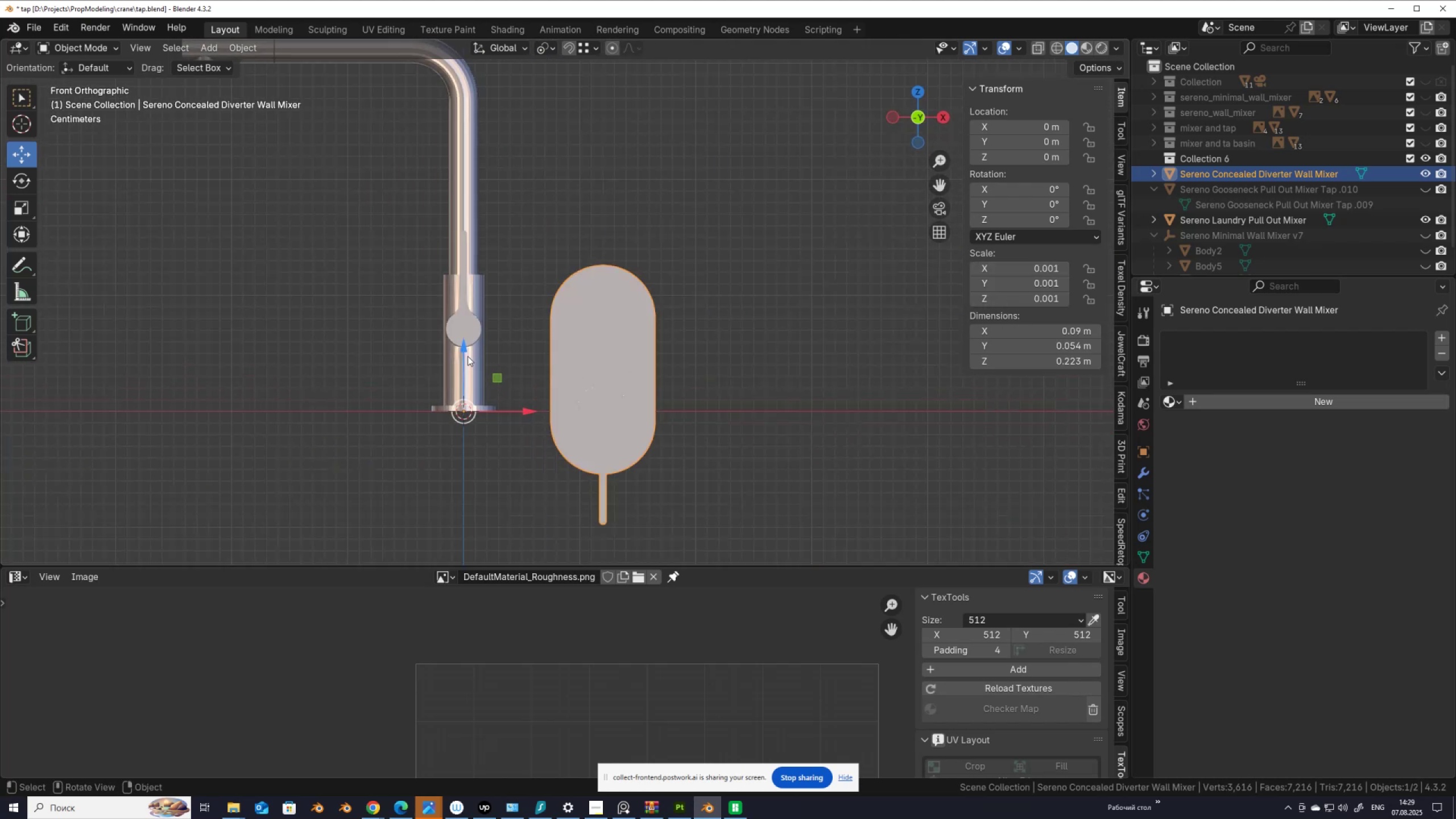 
left_click_drag(start_coordinate=[464, 353], to_coordinate=[471, 232])
 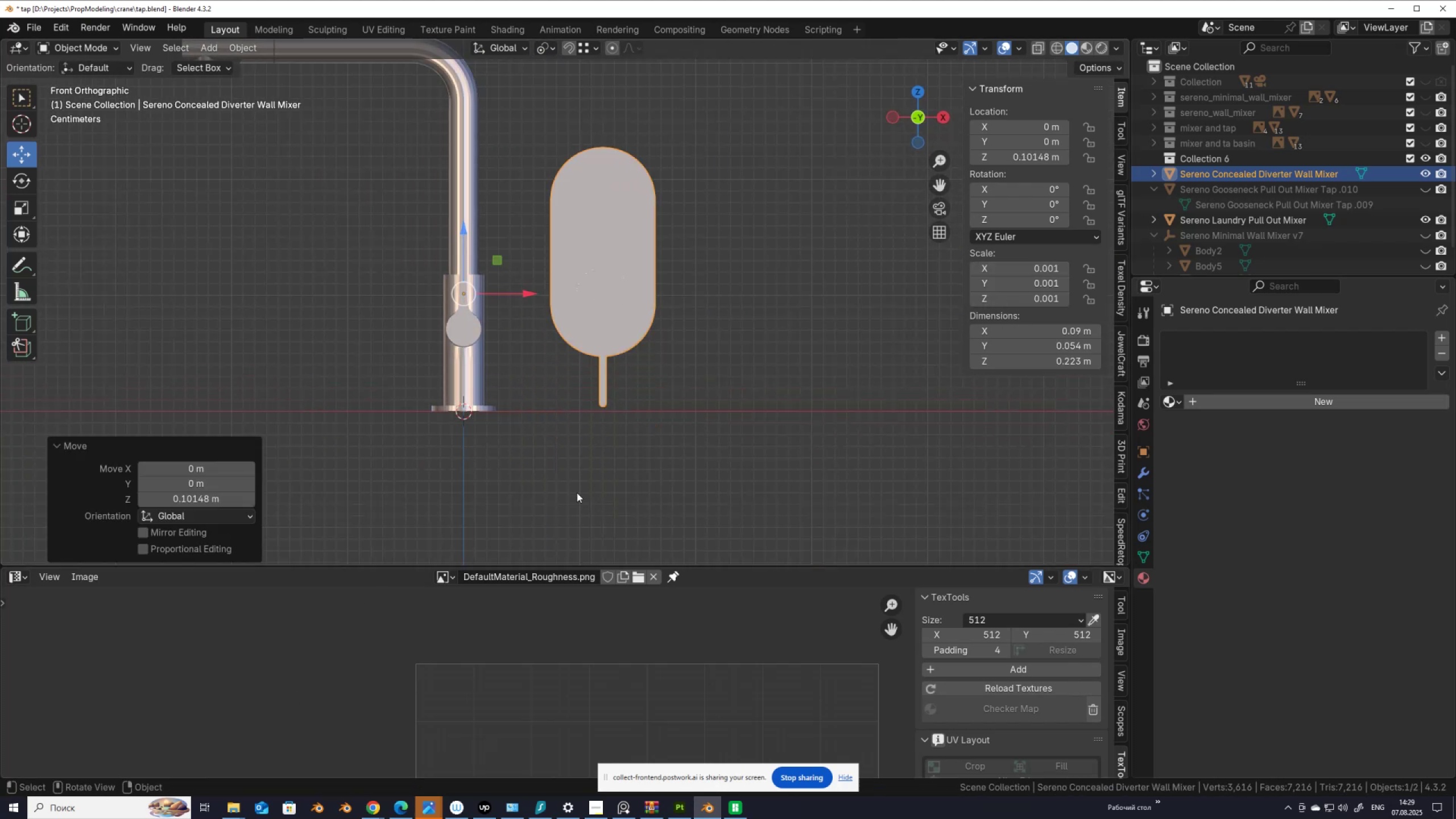 
key(Q)
 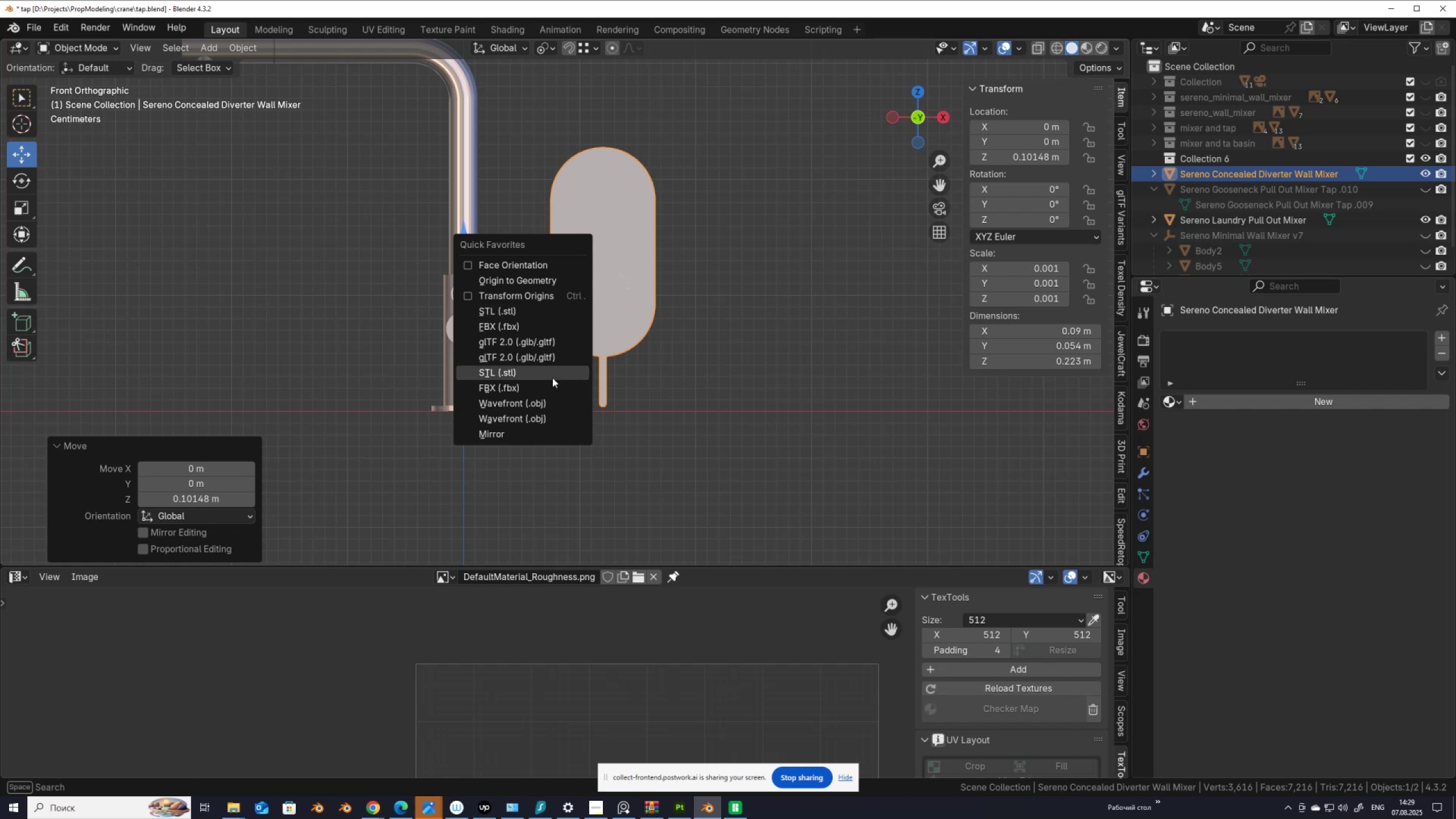 
left_click([552, 378])
 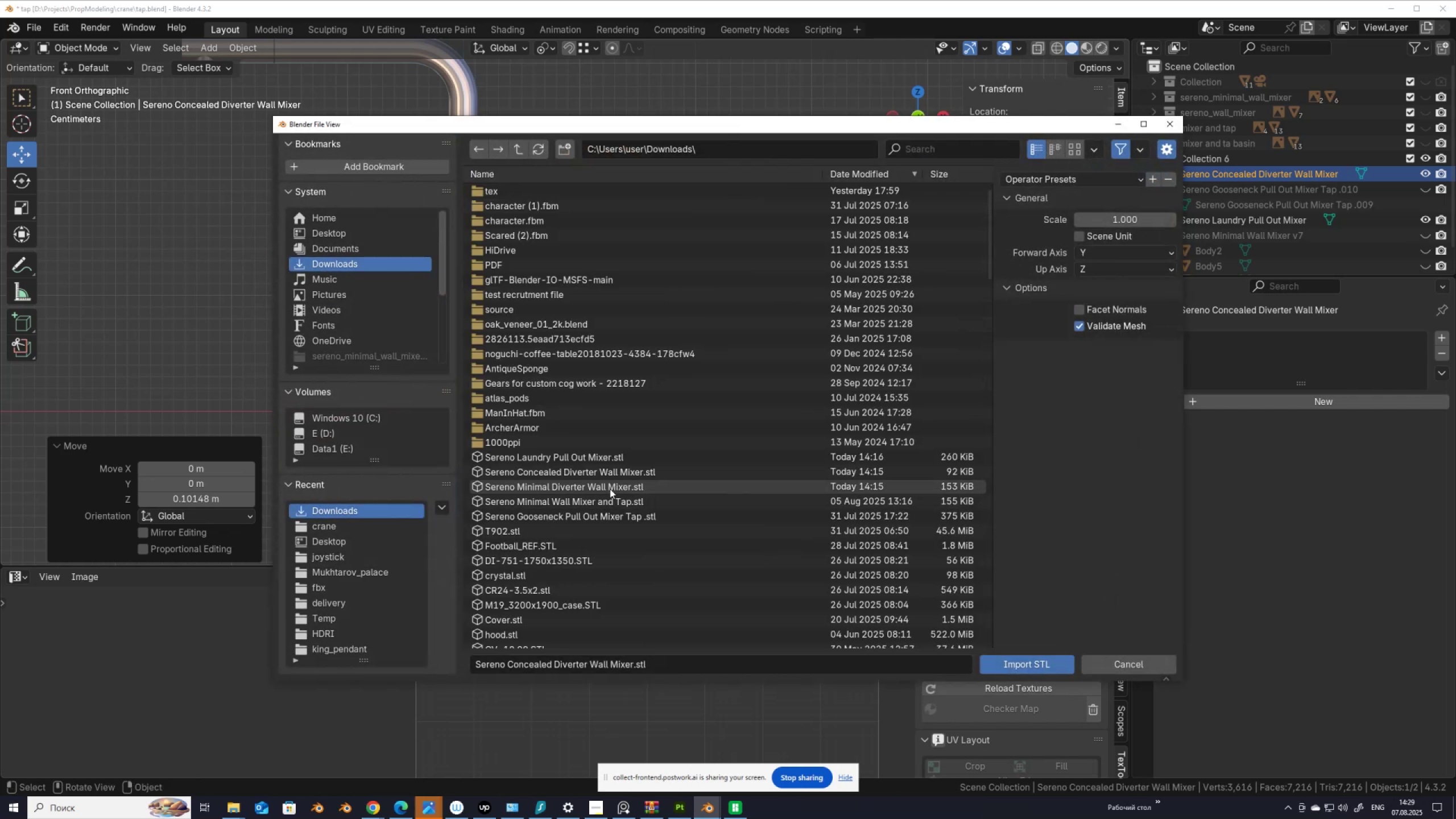 
double_click([610, 489])
 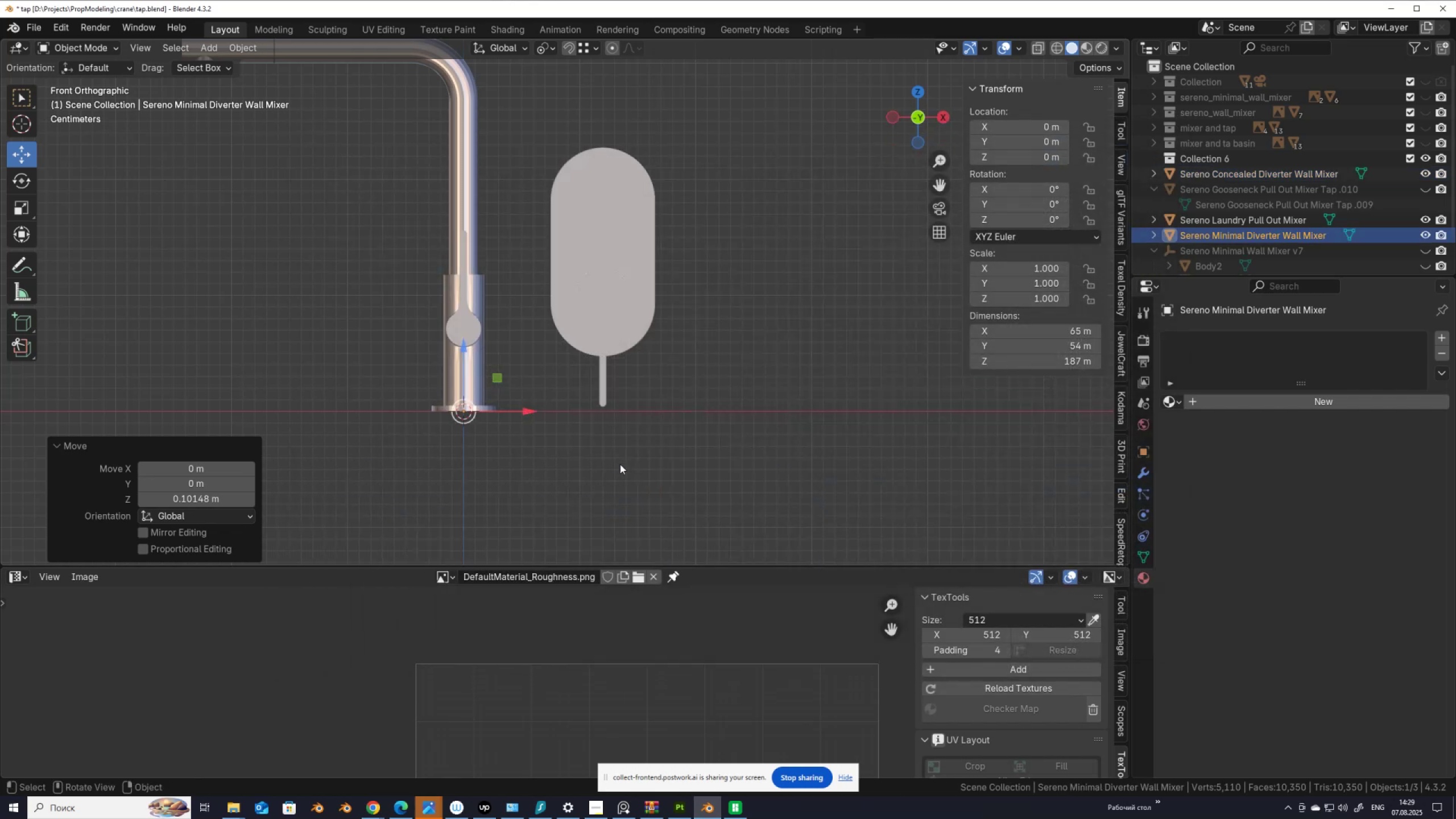 
scroll: coordinate [622, 433], scroll_direction: down, amount: 2.0
 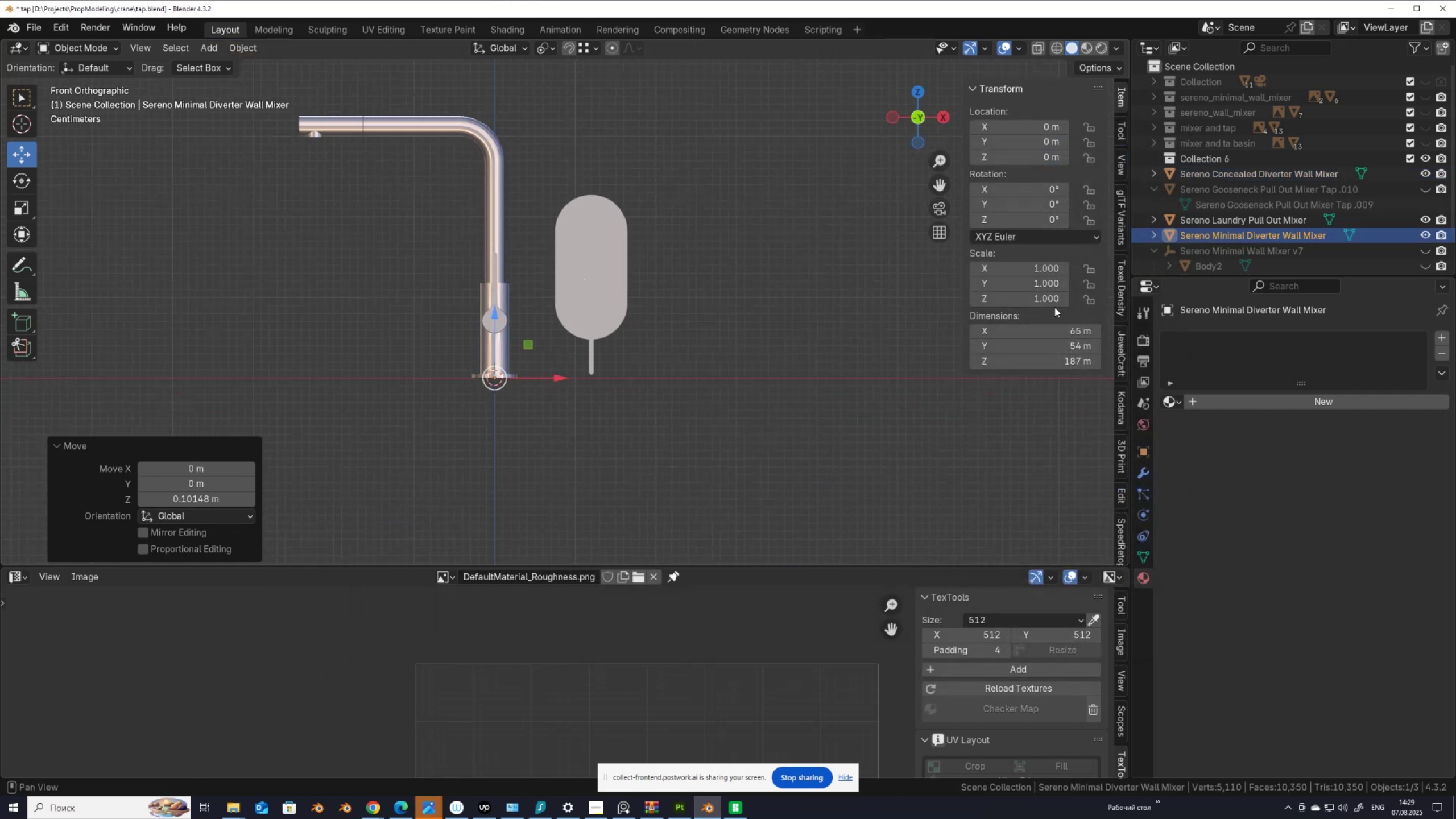 
left_click_drag(start_coordinate=[1043, 263], to_coordinate=[1046, 302])
 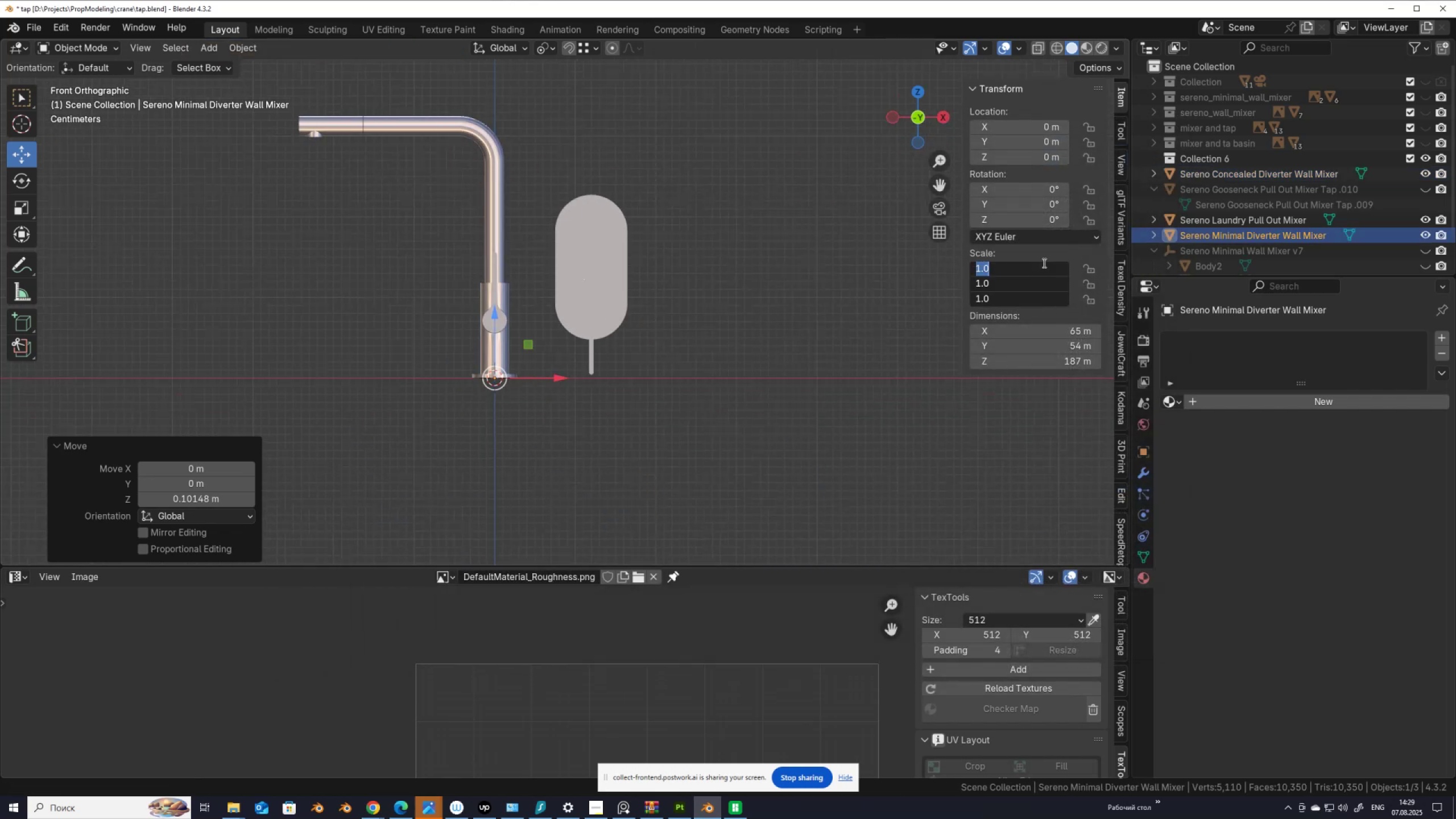 
key(Numpad0)
 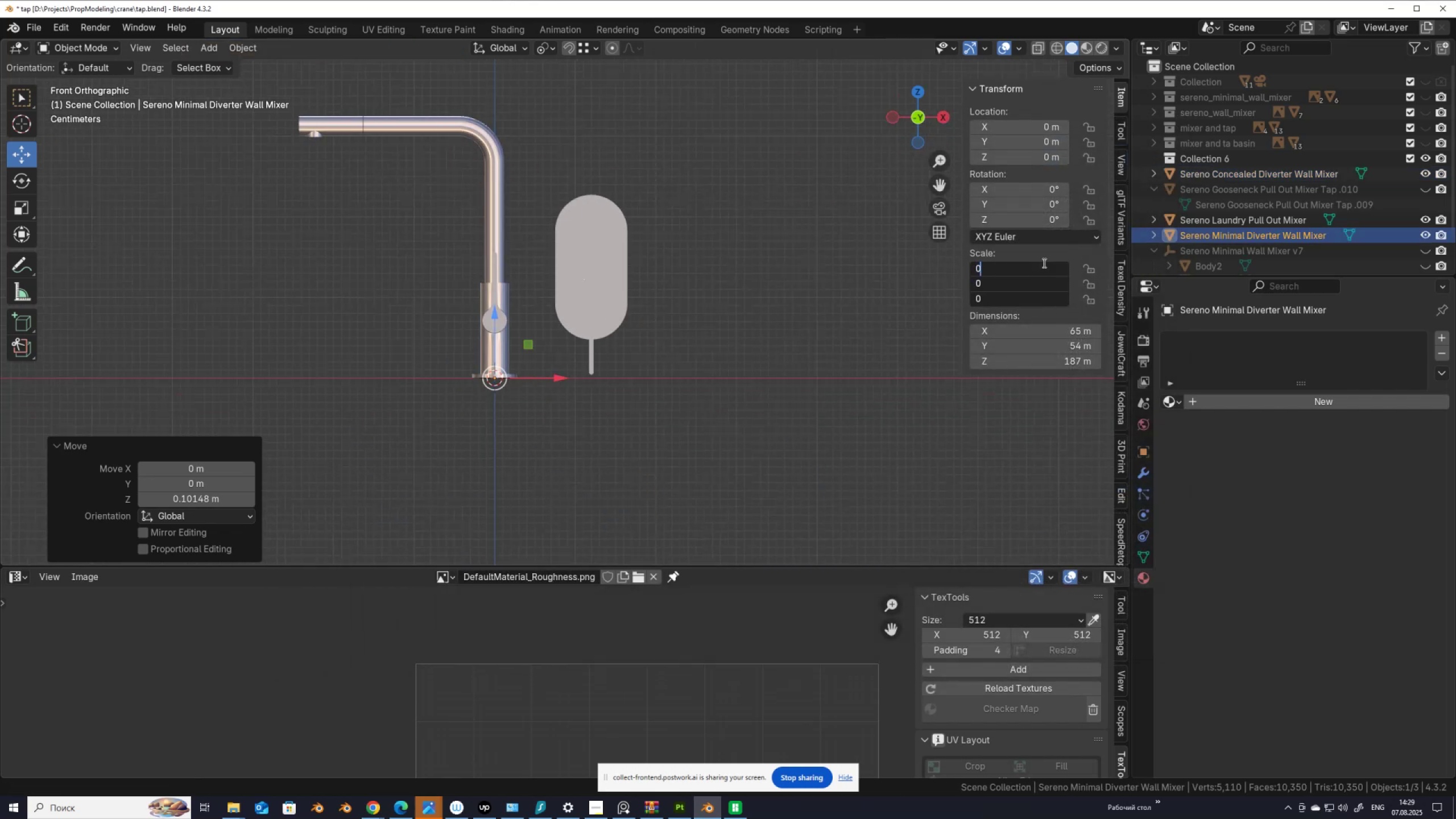 
key(NumpadDecimal)
 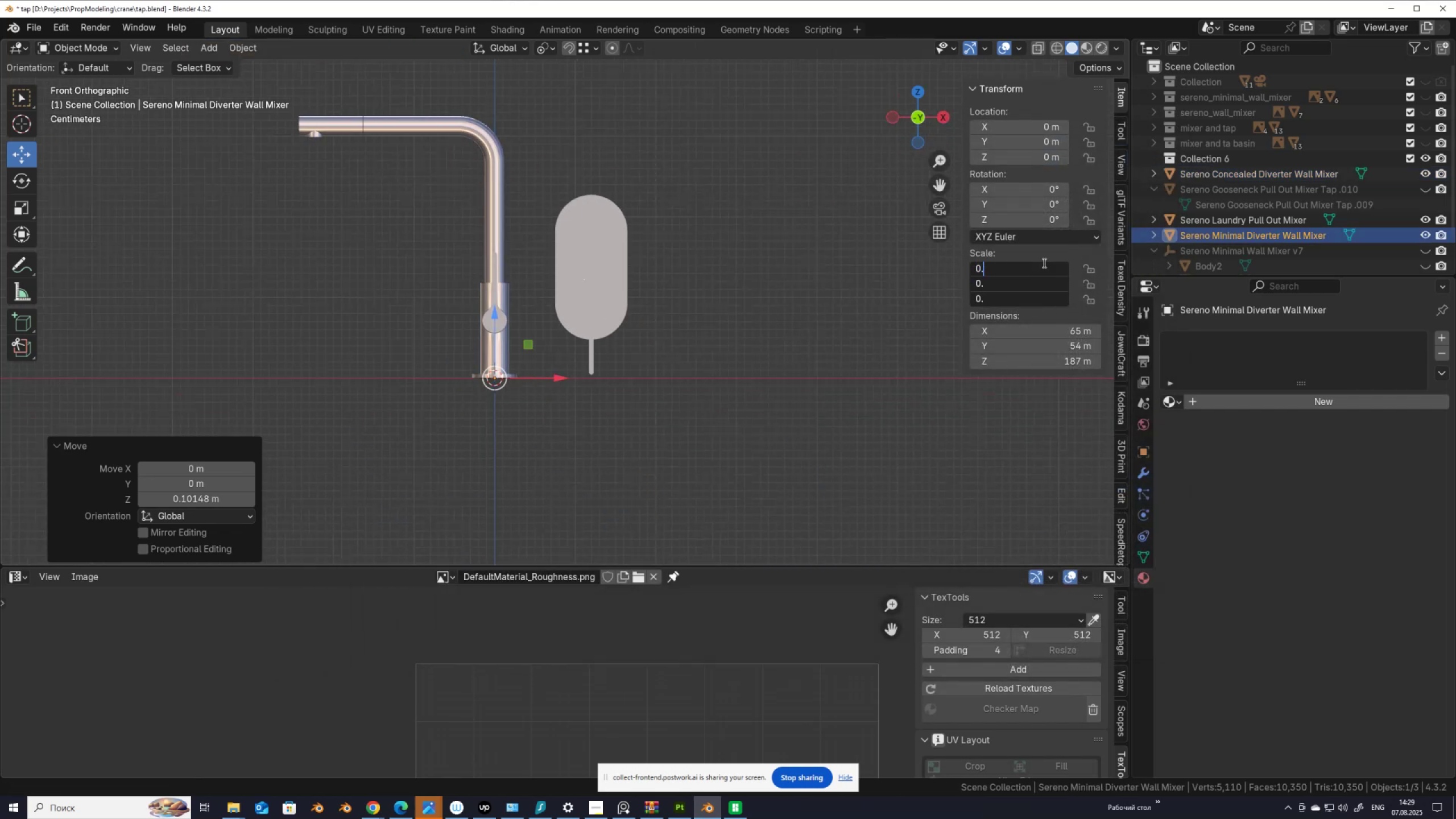 
key(Numpad0)
 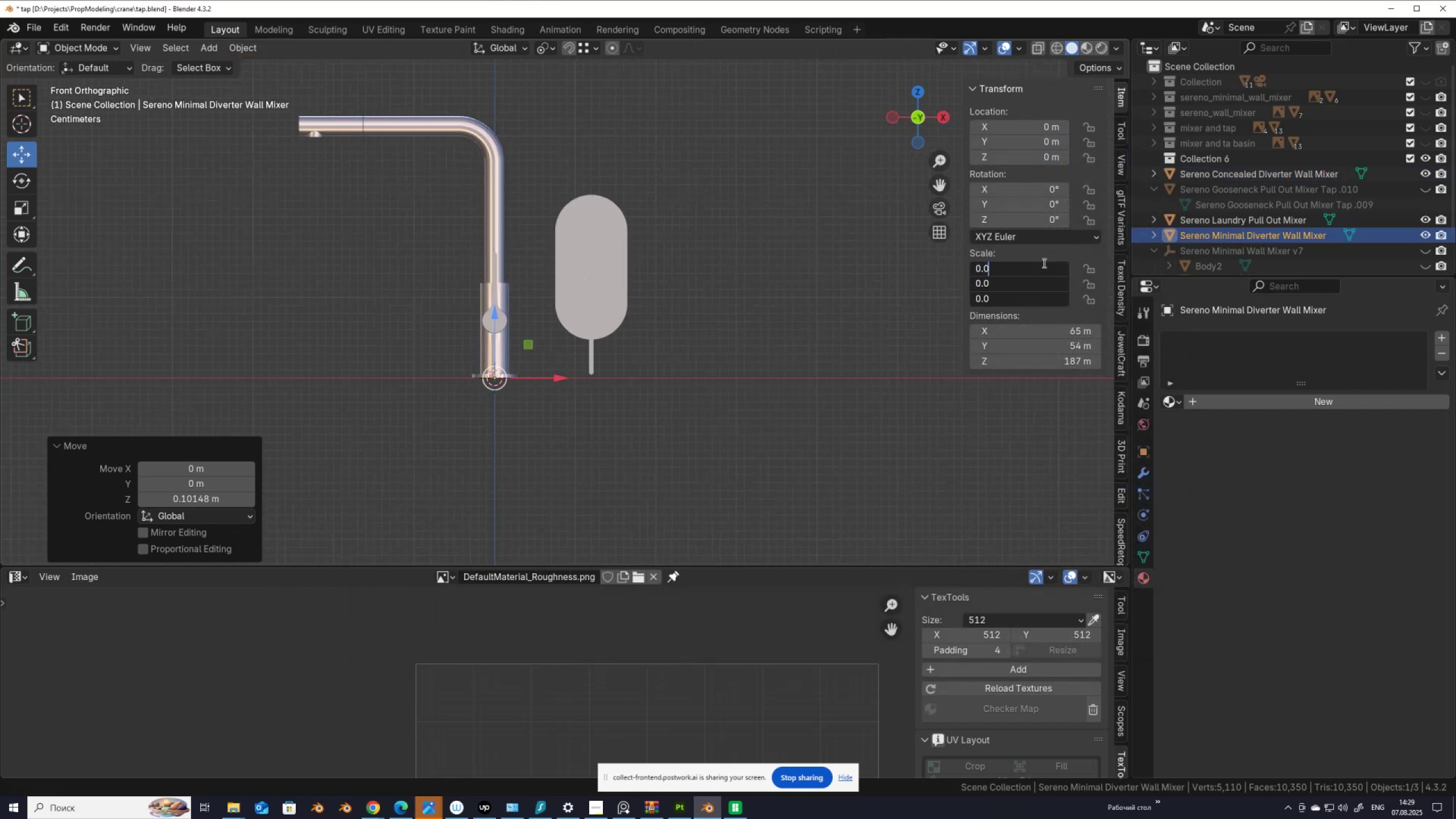 
key(Numpad0)
 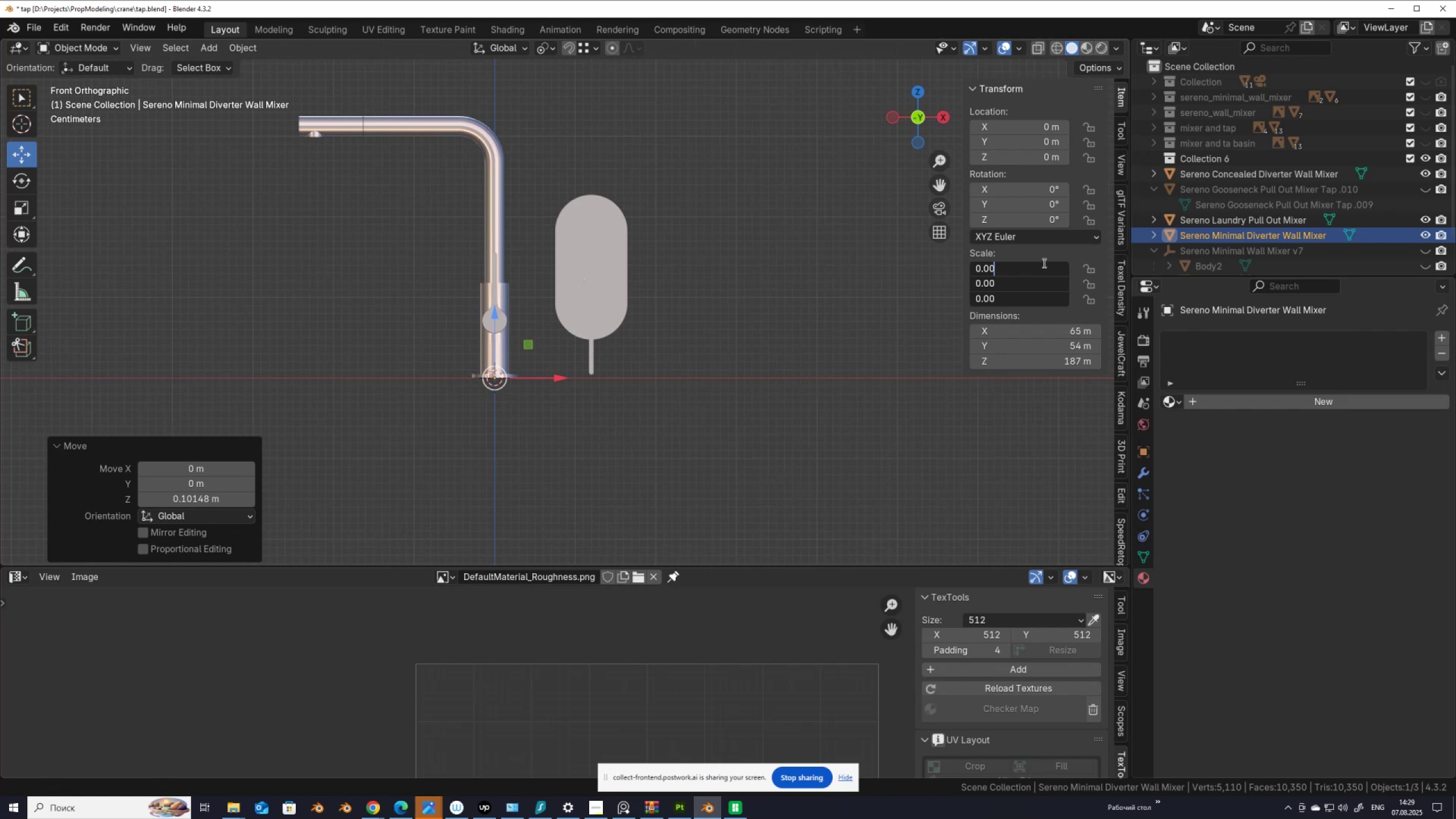 
key(Numpad1)
 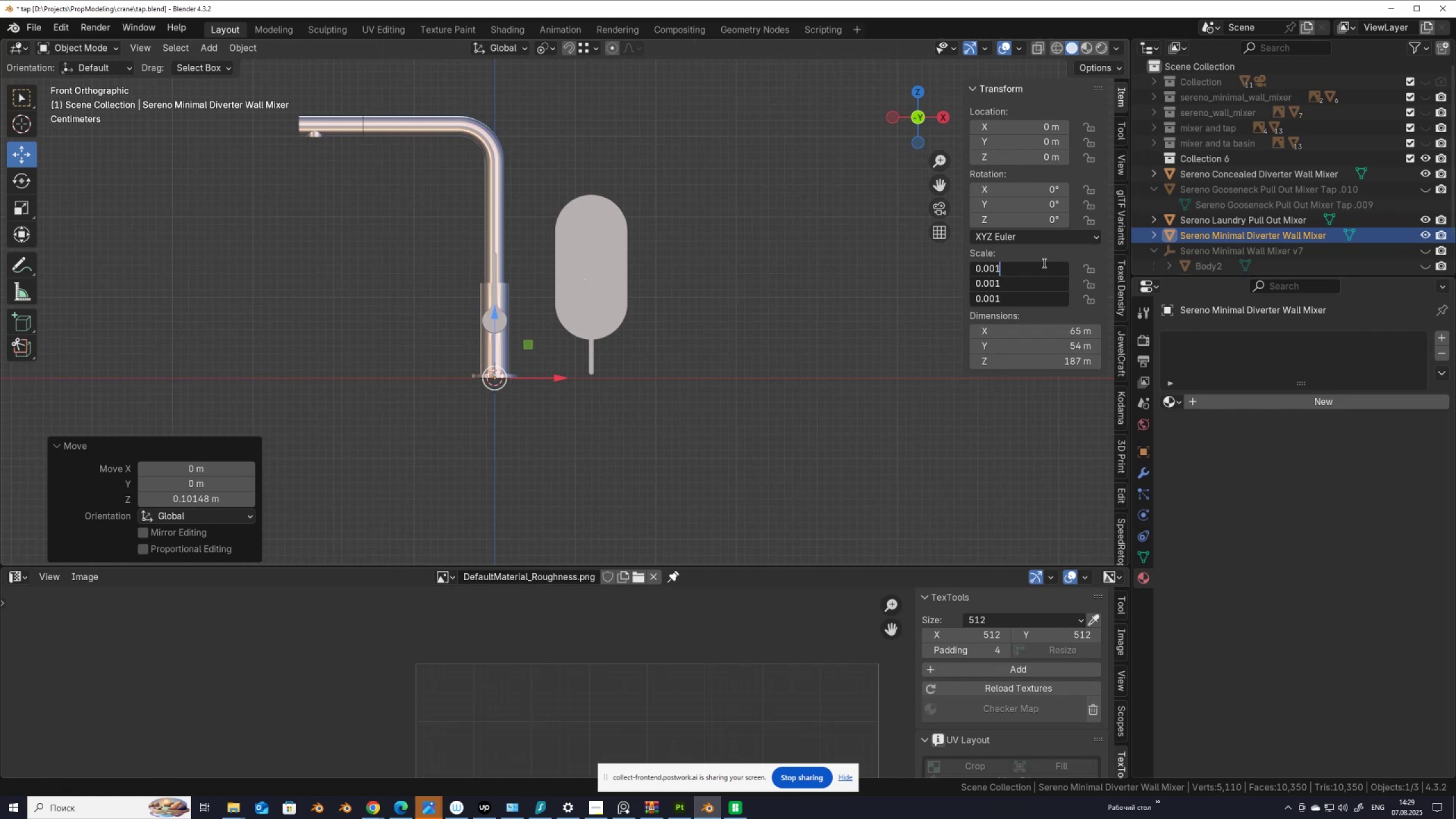 
key(NumpadEnter)
 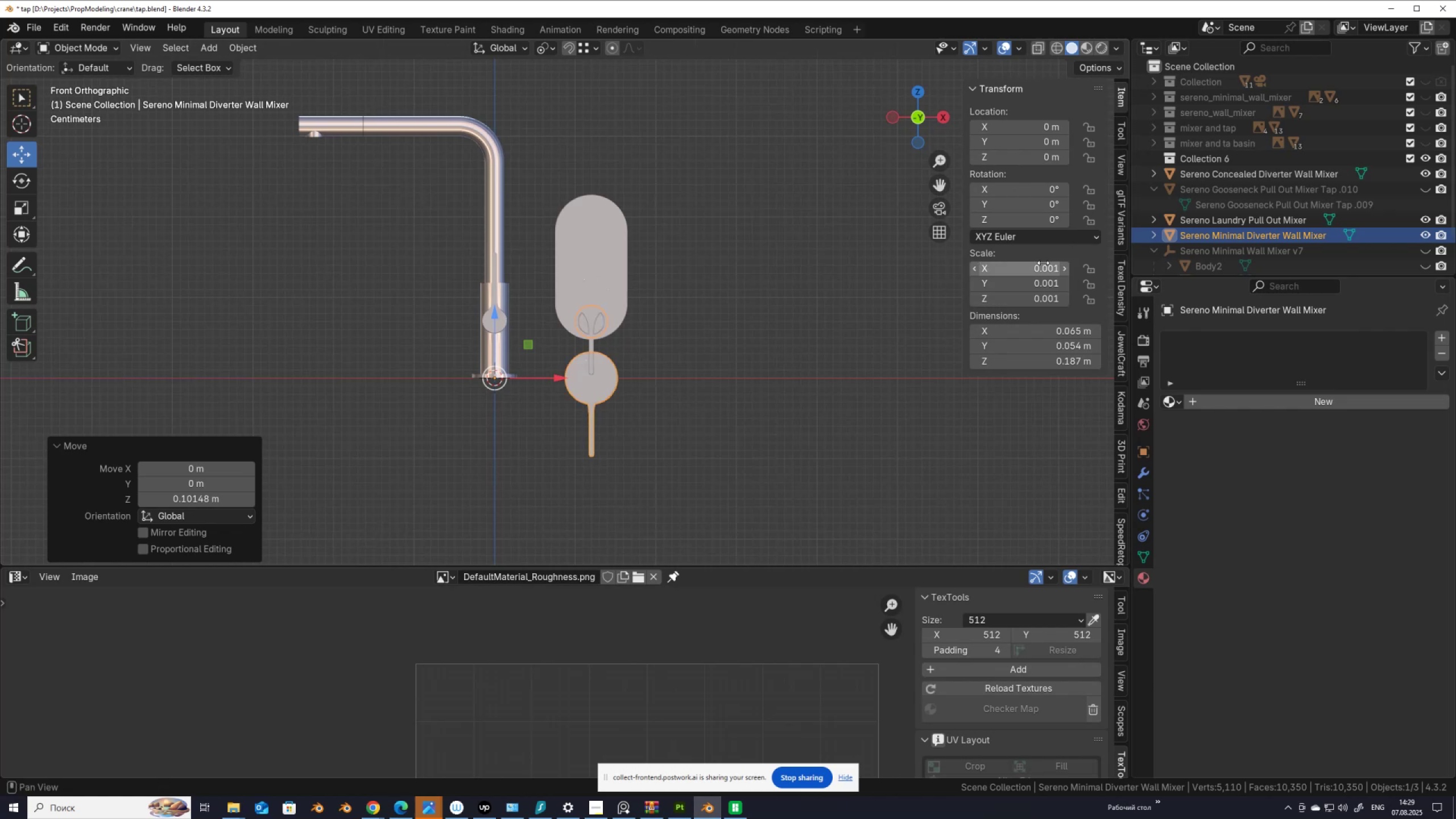 
scroll: coordinate [653, 282], scroll_direction: up, amount: 3.0
 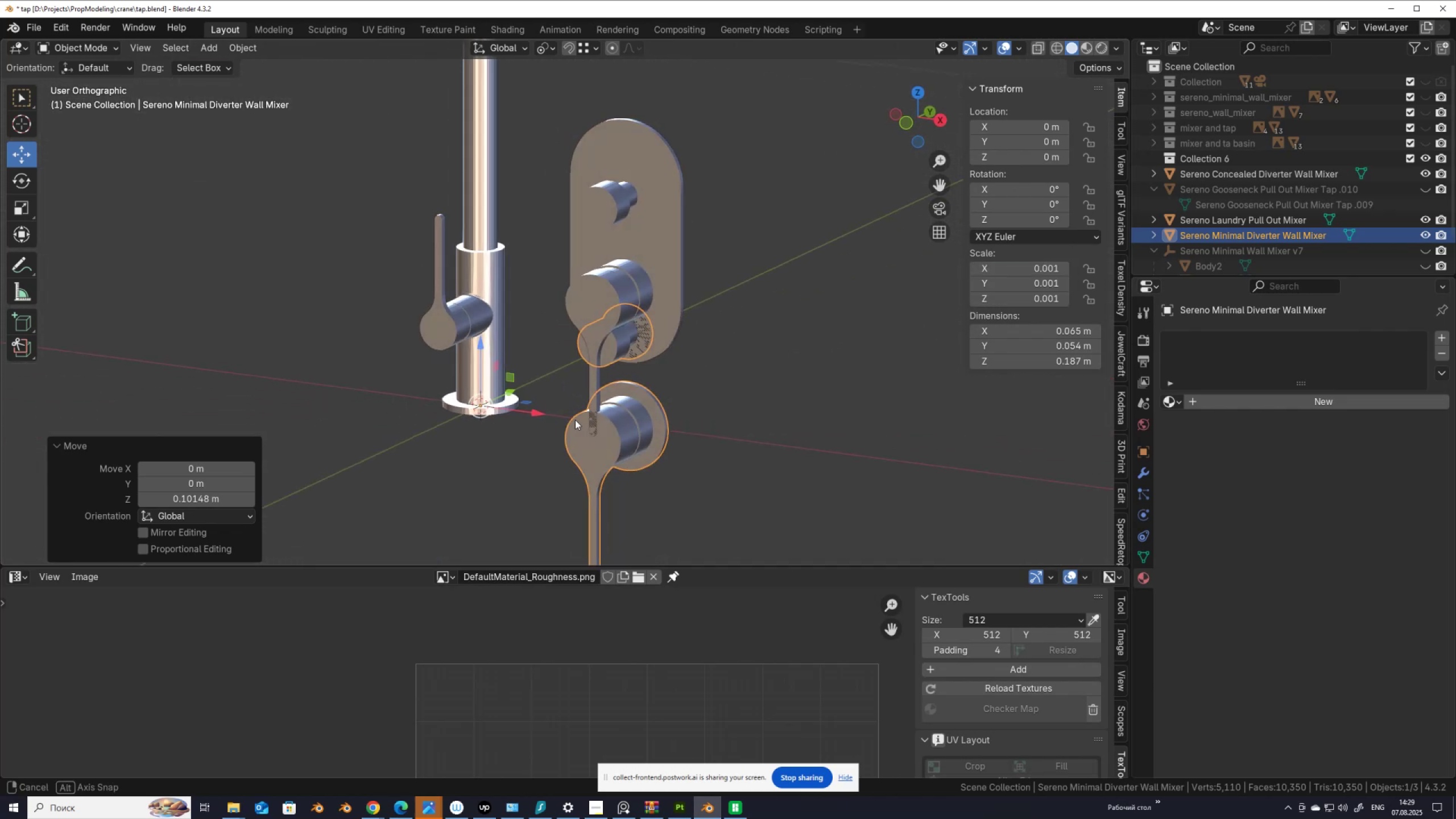 
hold_key(key=AltLeft, duration=0.44)
 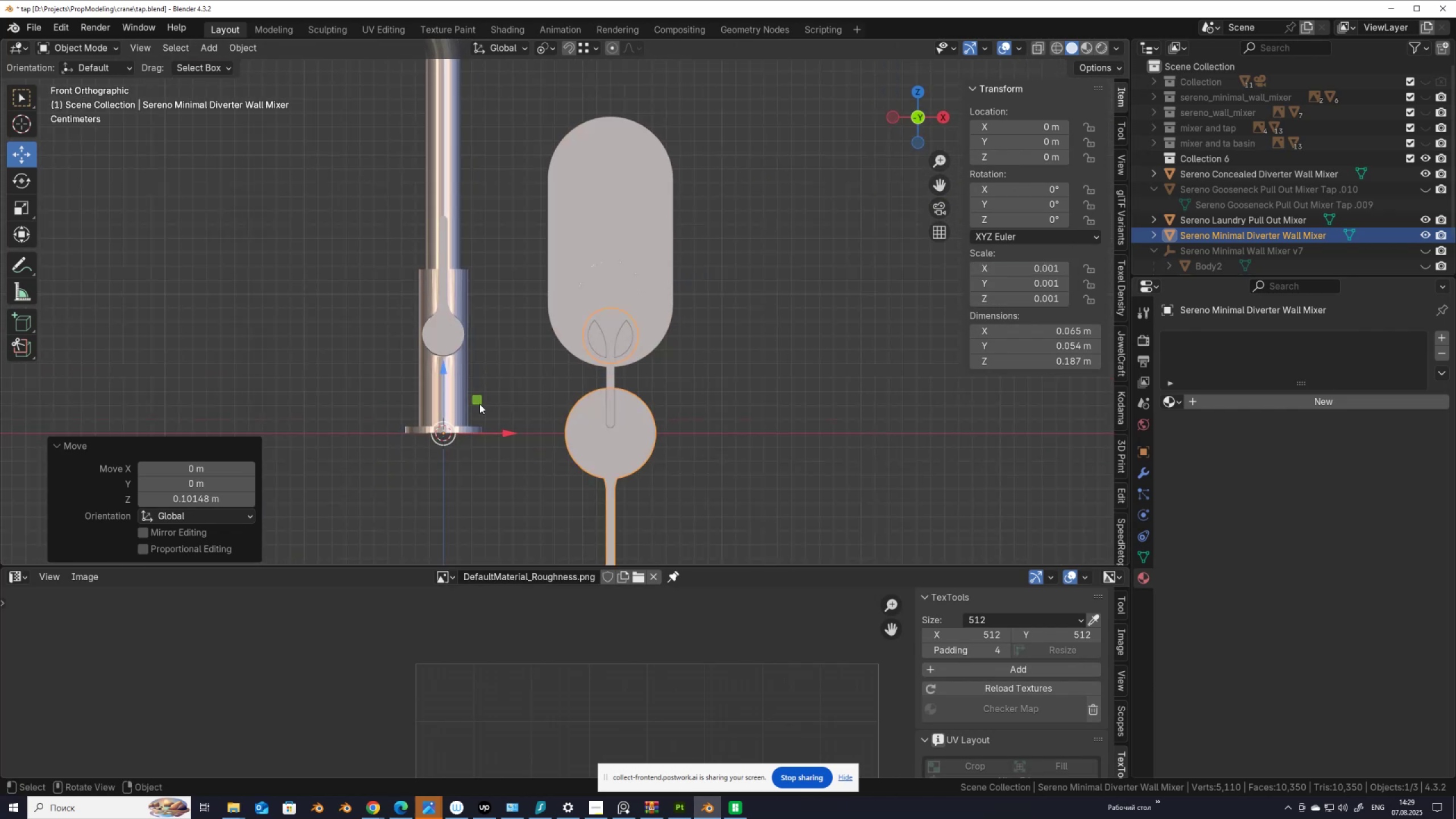 
left_click_drag(start_coordinate=[480, 398], to_coordinate=[648, 222])
 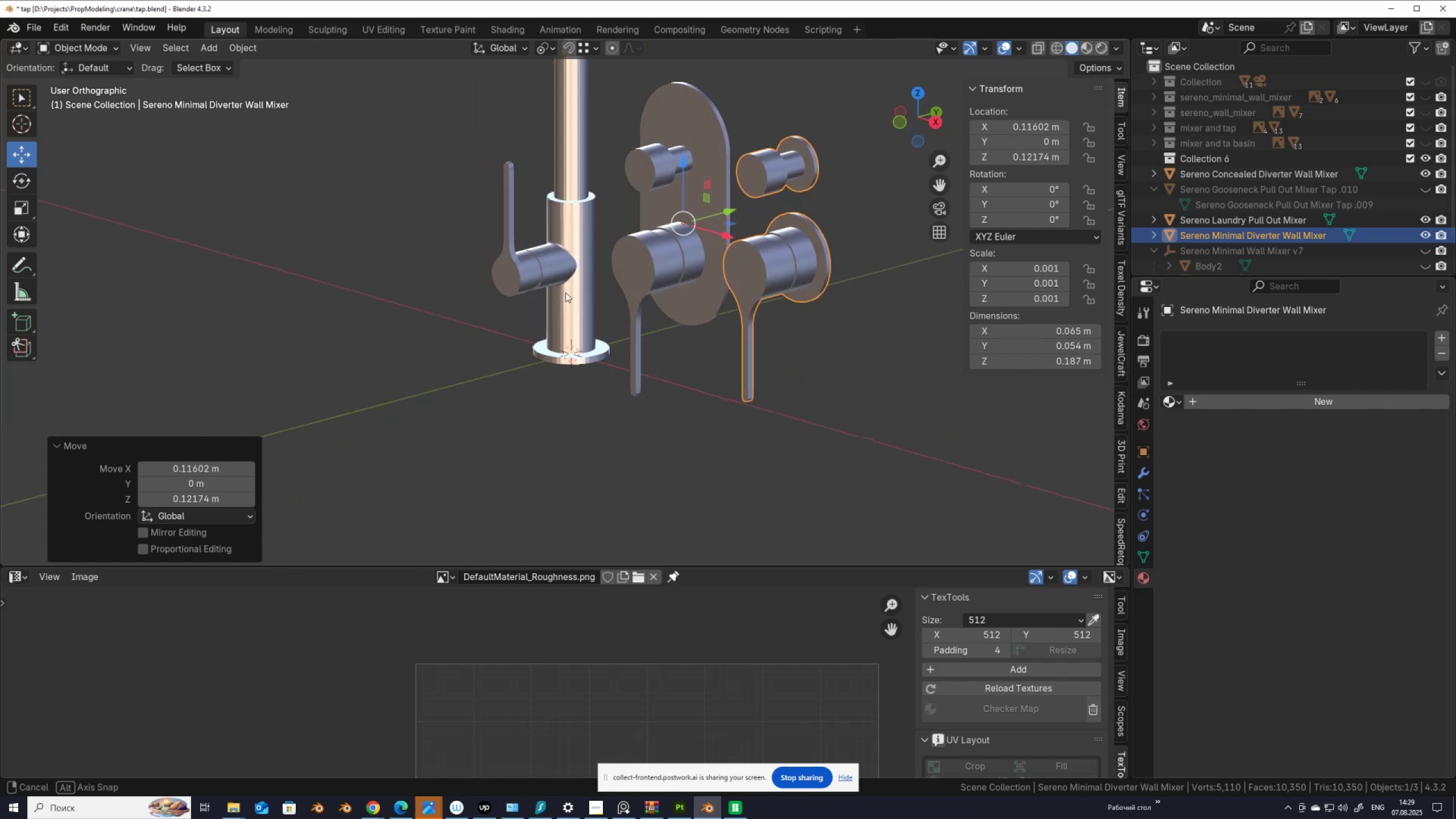 
wait(10.78)
 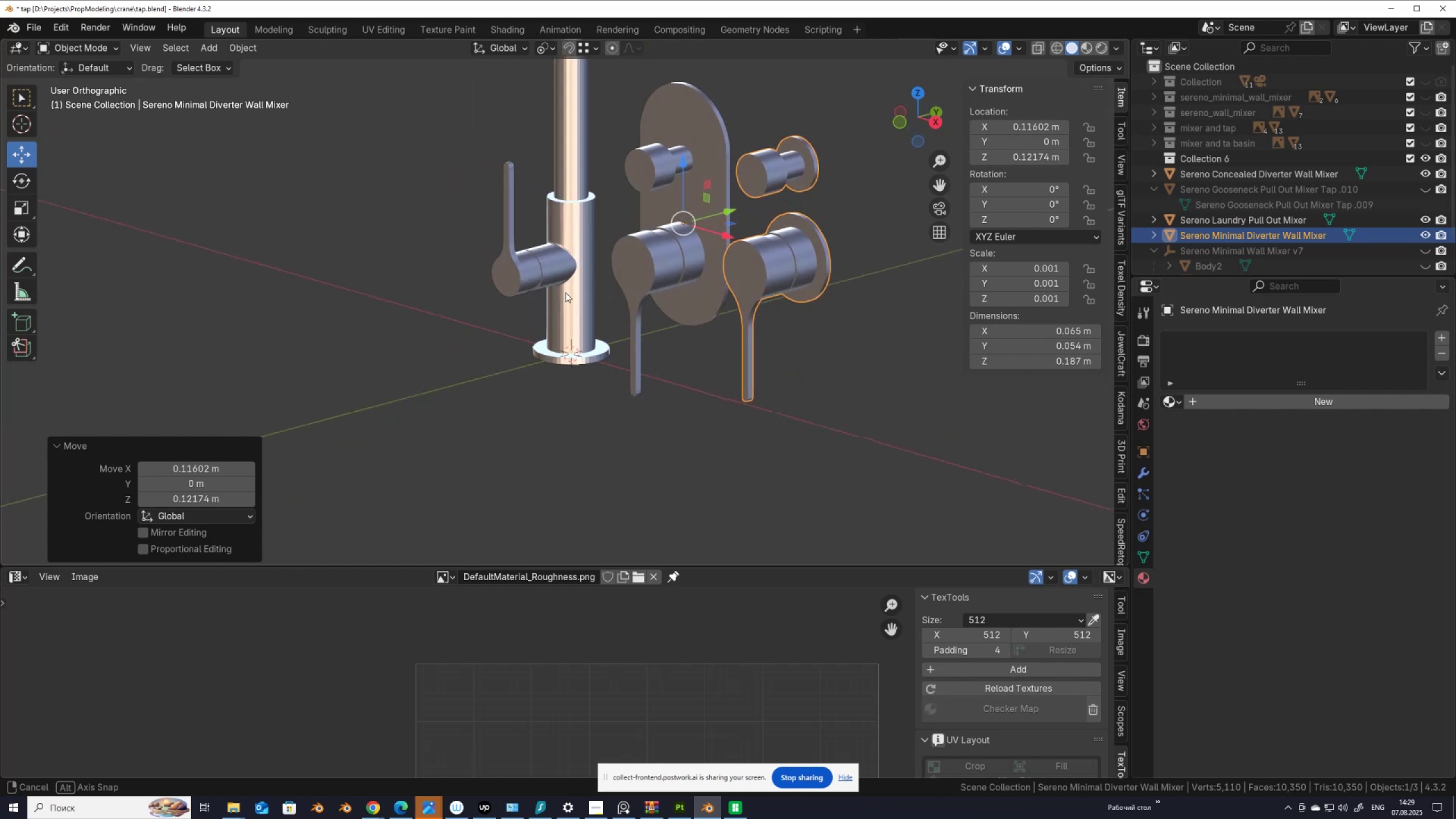 
left_click([489, 810])
 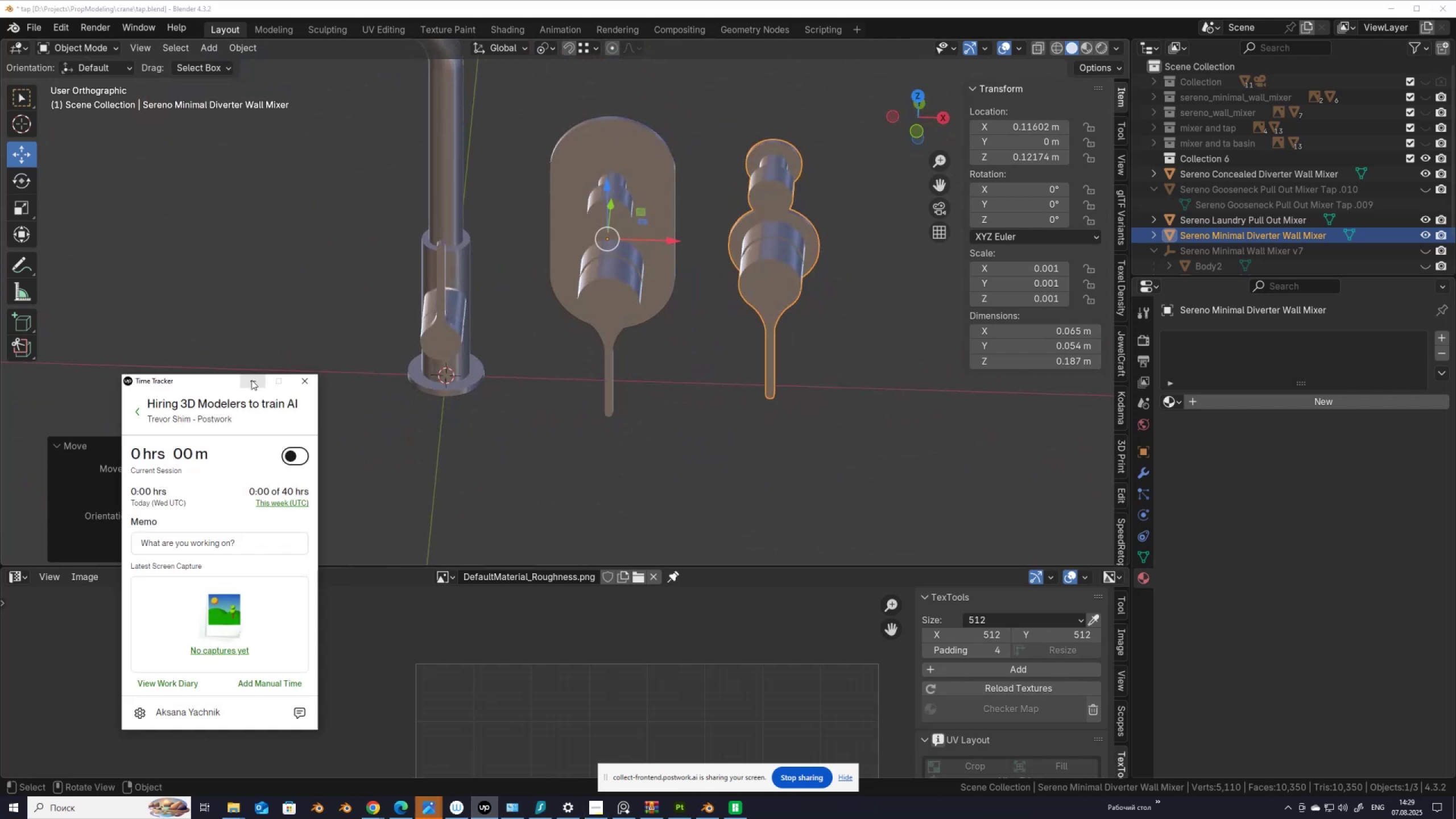 
left_click([250, 382])
 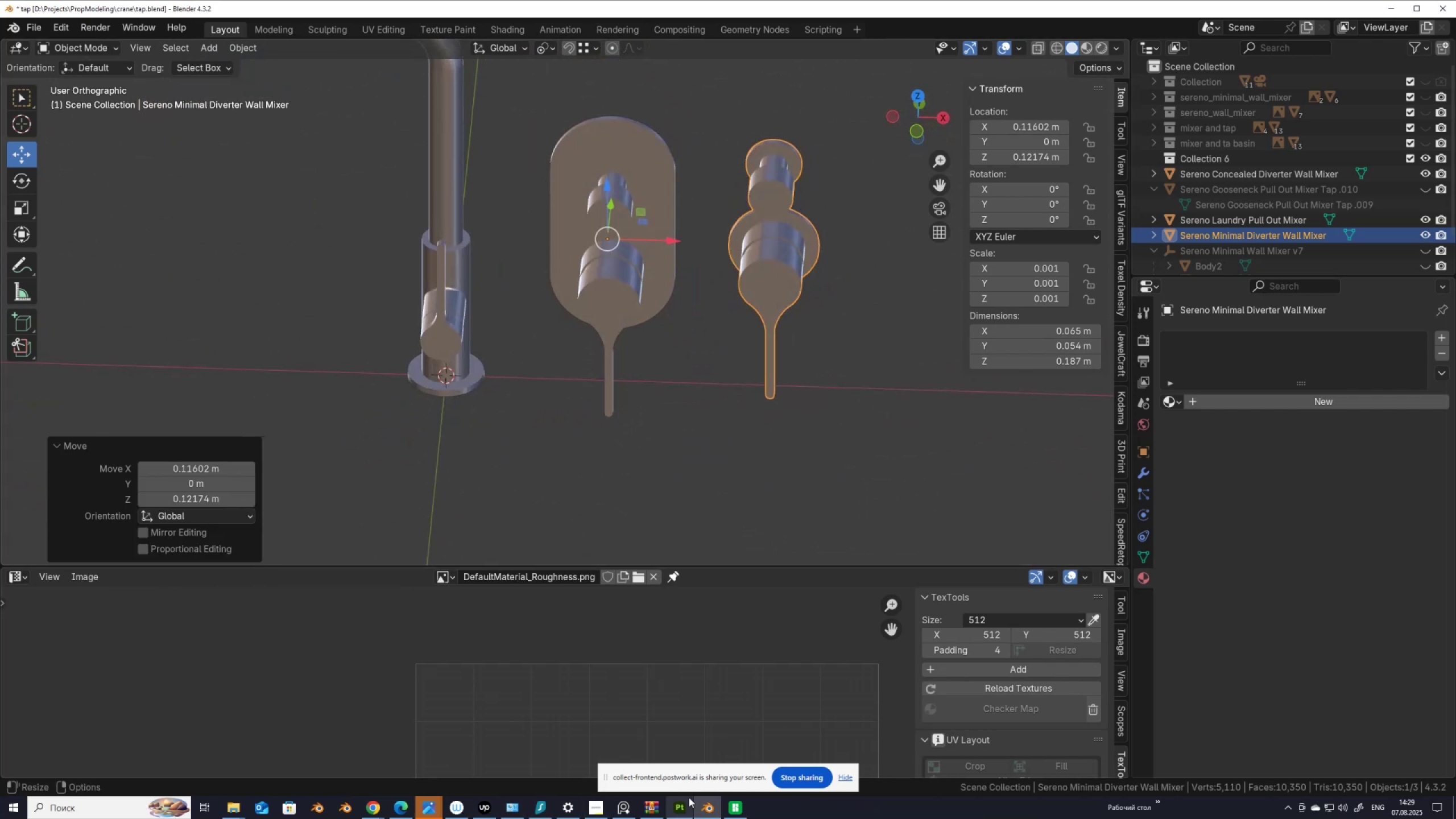 
mouse_move([630, 809])
 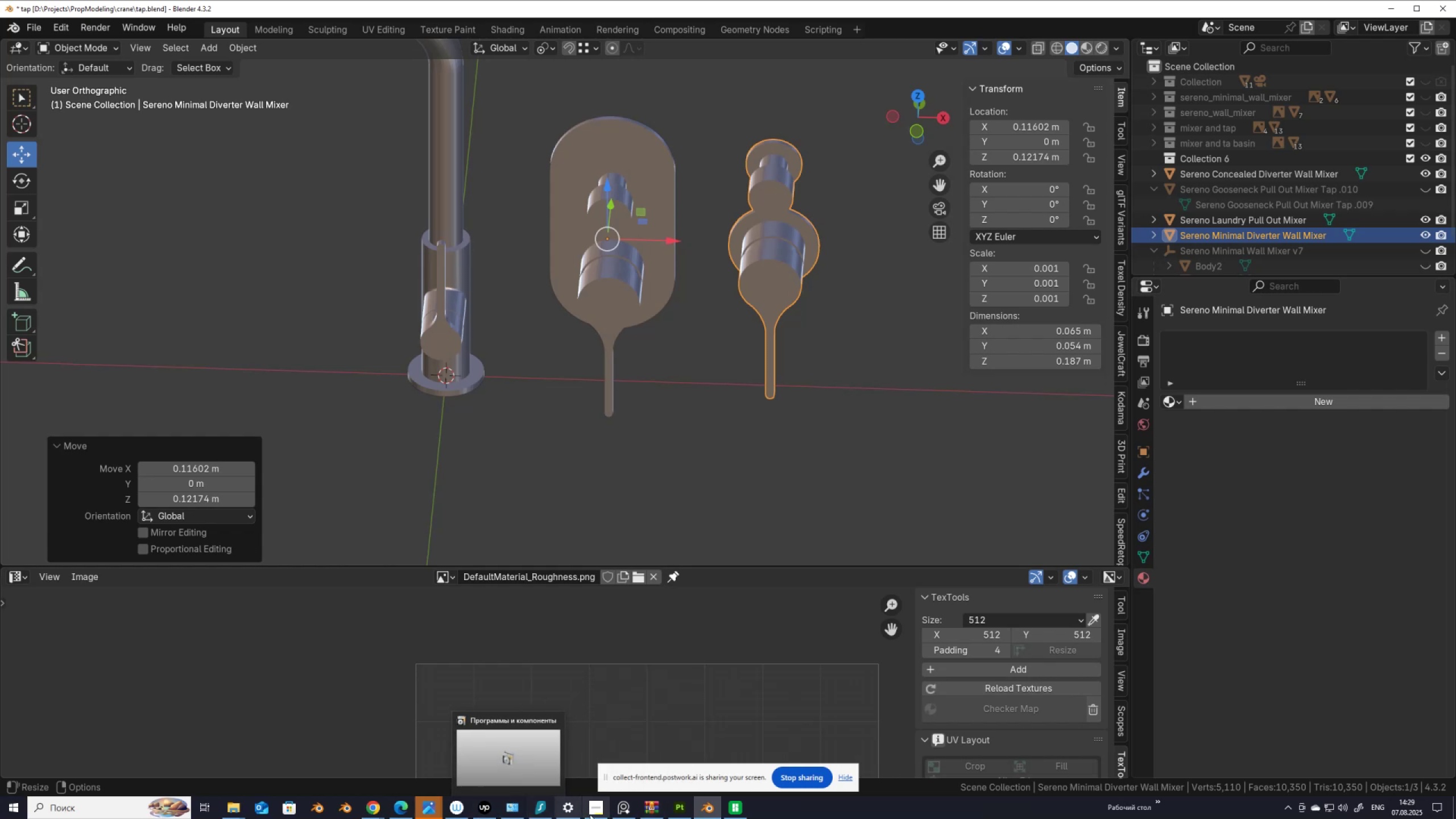 
left_click([598, 814])
 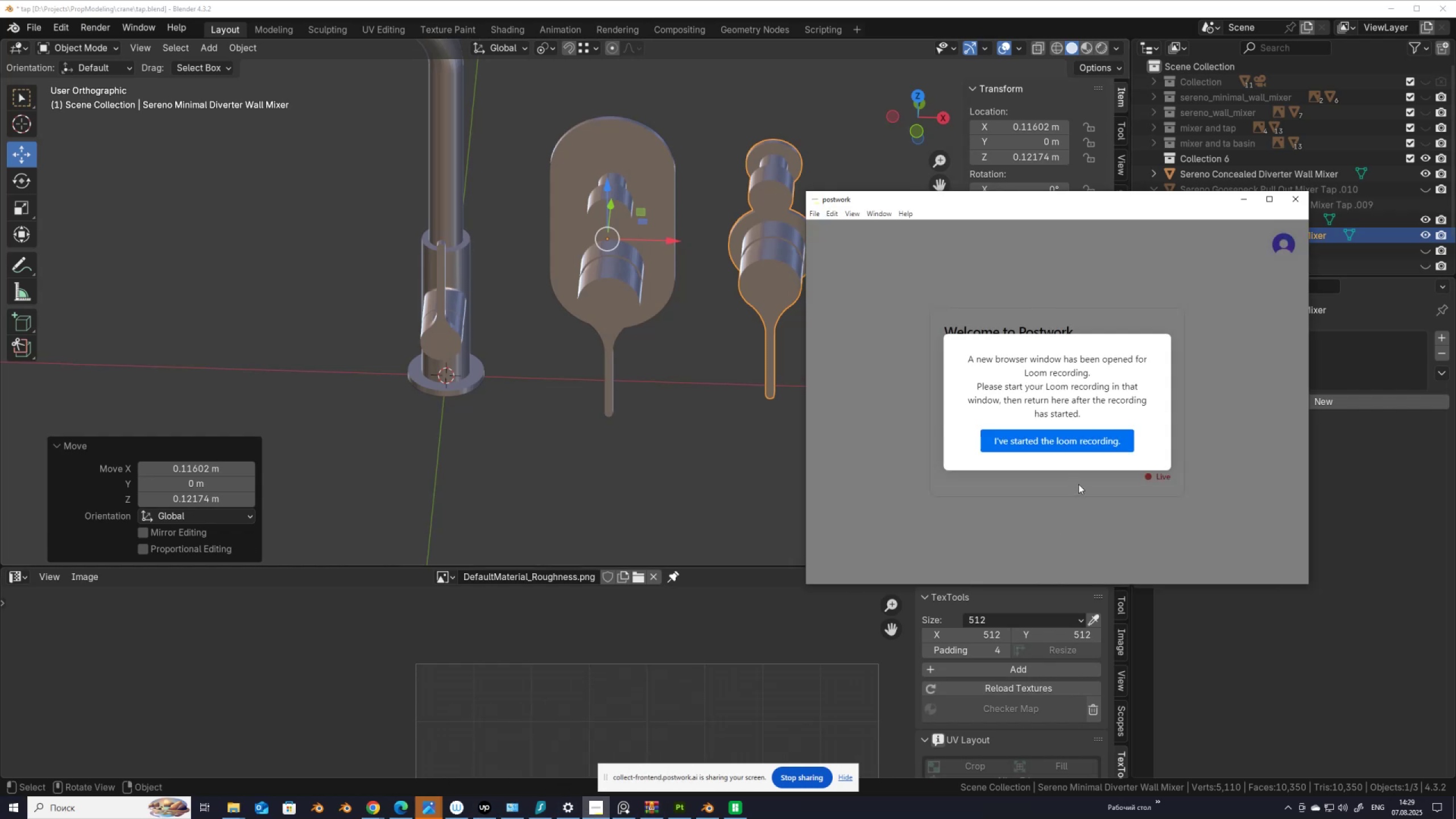 
left_click([1055, 439])
 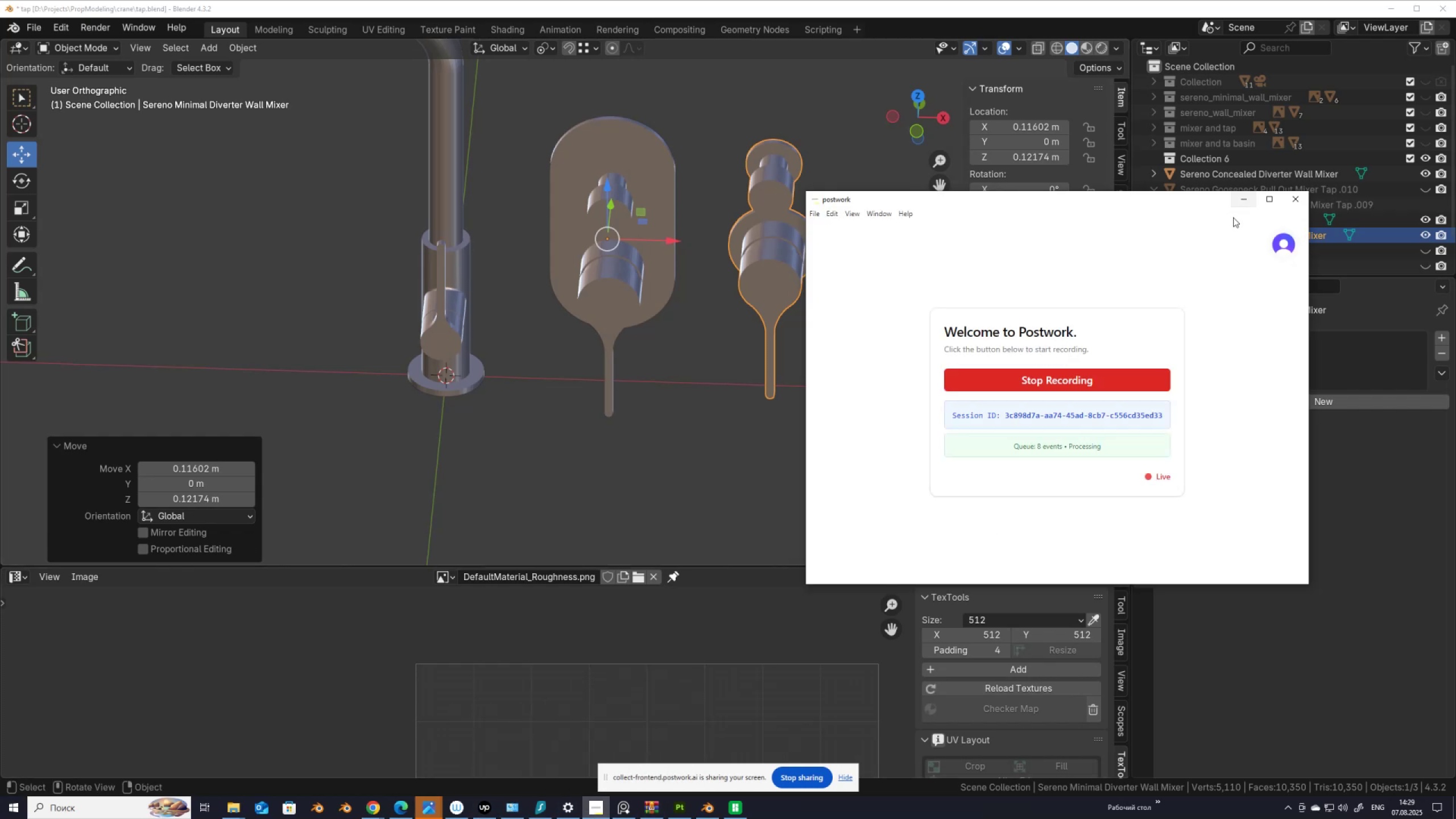 
left_click([1245, 198])
 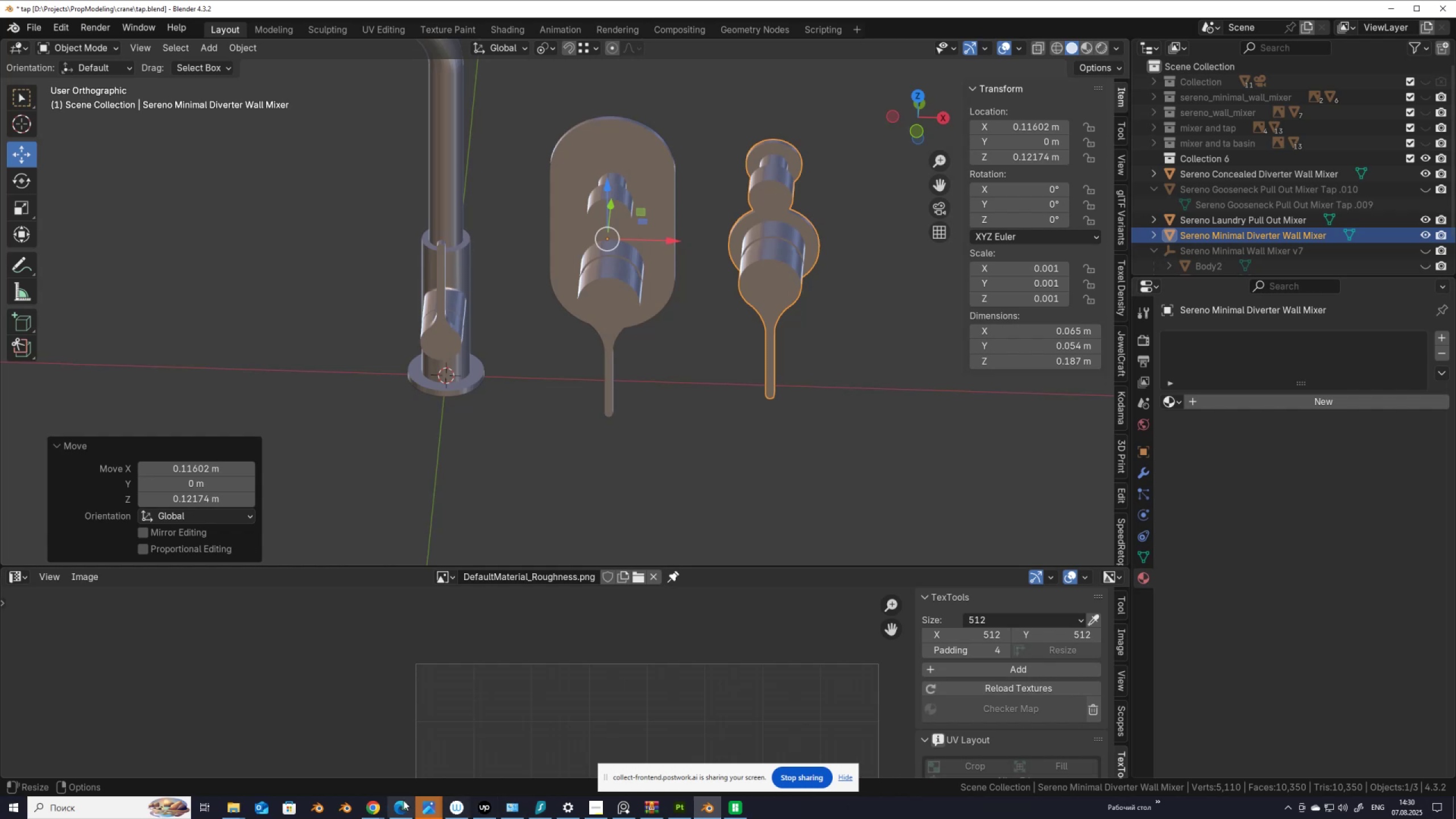 
left_click([378, 809])
 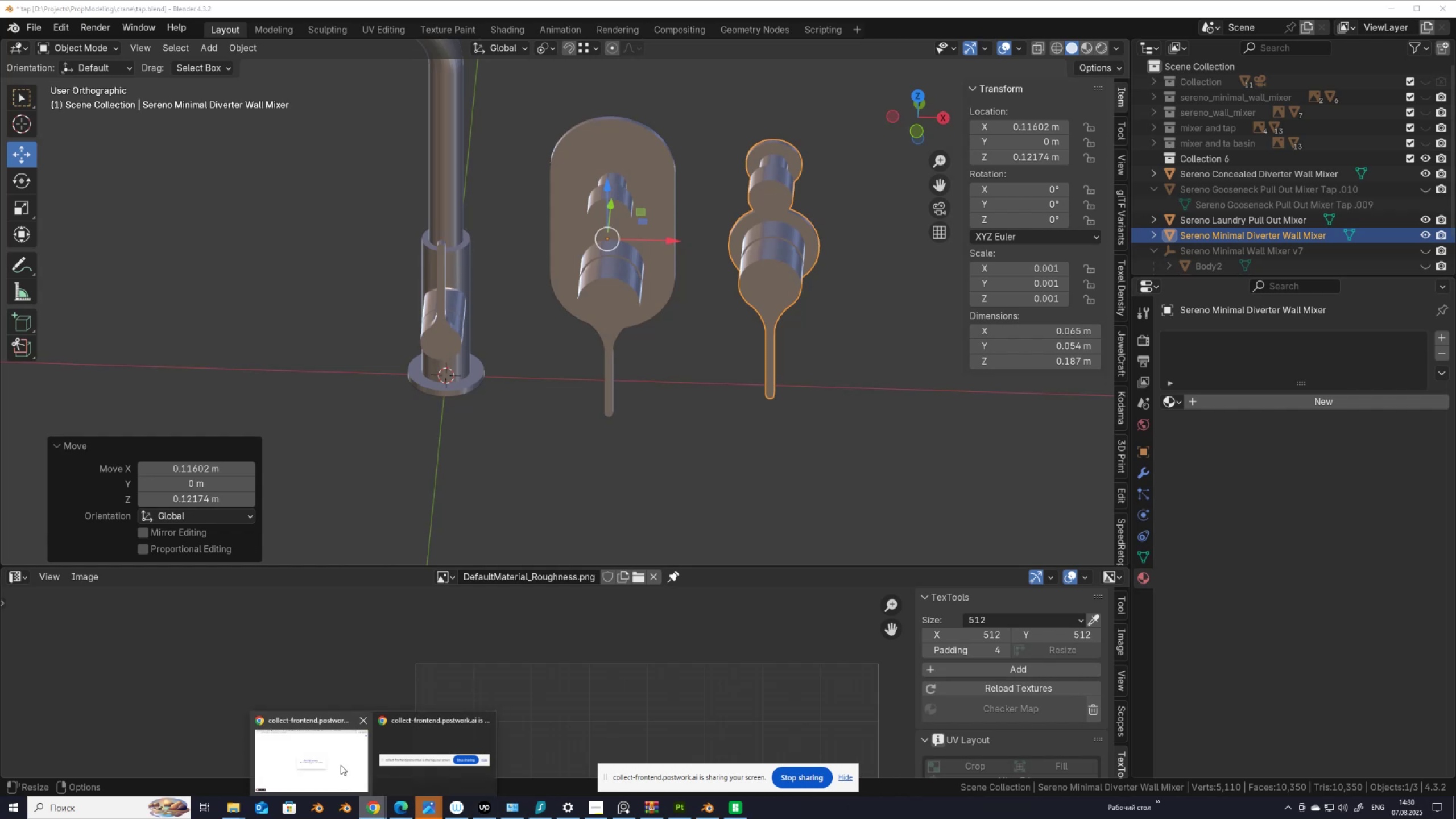 
left_click([341, 765])
 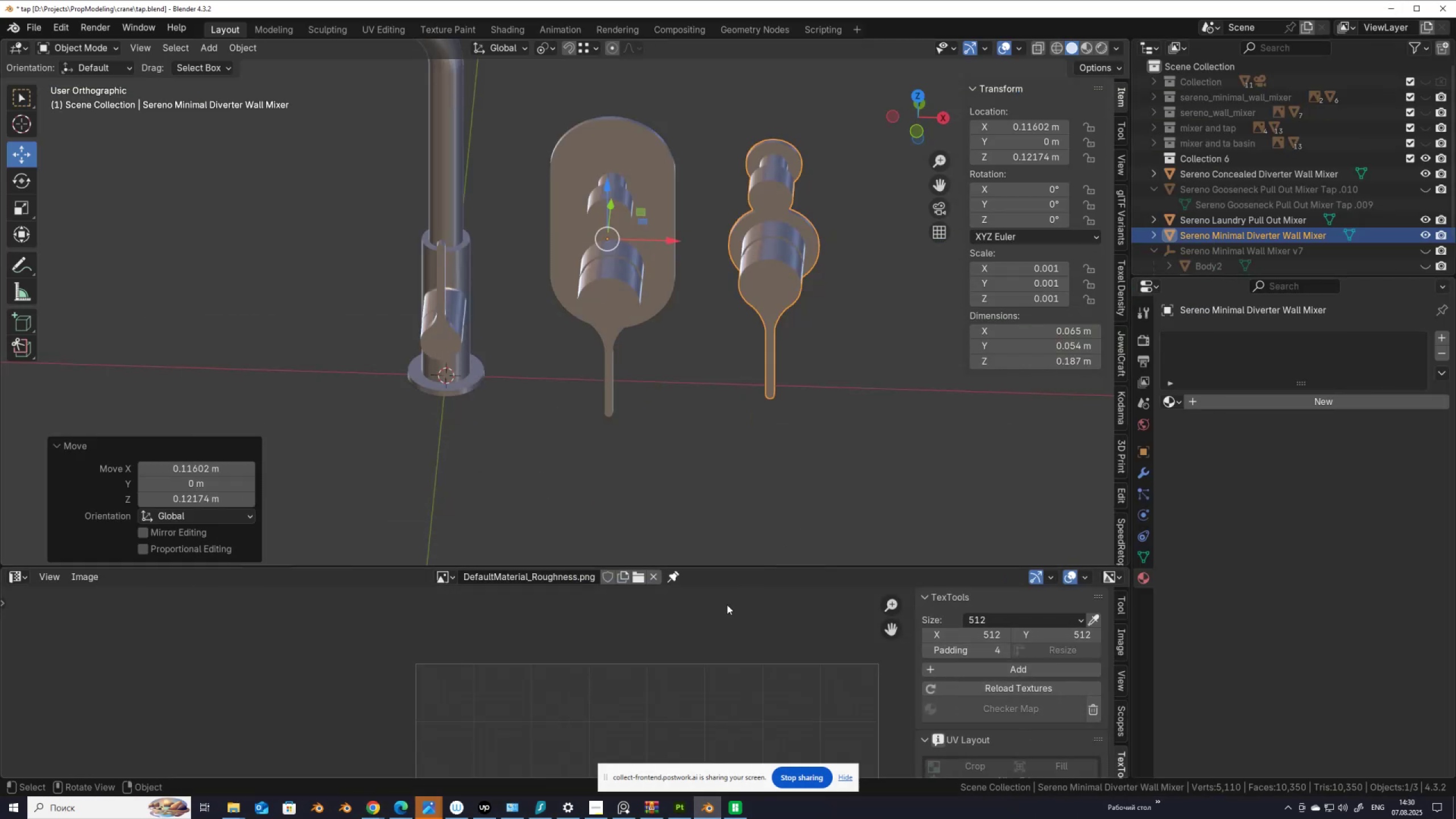 
wait(5.03)
 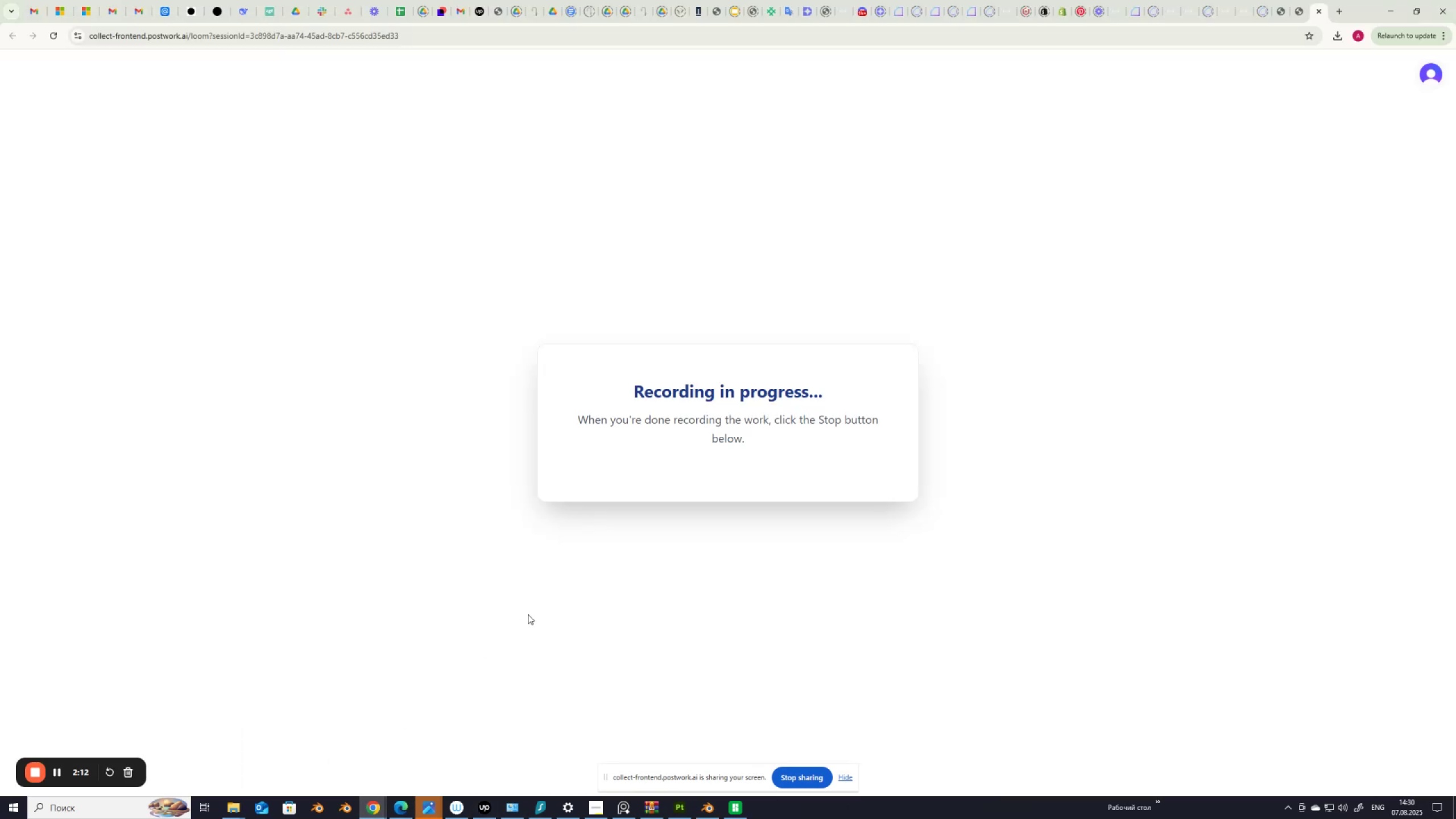 
left_click([484, 811])
 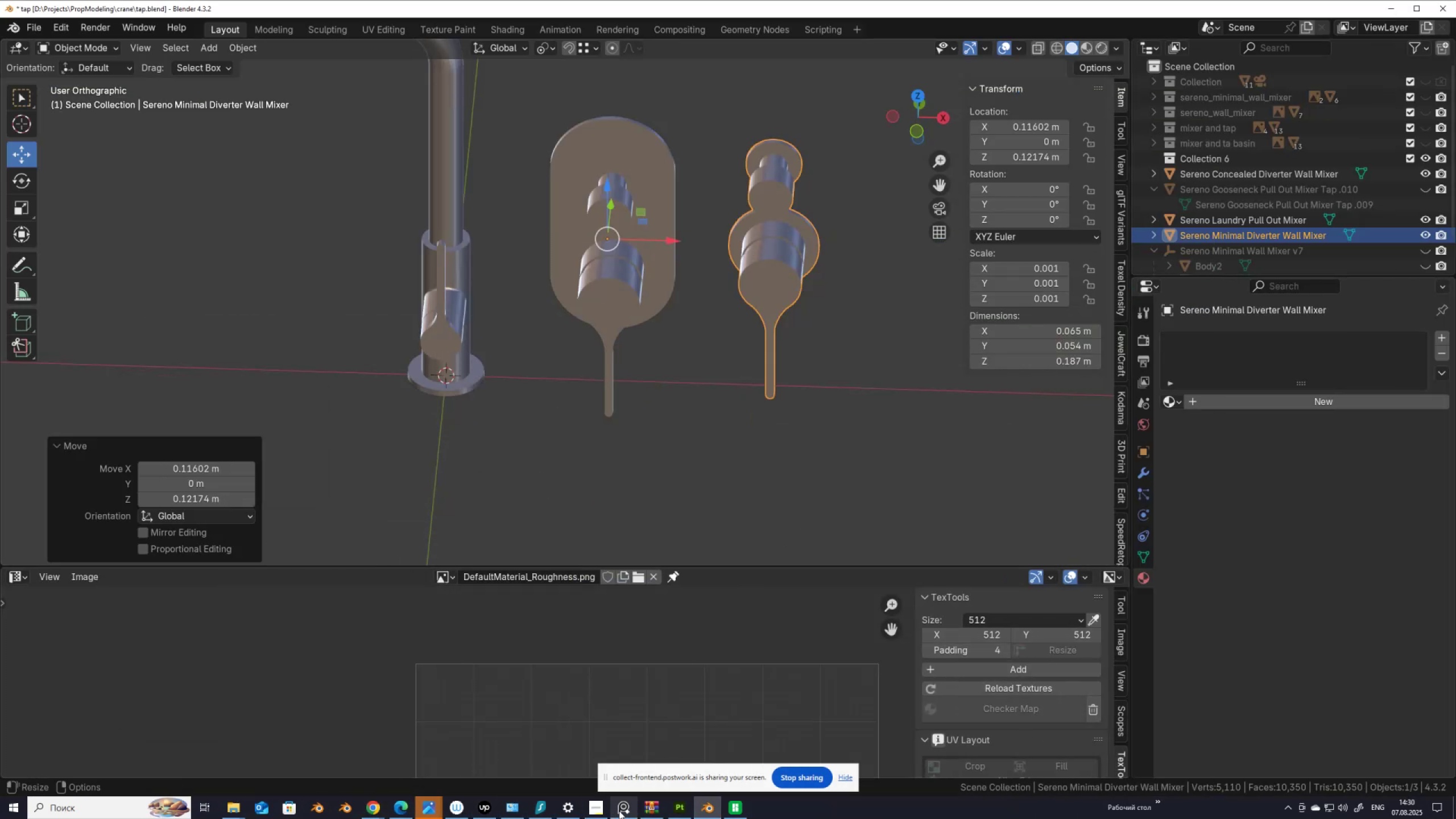 
scroll: coordinate [765, 410], scroll_direction: down, amount: 12.0
 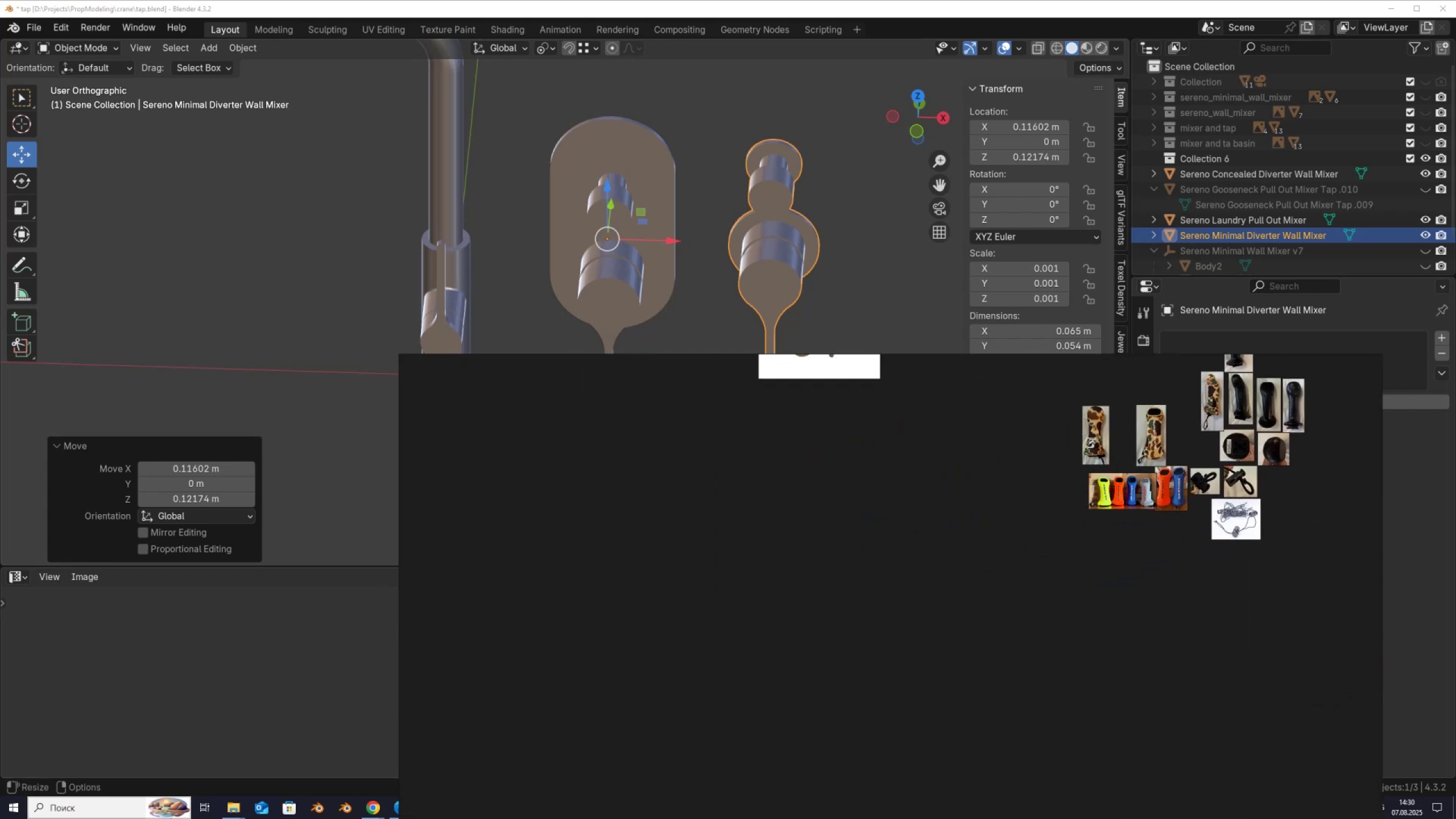 
left_click([239, 809])
 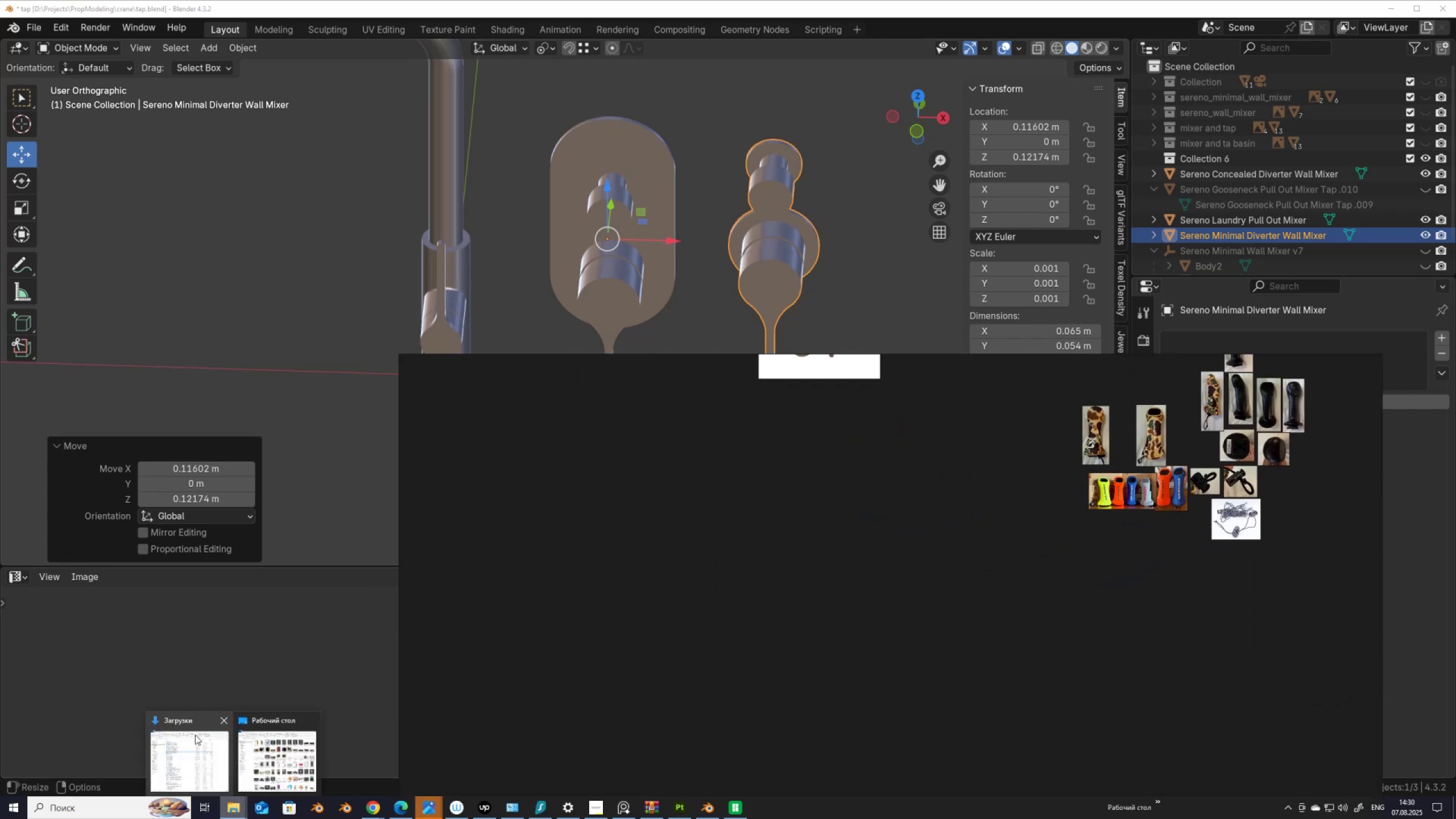 
left_click([185, 747])
 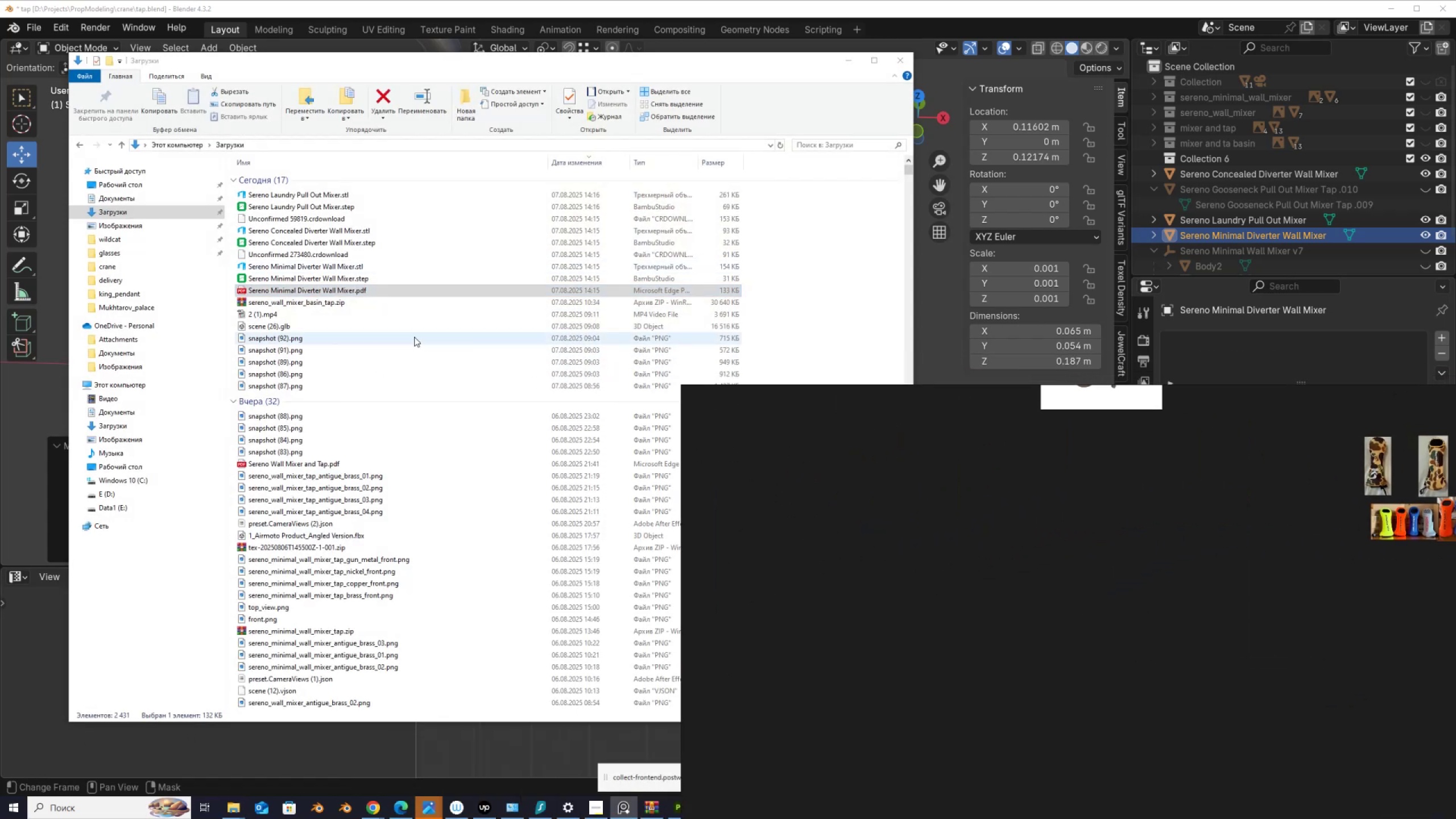 
left_click([376, 805])
 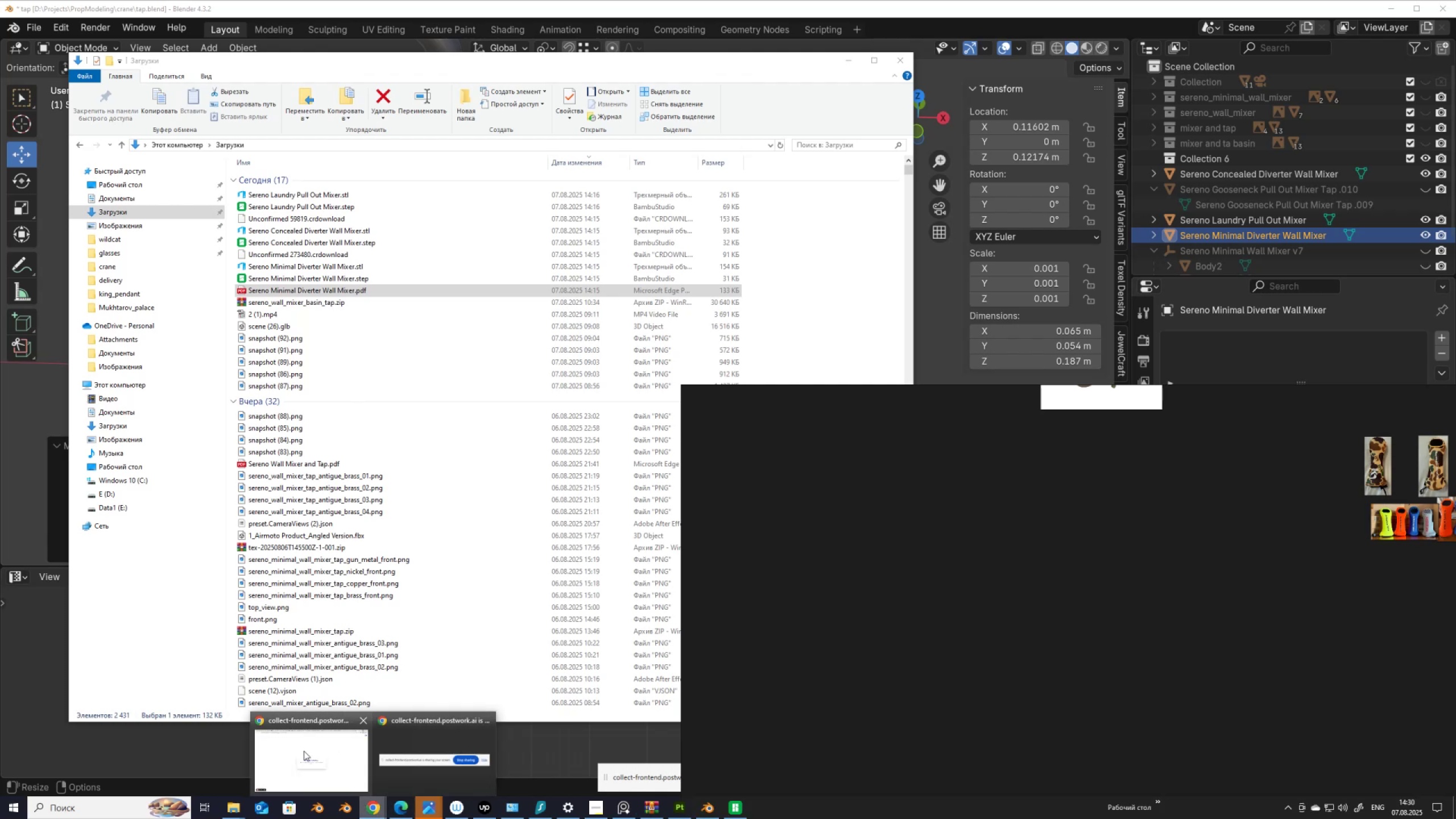 
left_click([295, 755])
 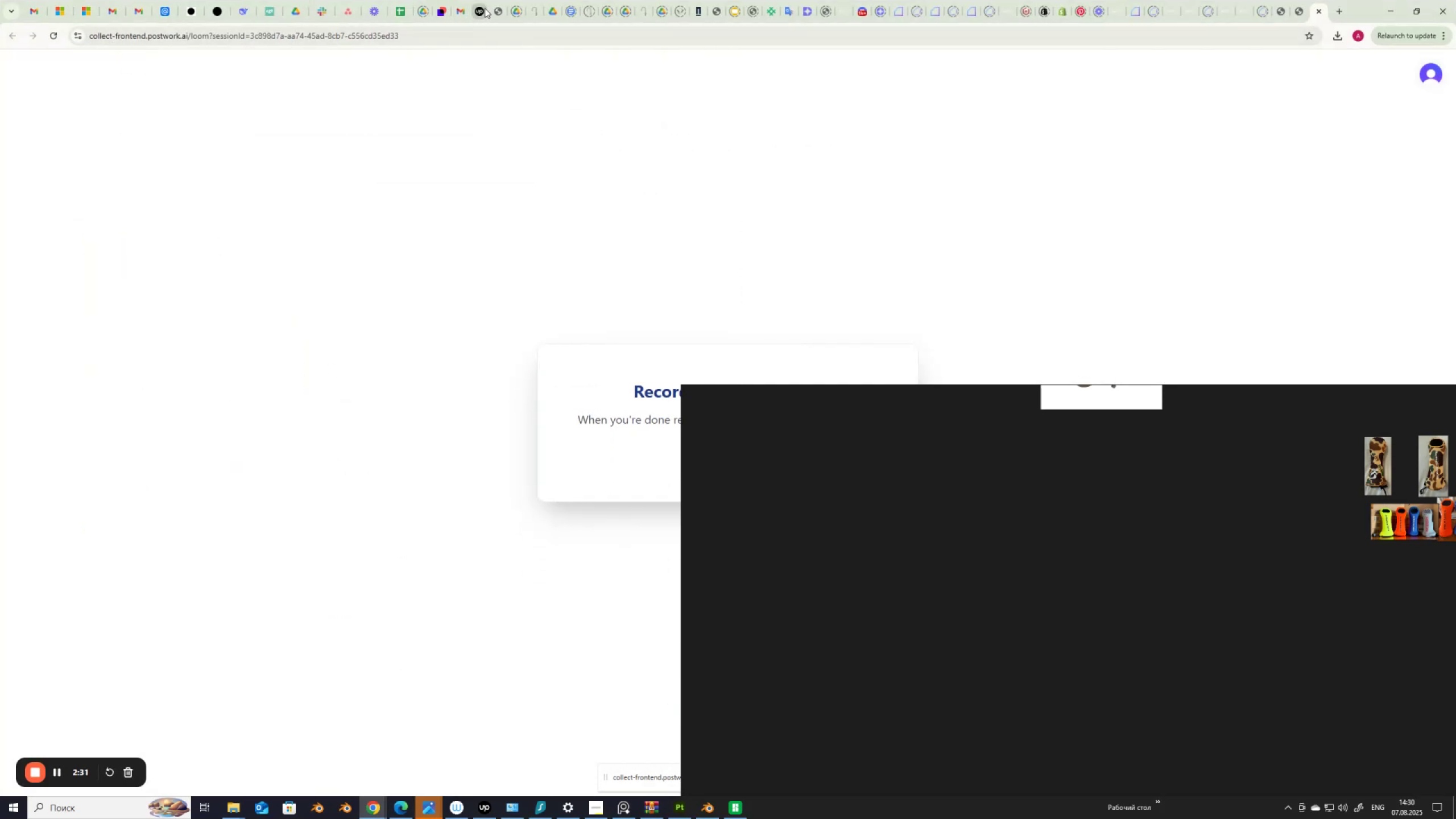 
left_click([499, 7])
 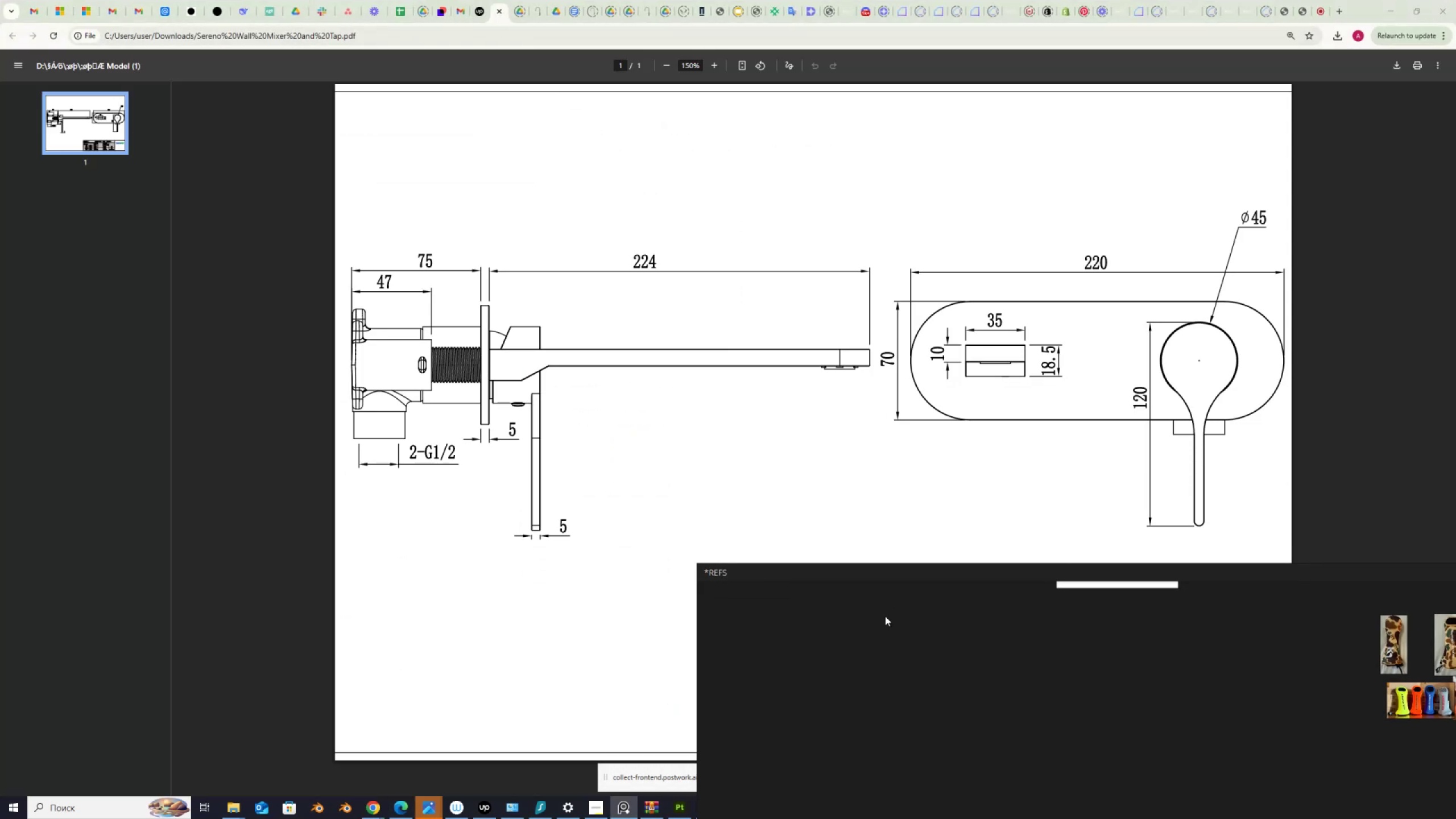 
wait(5.58)
 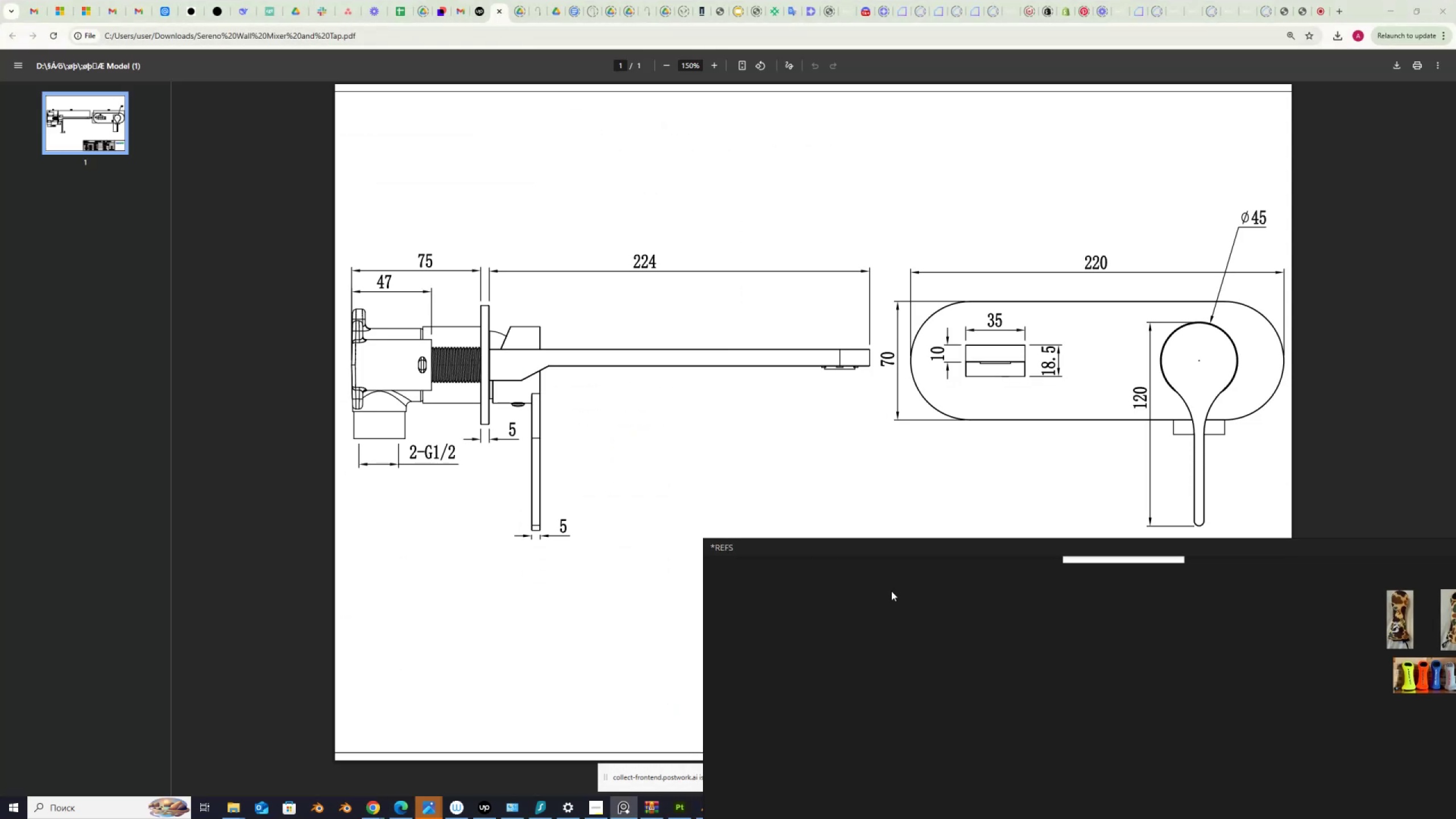 
mouse_move([227, 789])
 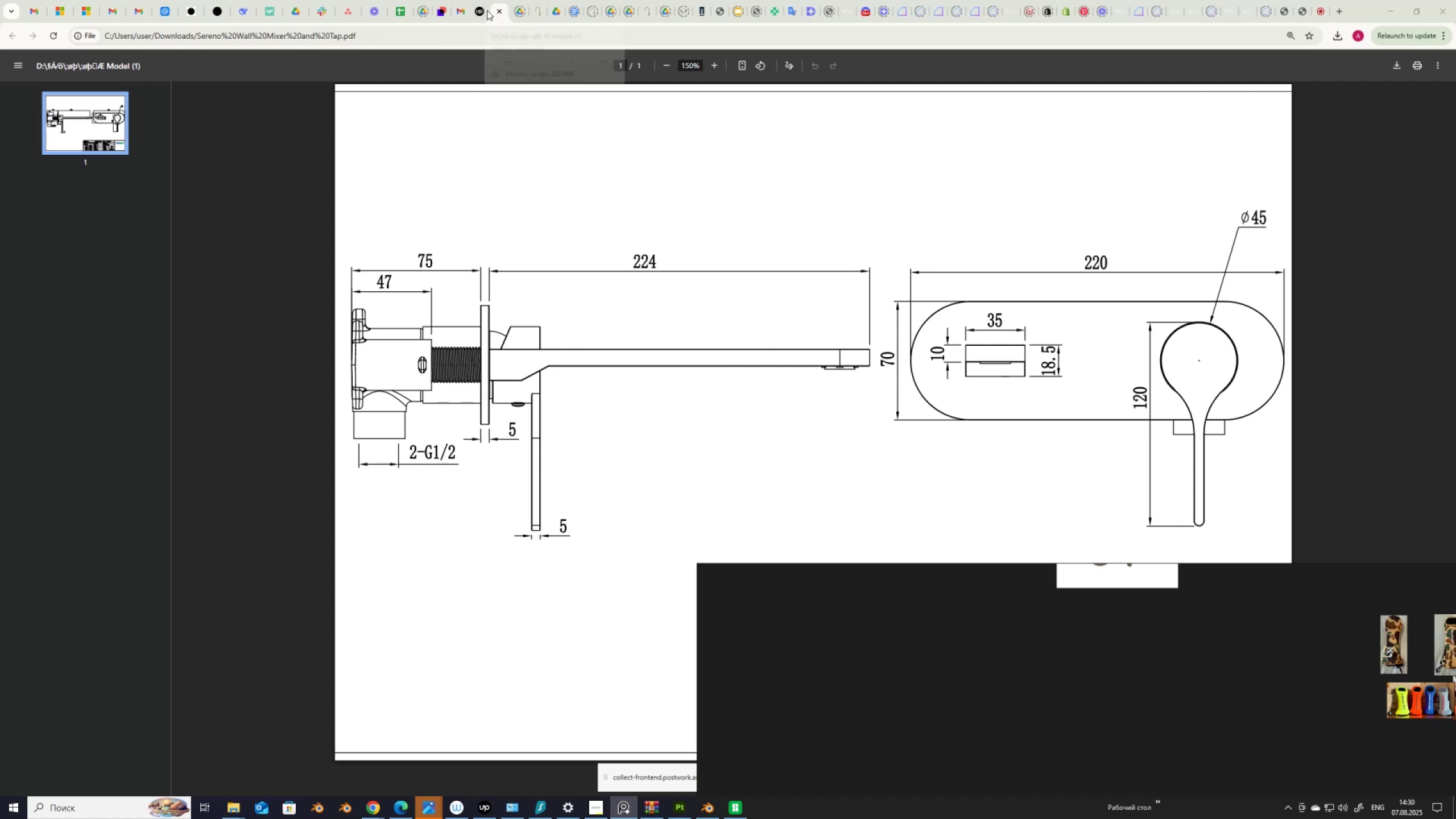 
left_click([482, 8])
 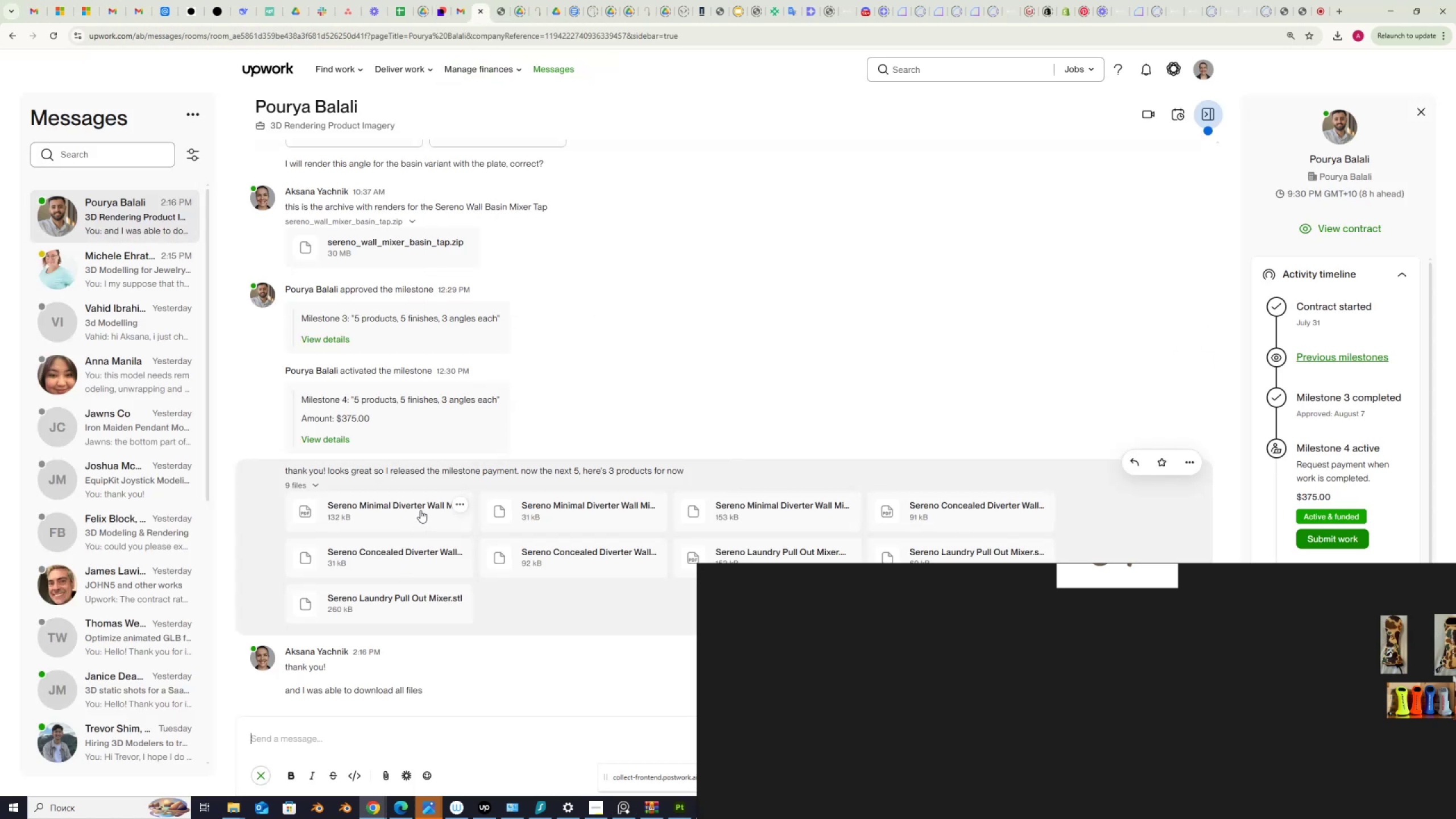 
left_click([423, 503])
 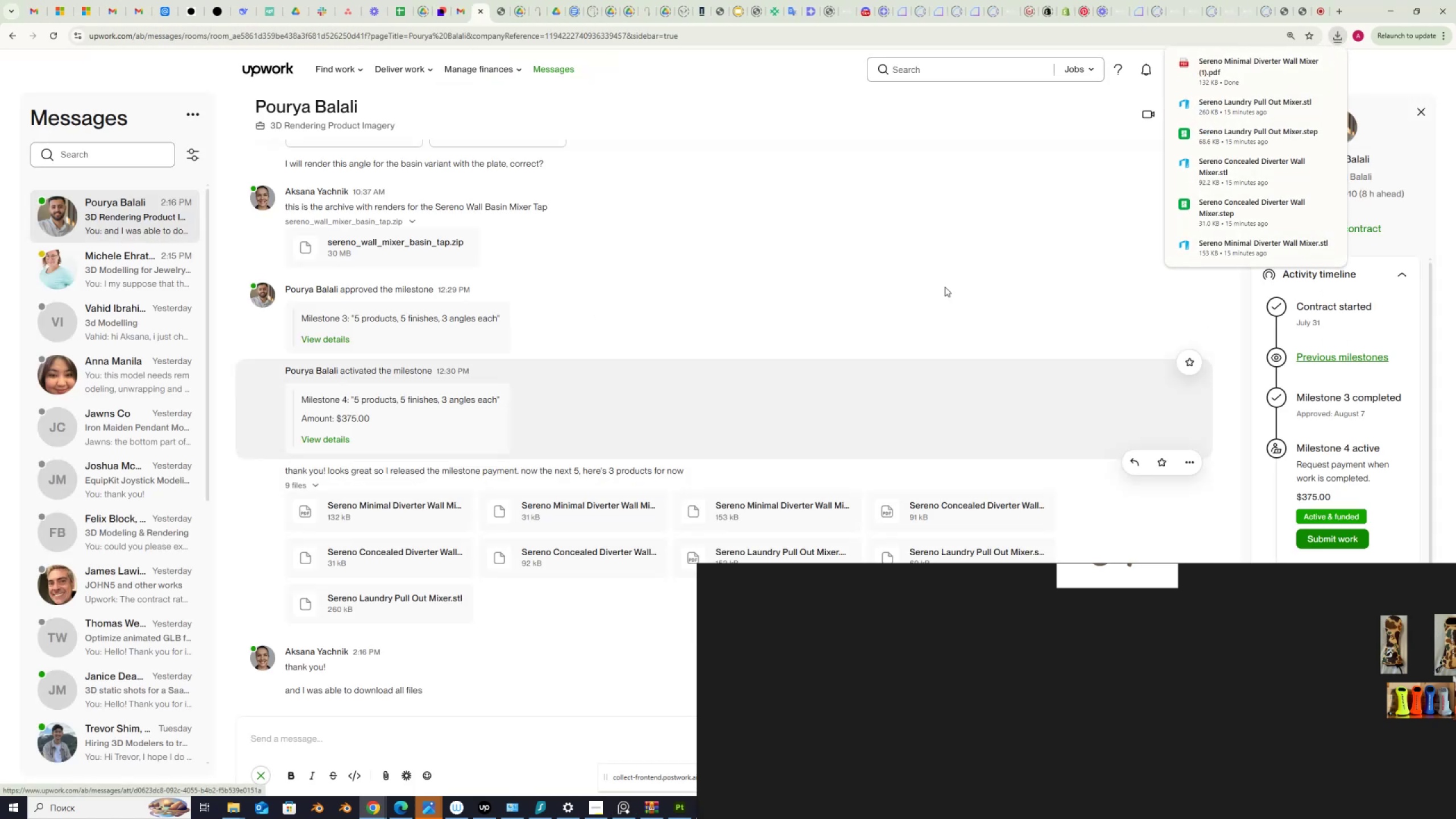 
left_click([1217, 65])
 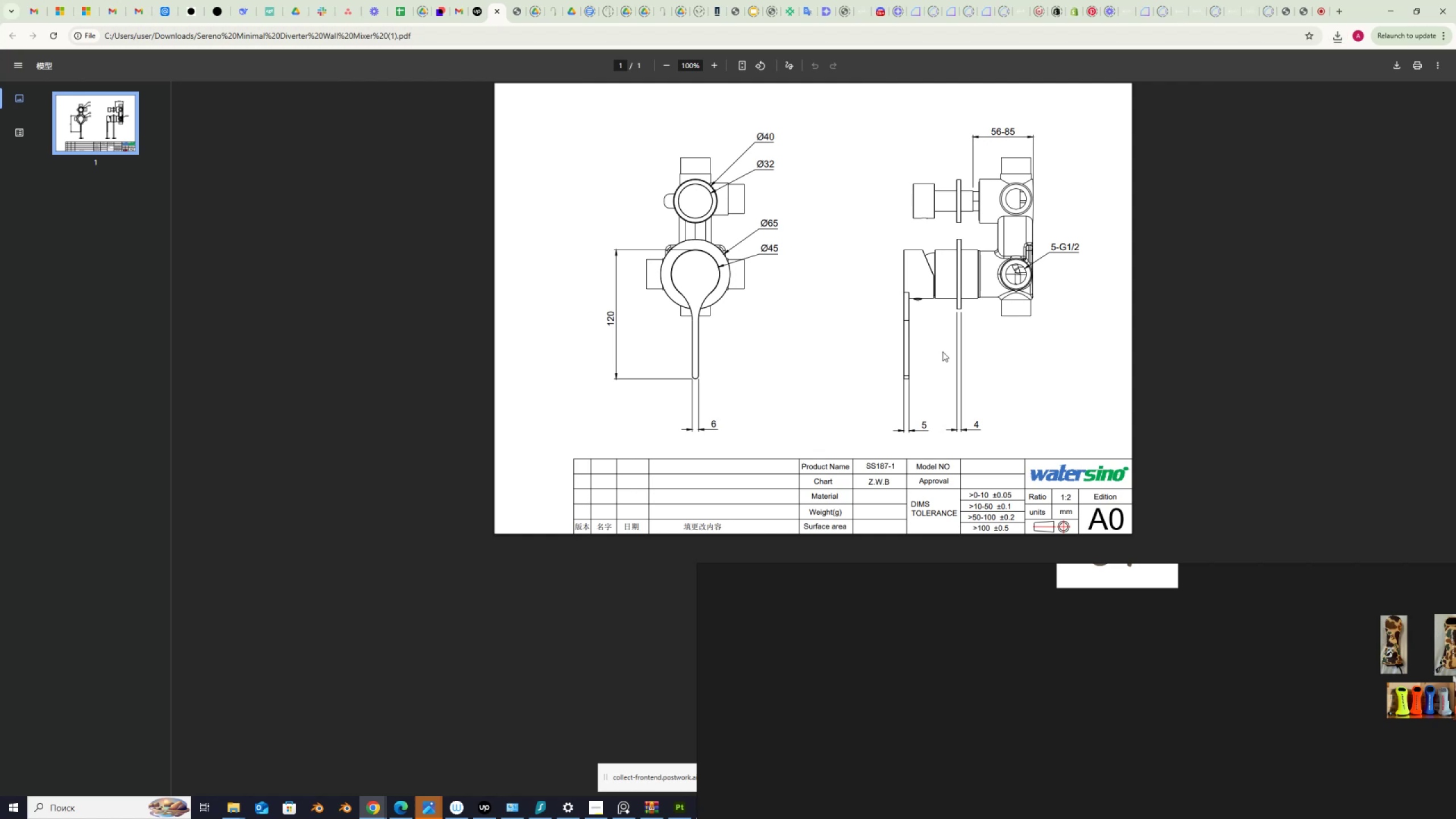 
wait(9.6)
 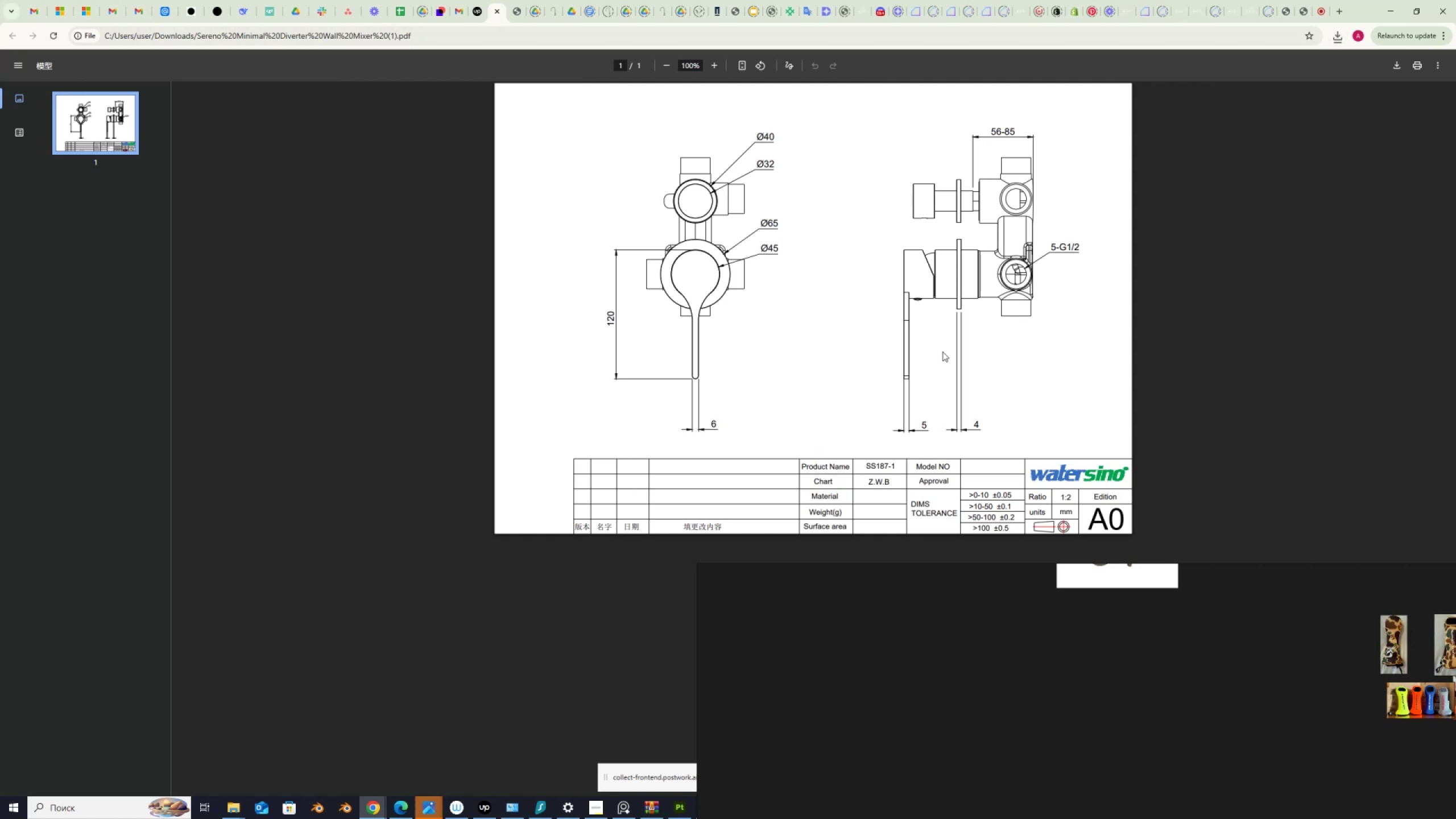 
key(PrintScreen)
 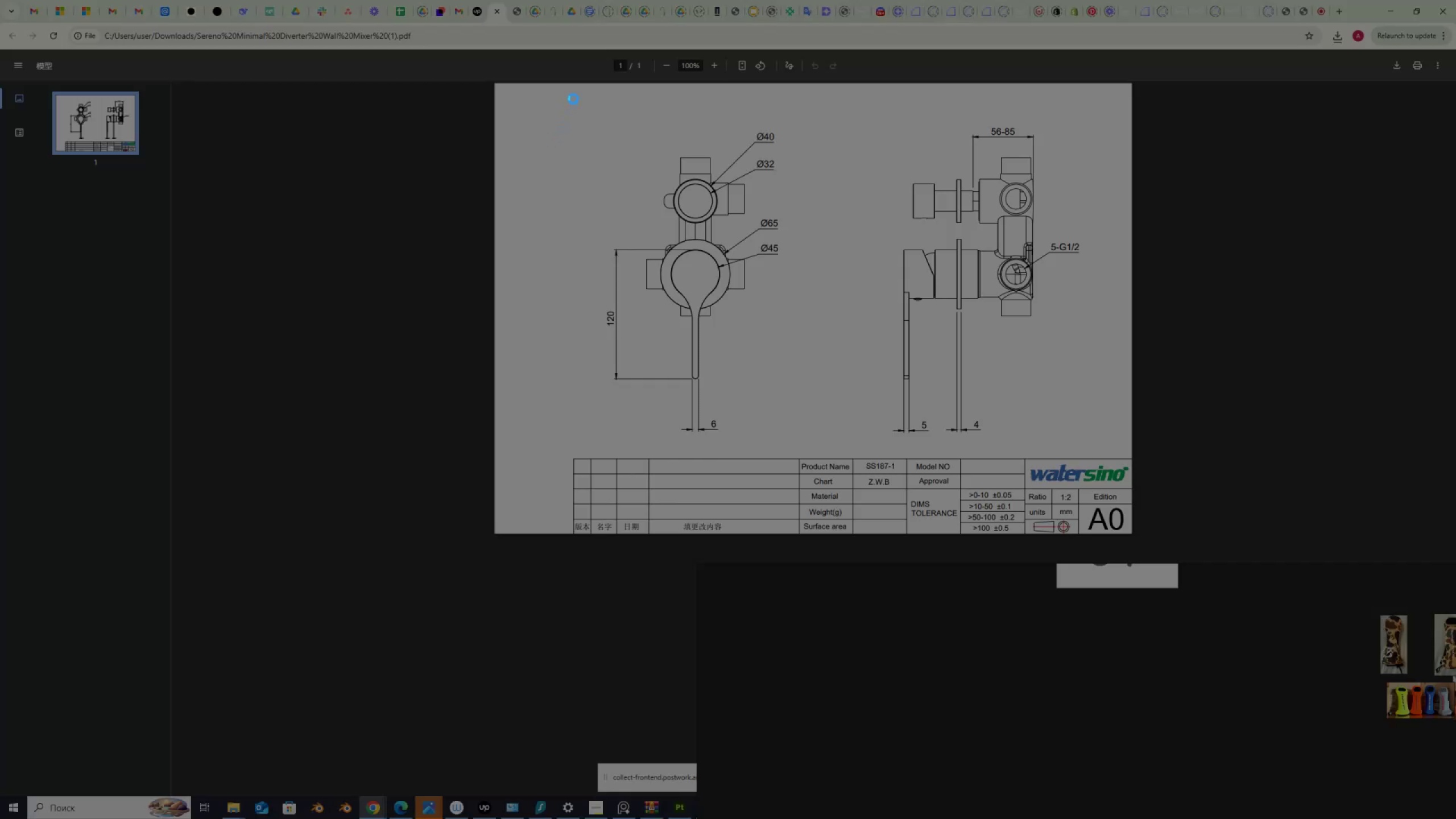 
left_click_drag(start_coordinate=[573, 98], to_coordinate=[1099, 454])
 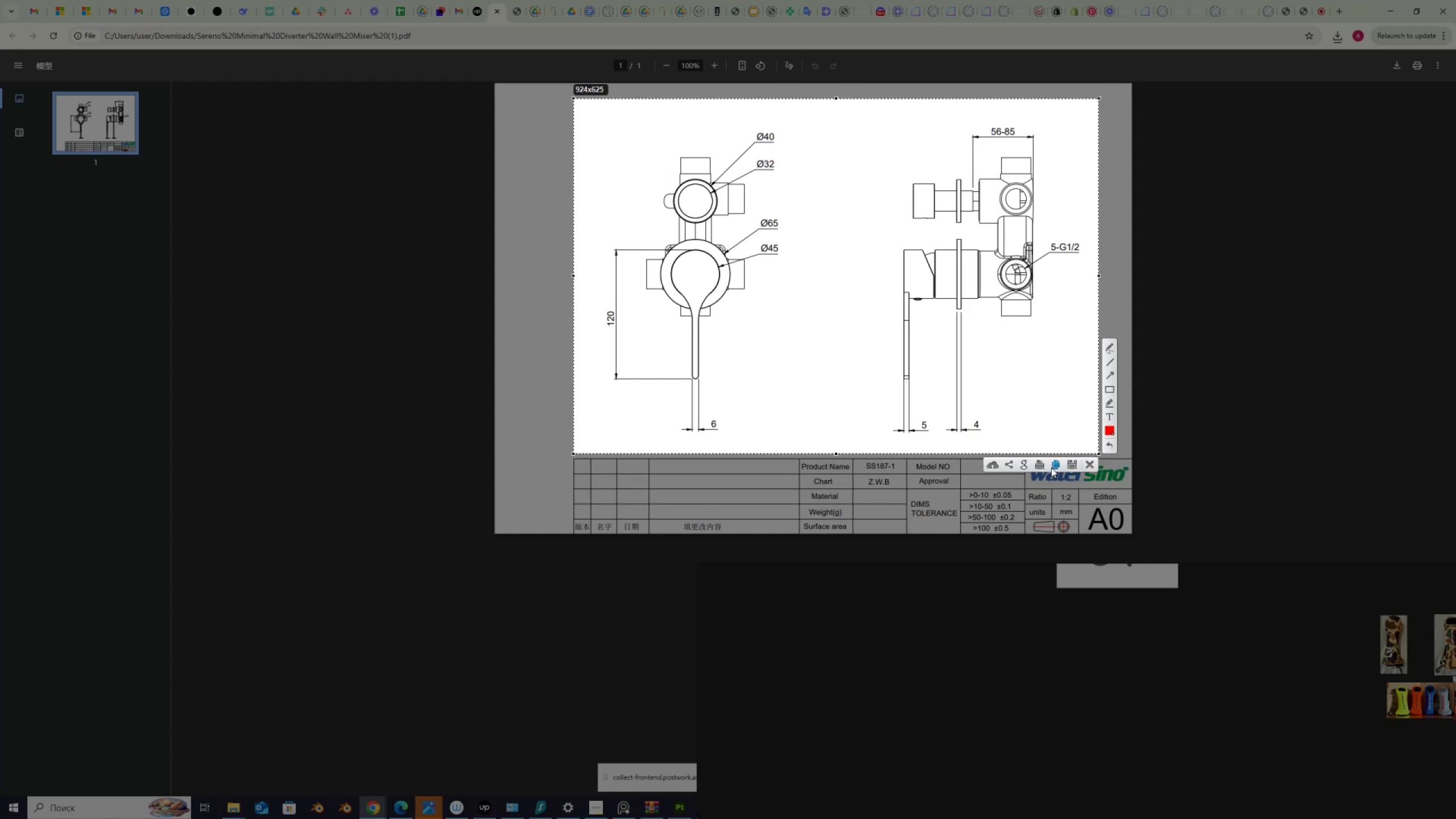 
left_click([1056, 464])
 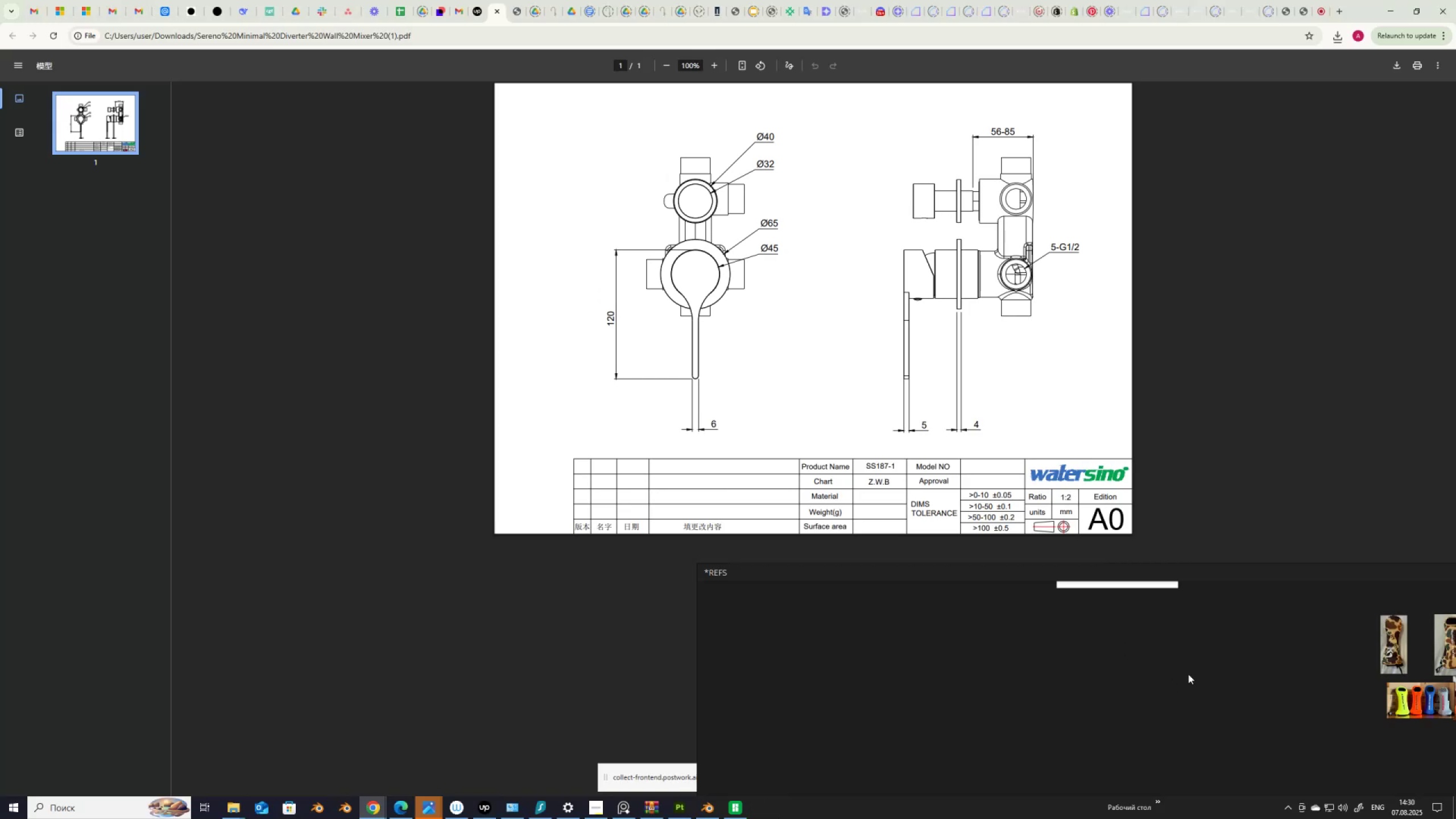 
left_click([1203, 673])
 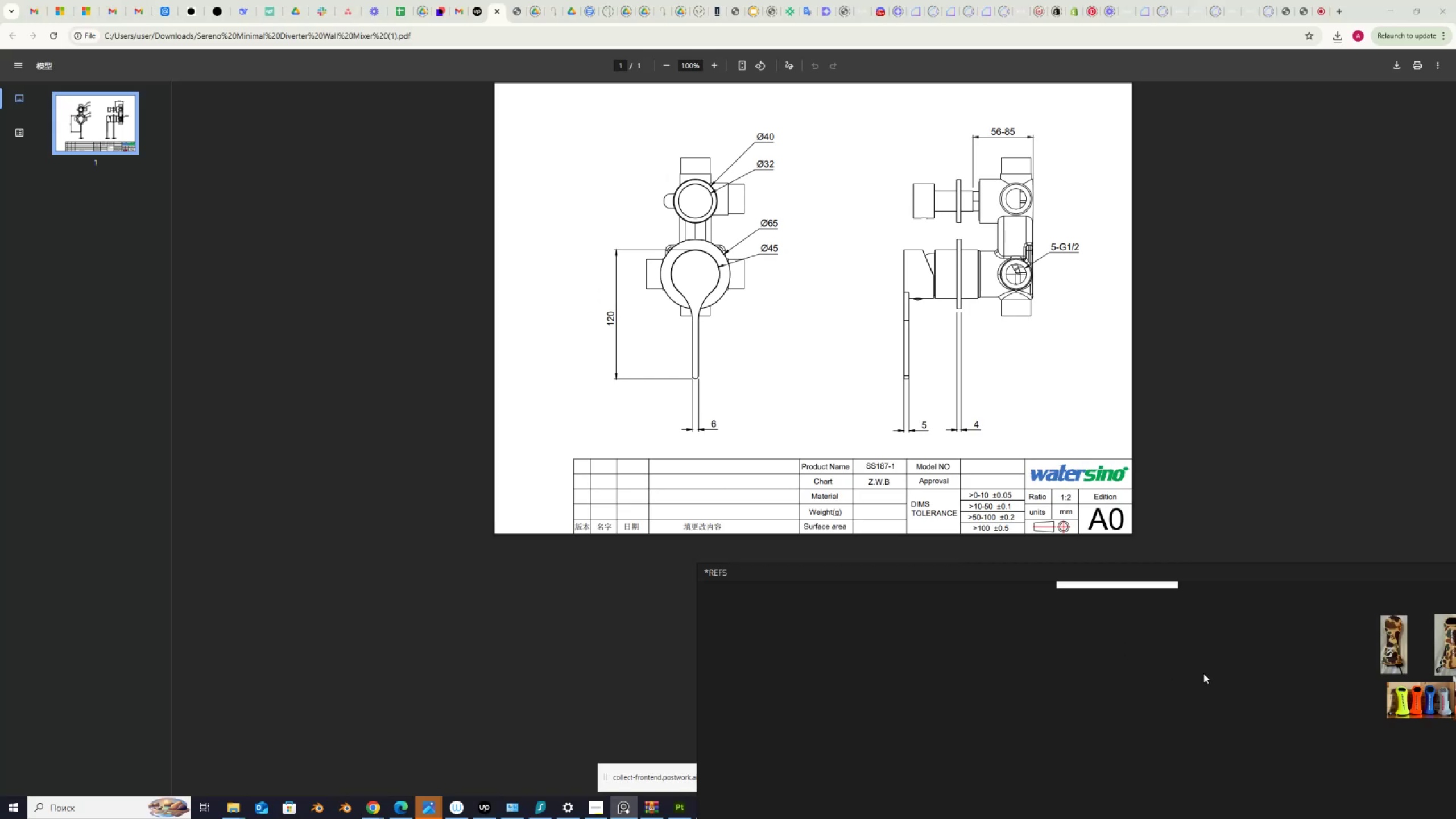 
key(Control+V)
 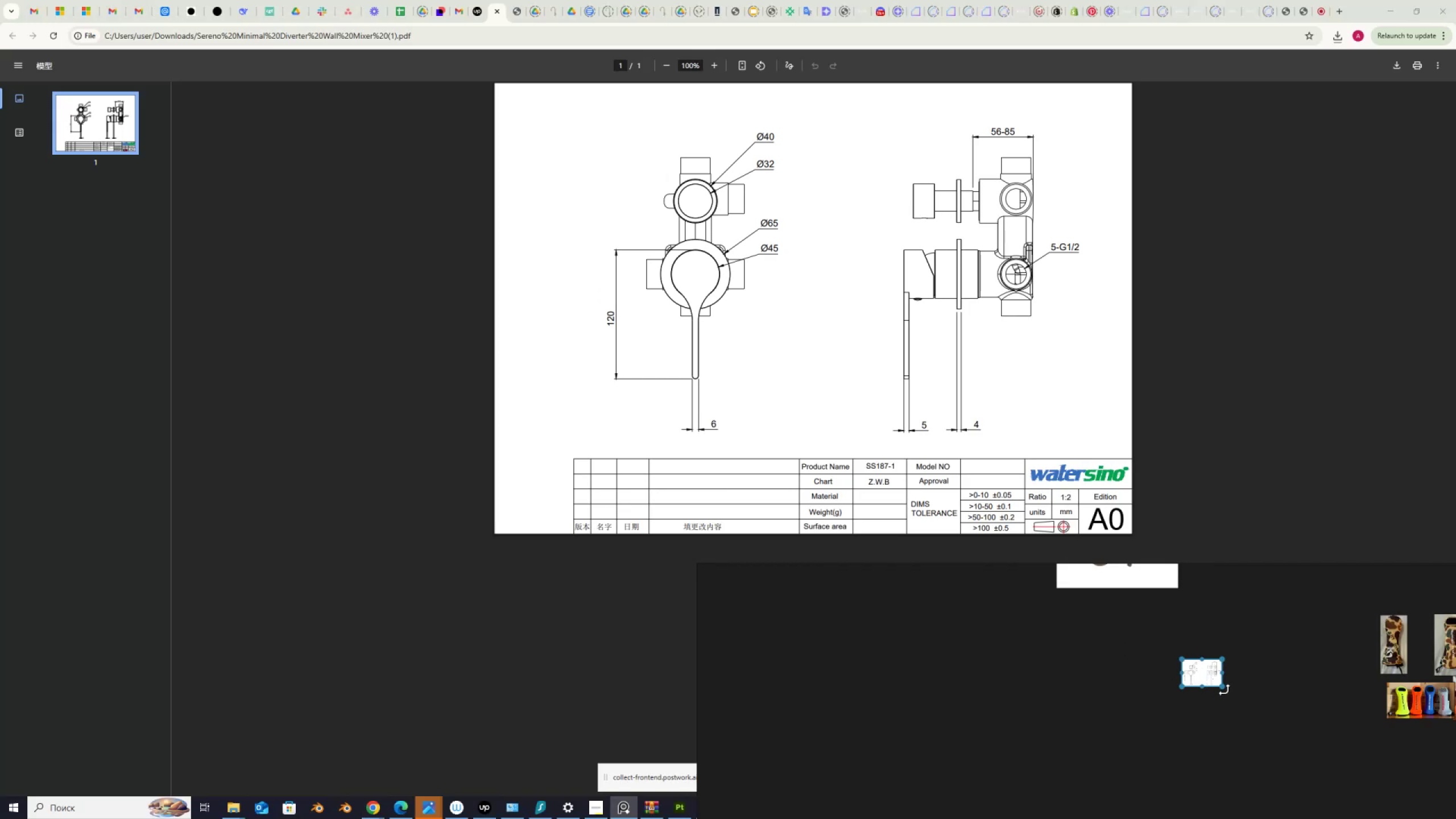 
left_click_drag(start_coordinate=[1220, 686], to_coordinate=[1379, 796])
 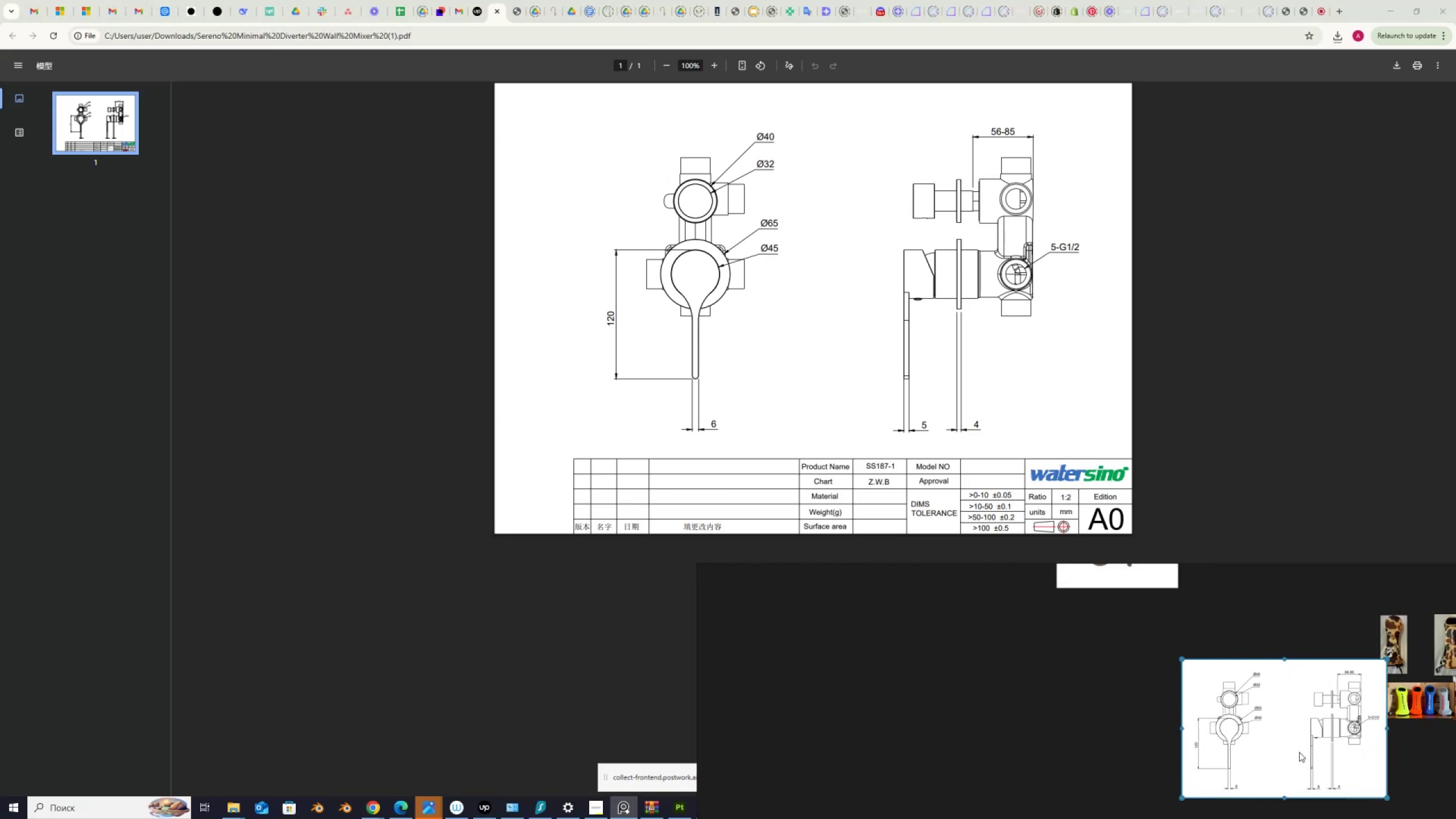 
left_click_drag(start_coordinate=[1260, 727], to_coordinate=[1169, 679])
 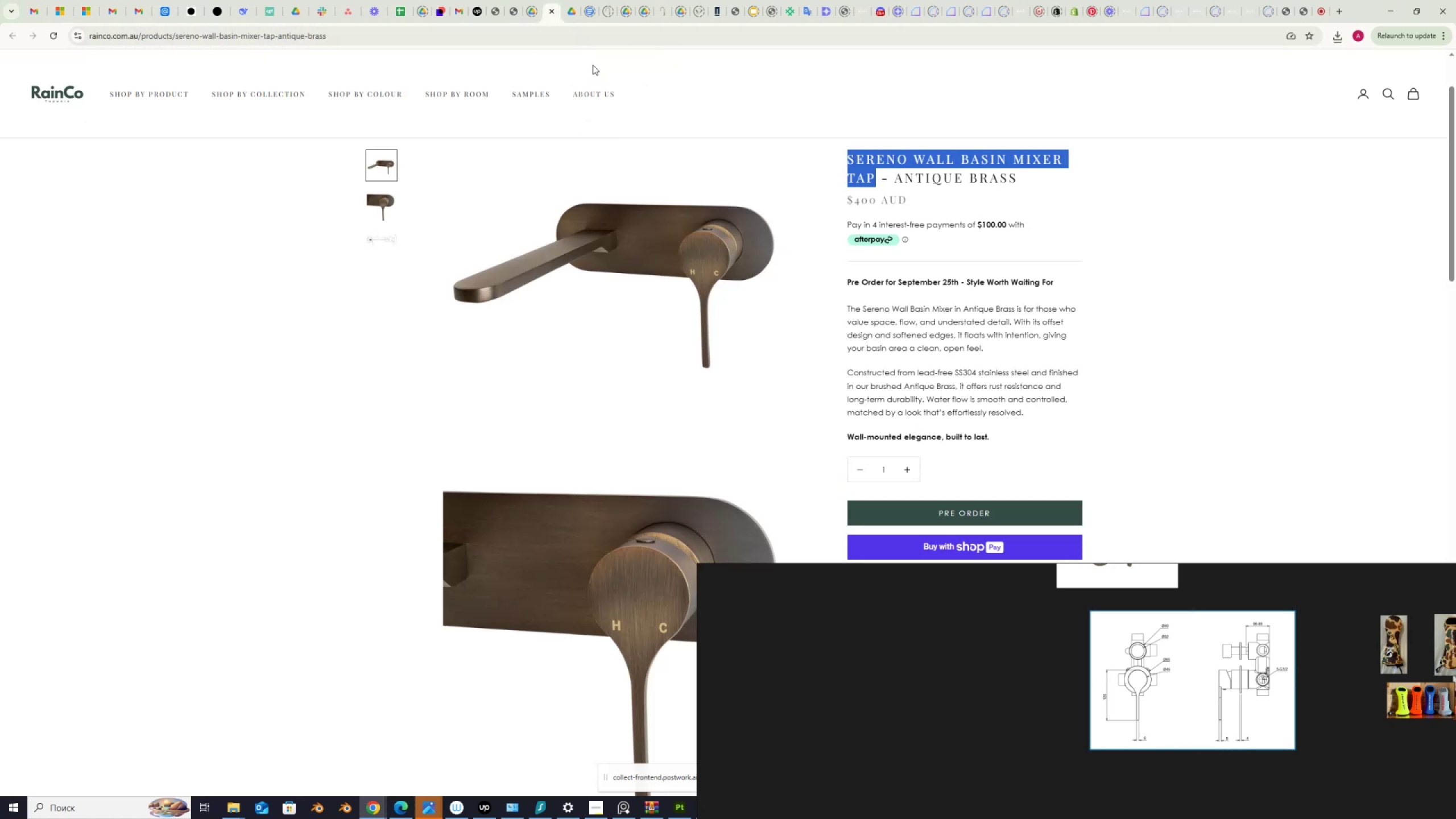 
mouse_move([282, 104])
 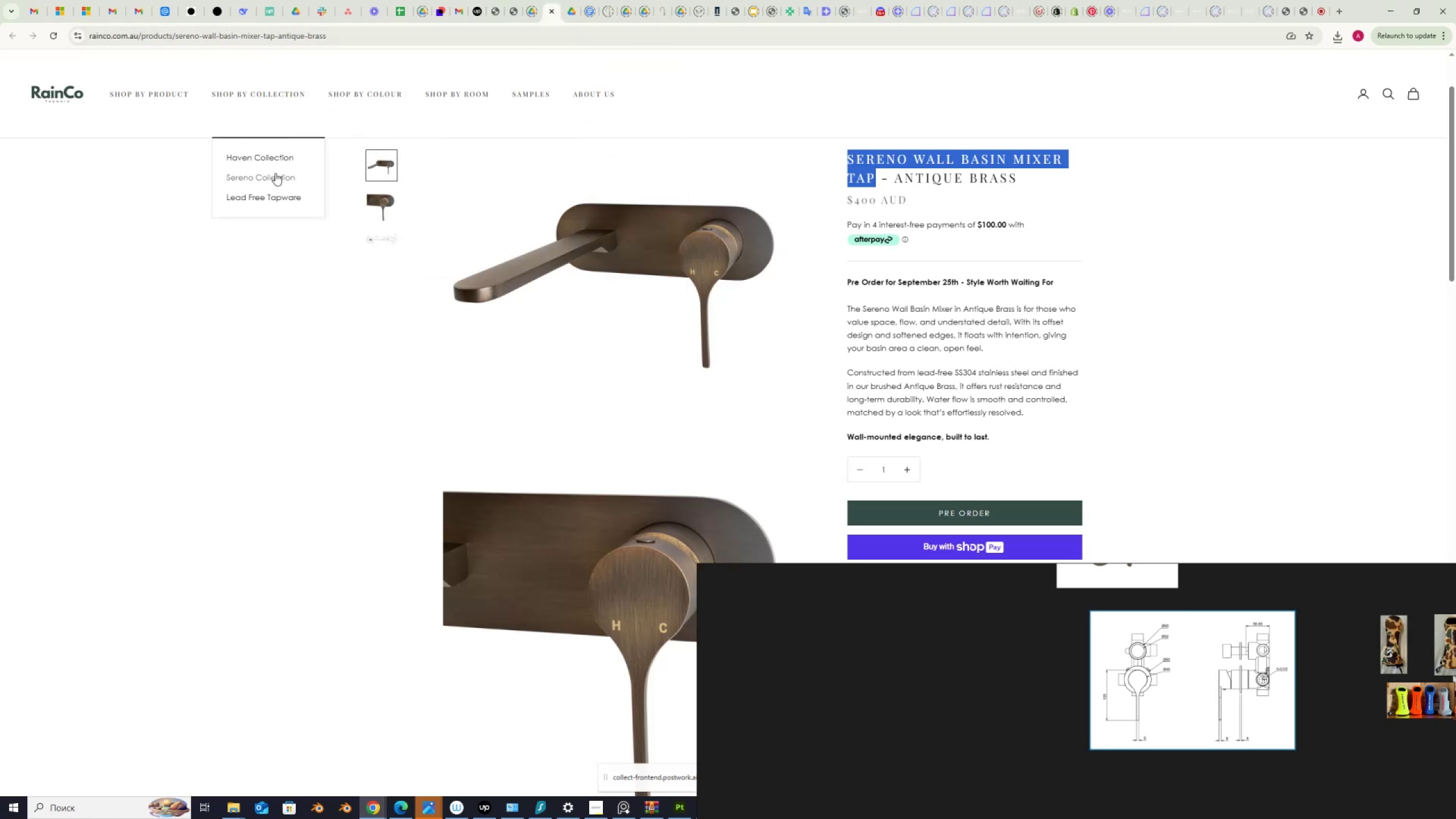 
left_click([275, 173])
 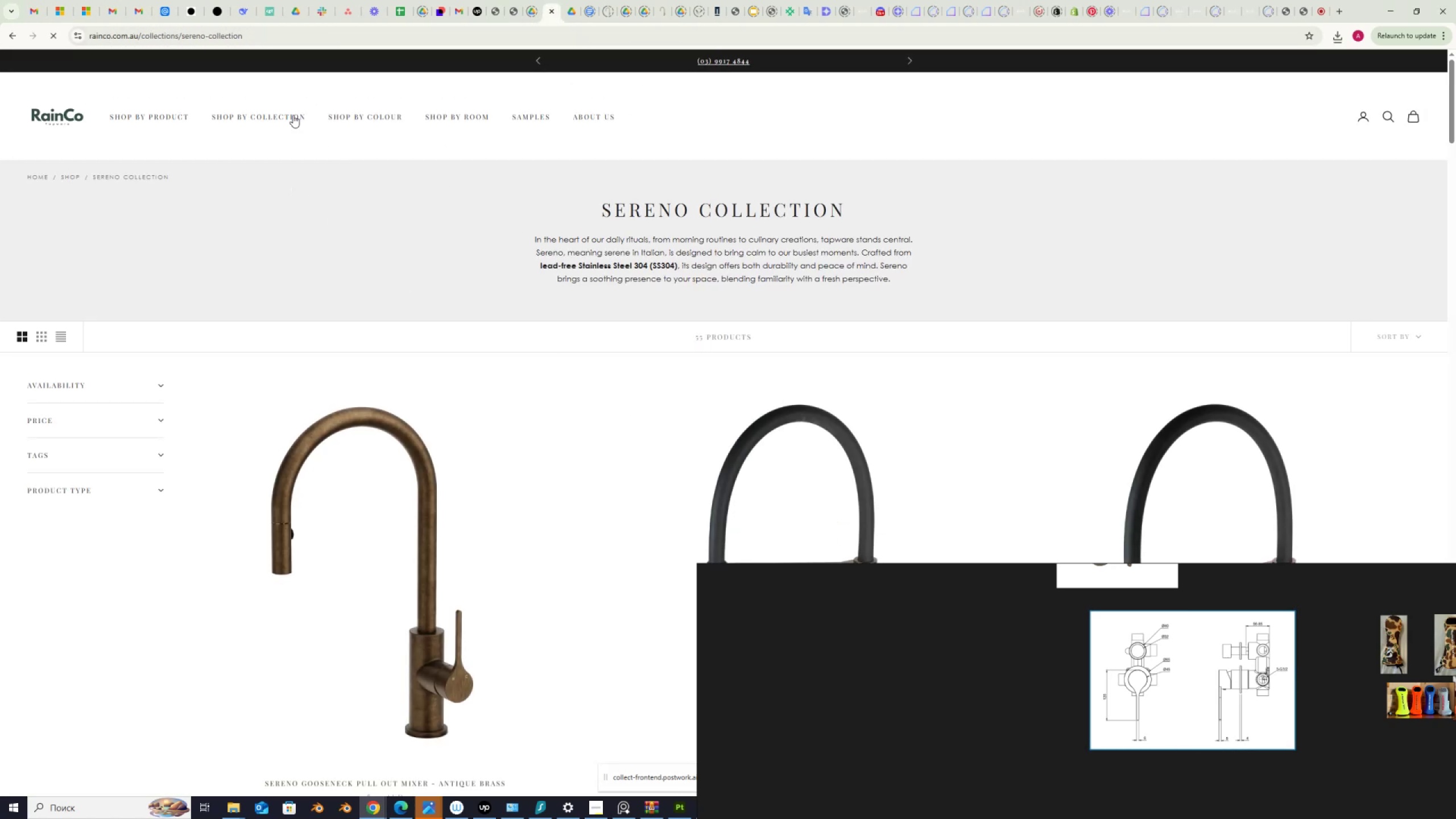 
left_click([249, 177])
 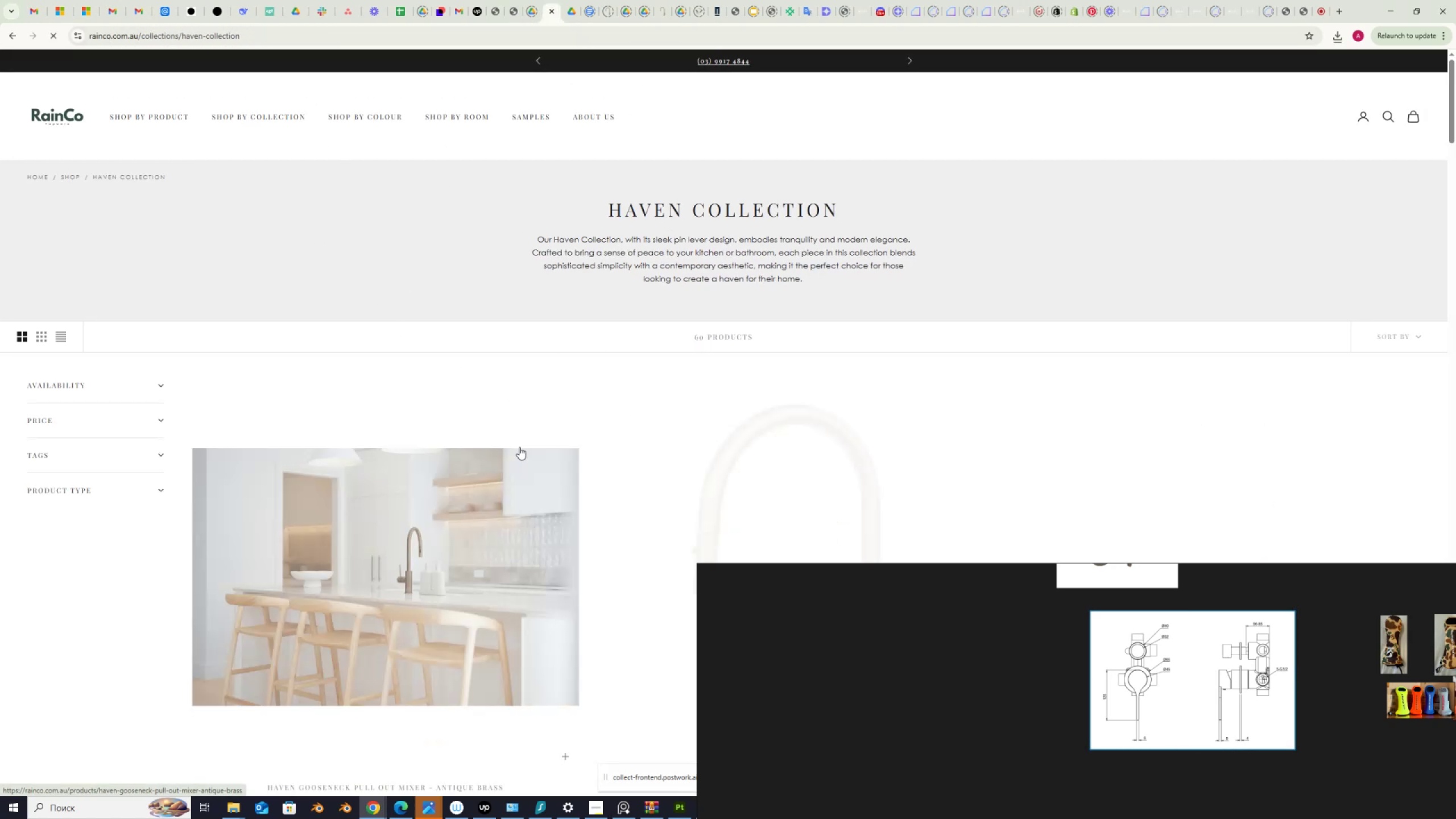 
scroll: coordinate [519, 447], scroll_direction: down, amount: 6.0
 